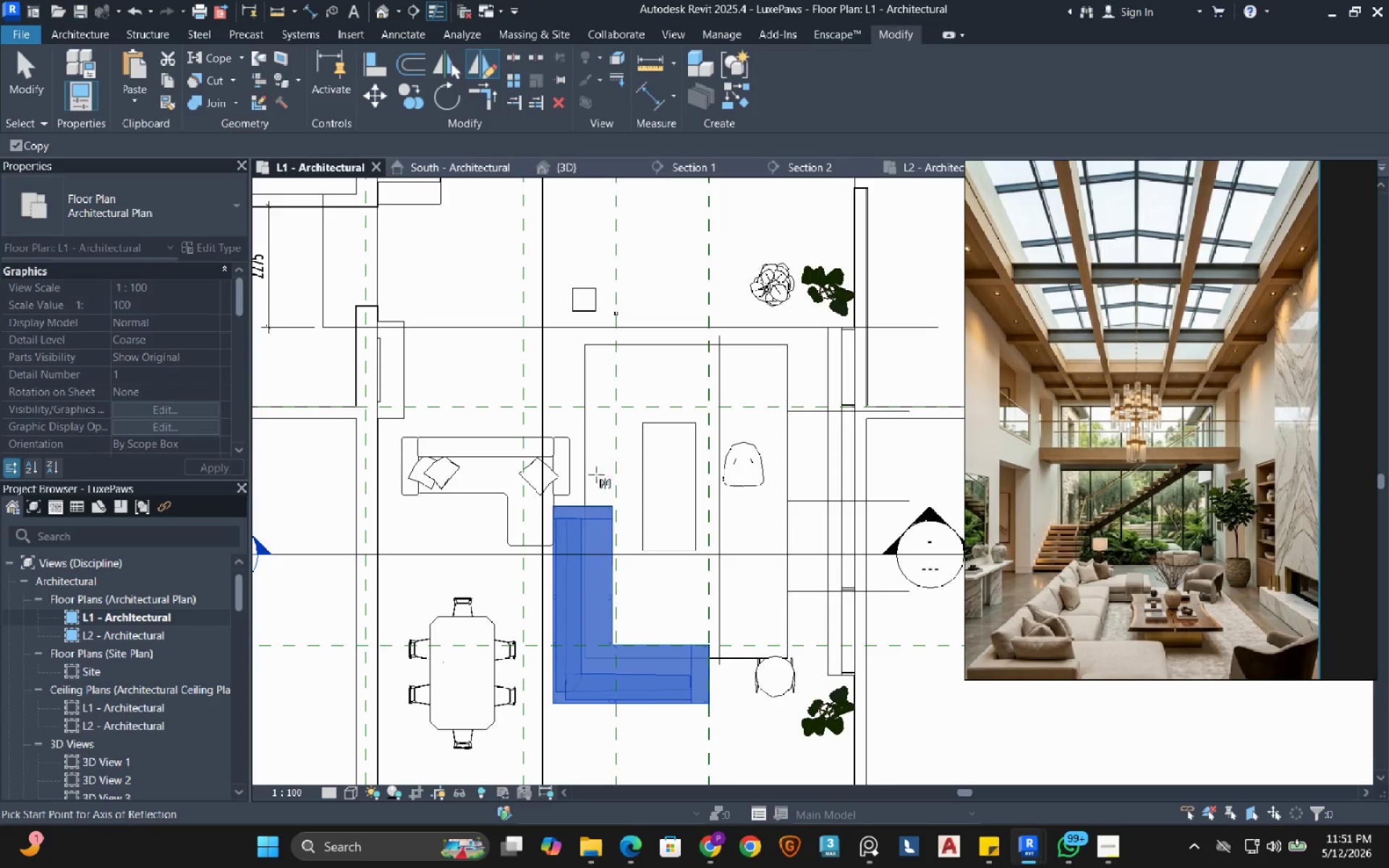 
scroll: coordinate [594, 487], scroll_direction: up, amount: 2.0
 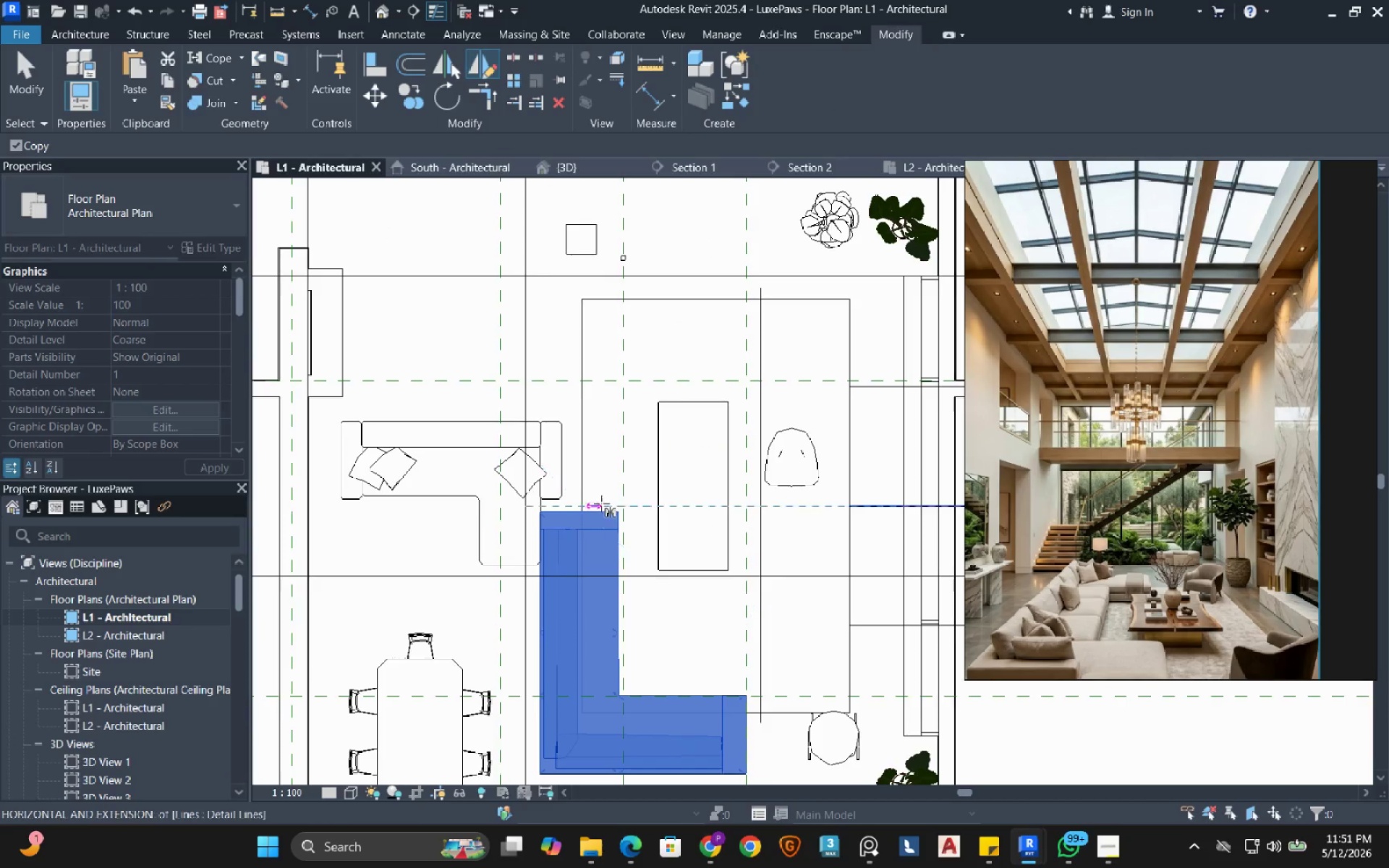 
double_click([601, 503])
 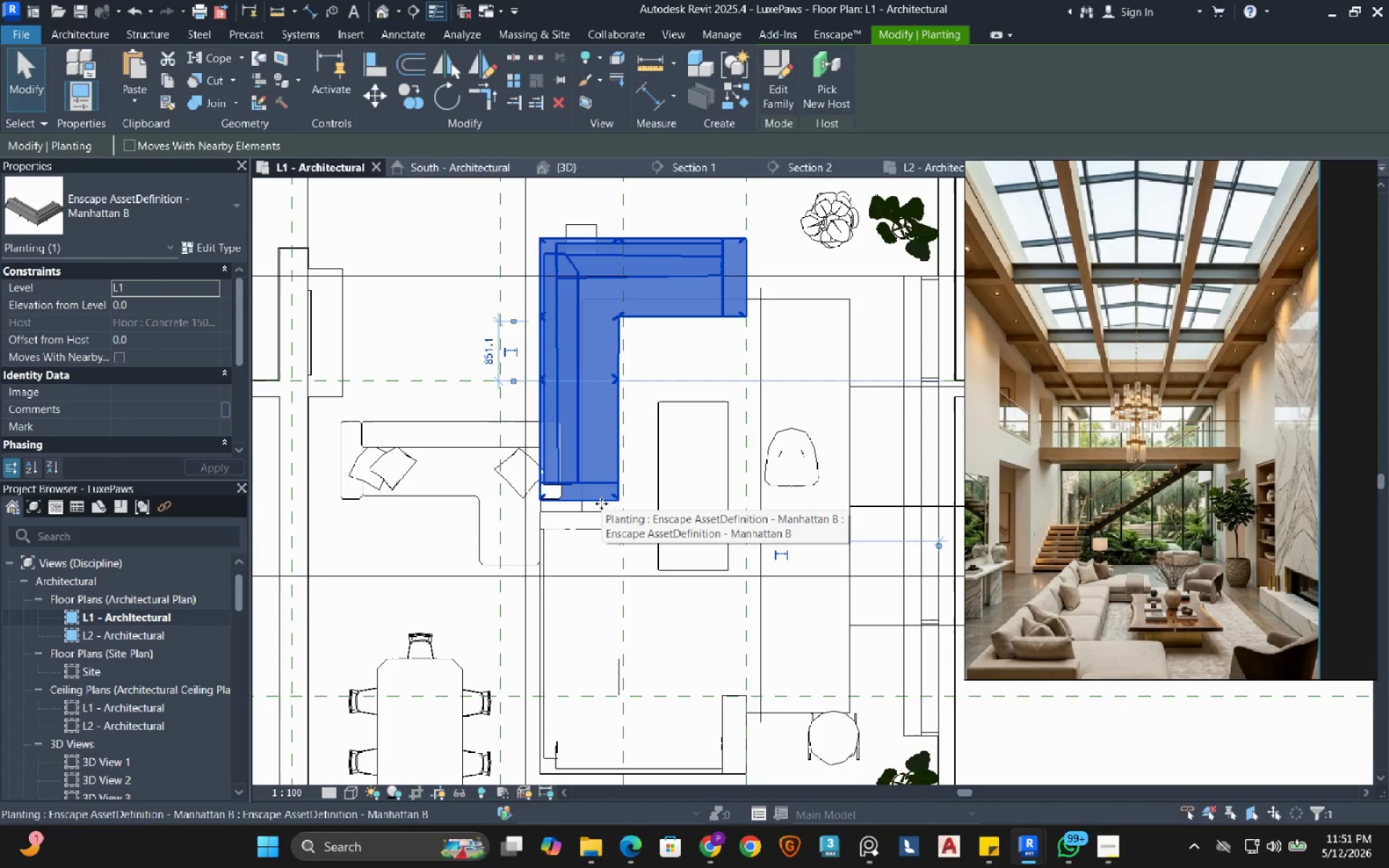 
scroll: coordinate [601, 503], scroll_direction: down, amount: 1.0
 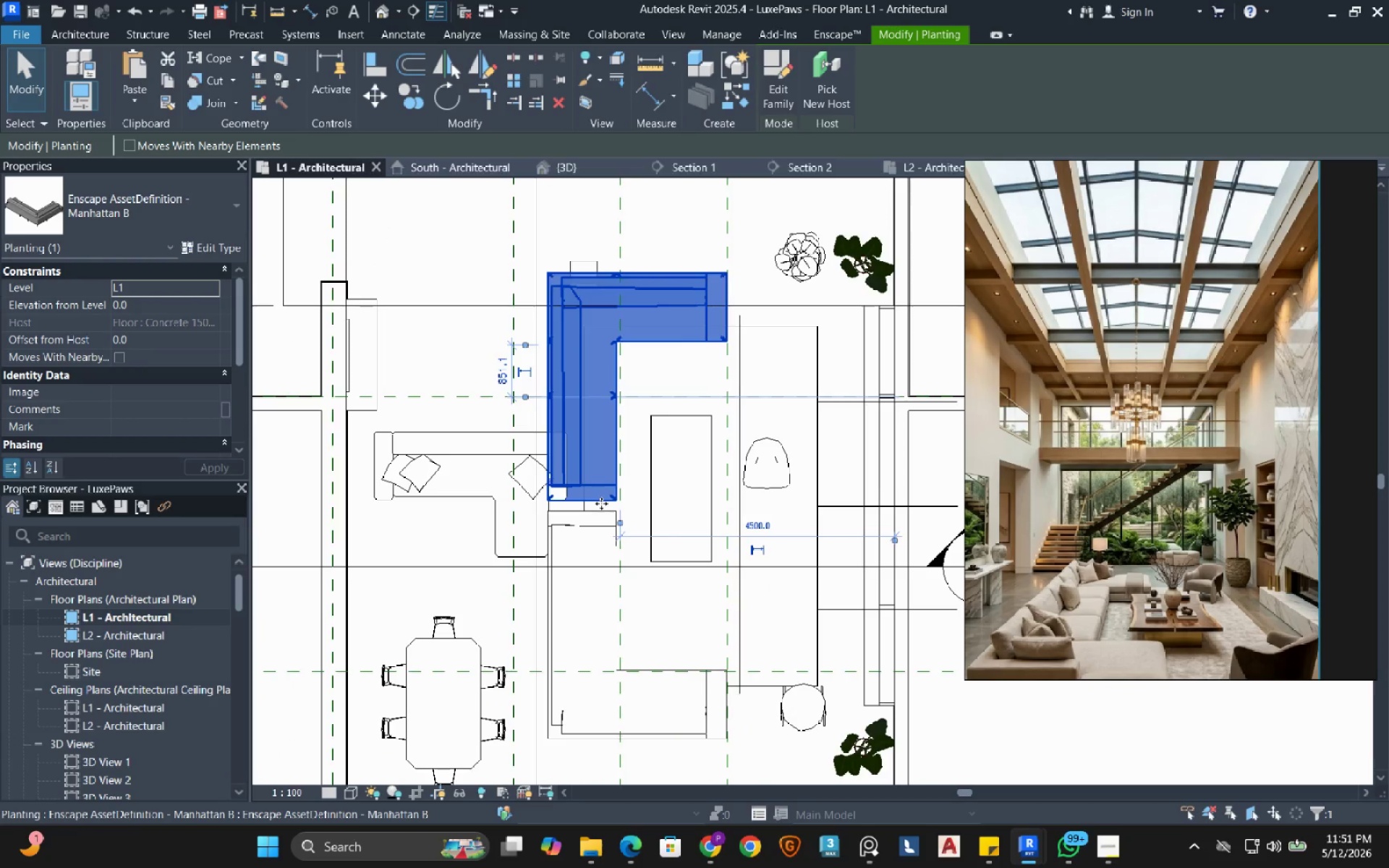 
key(Escape)
 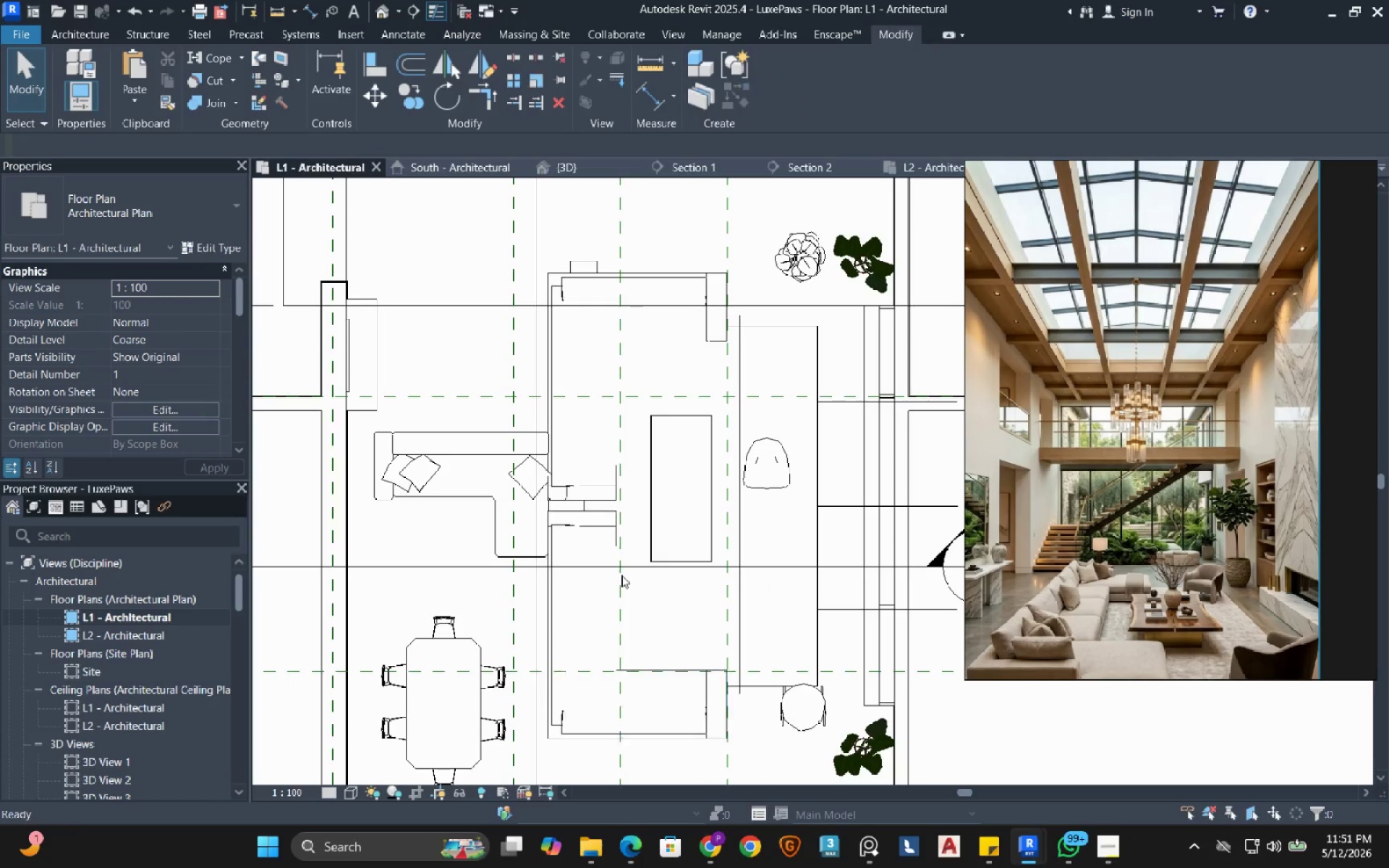 
key(Escape)
 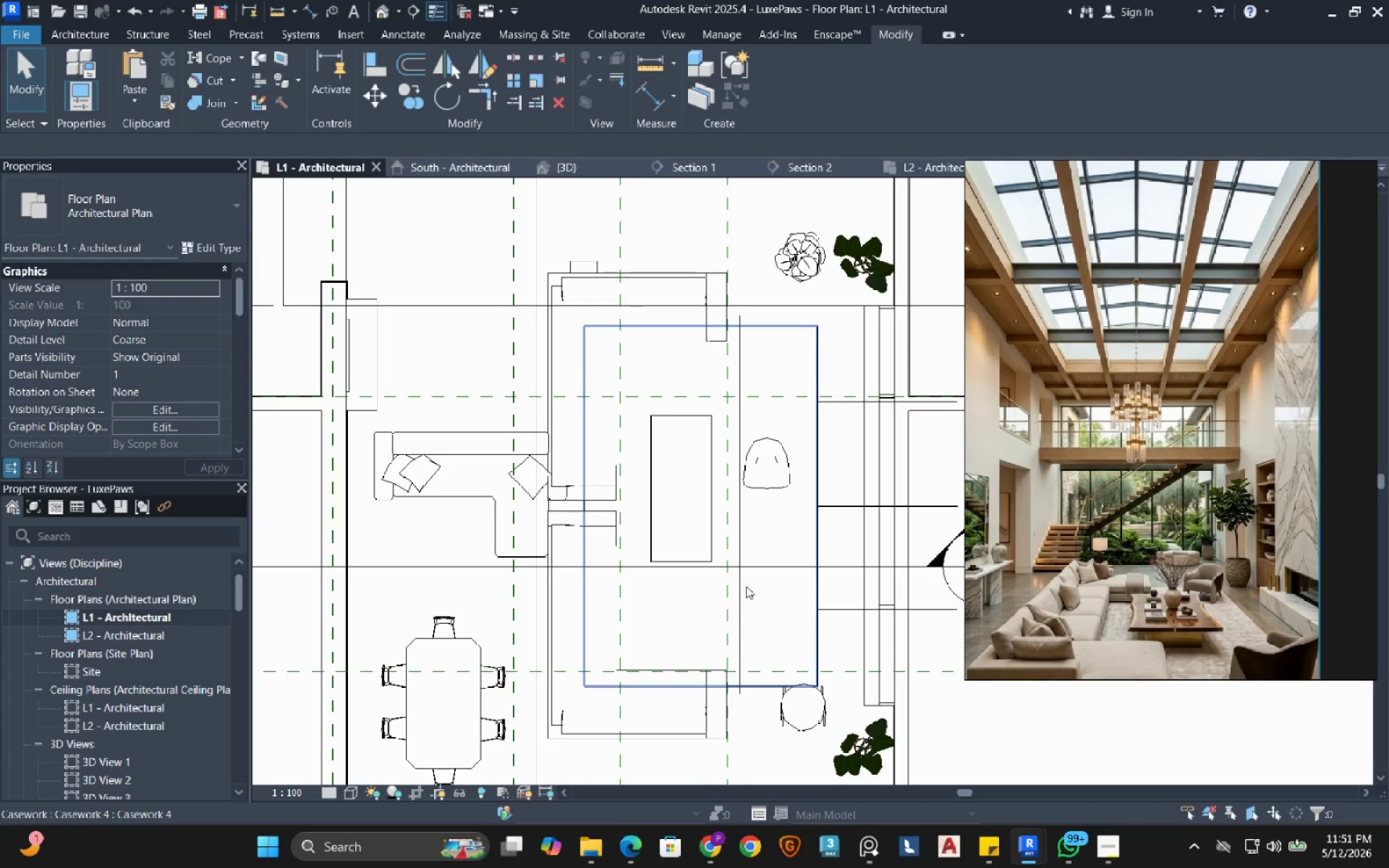 
left_click([473, 464])
 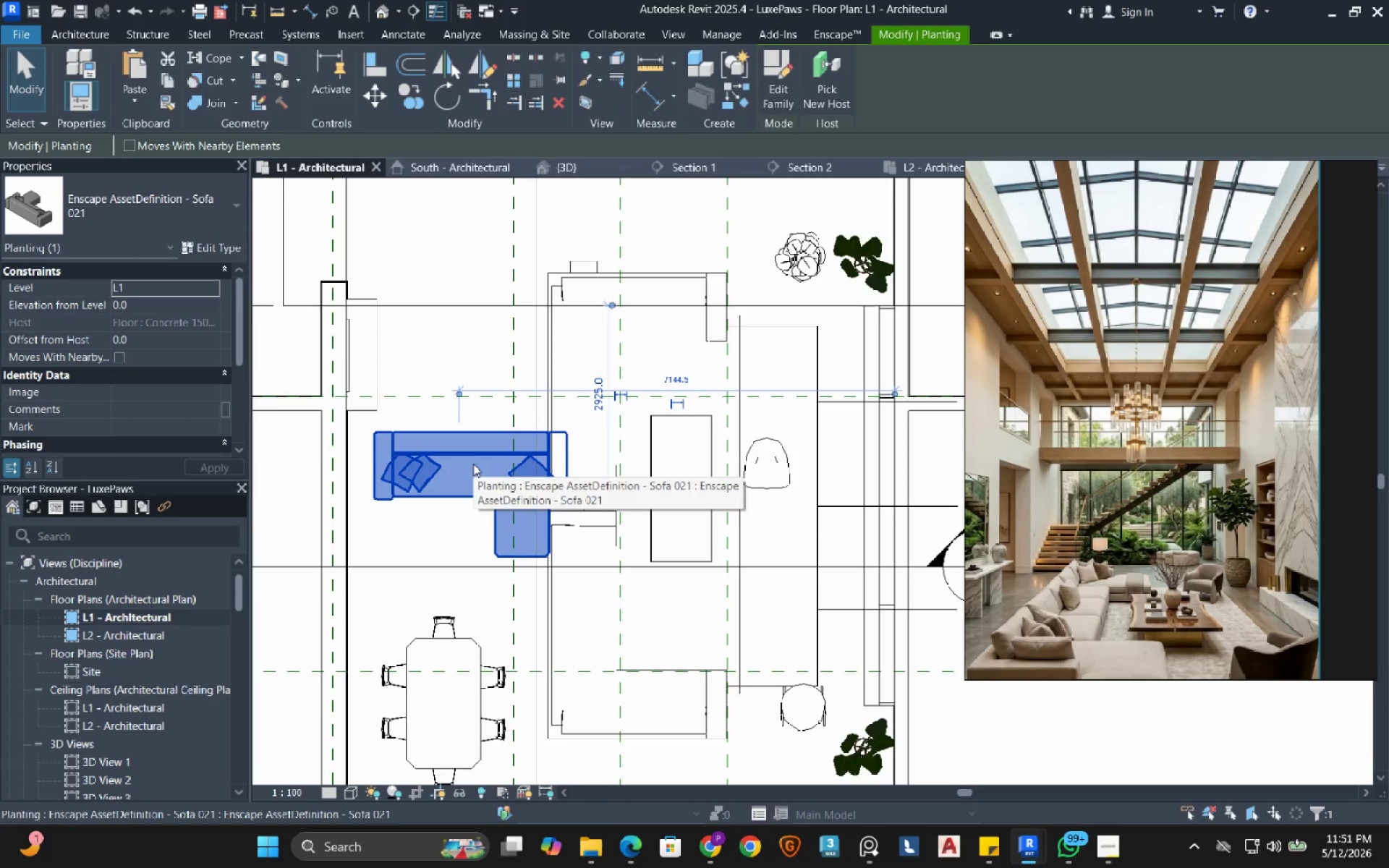 
scroll: coordinate [473, 464], scroll_direction: down, amount: 3.0
 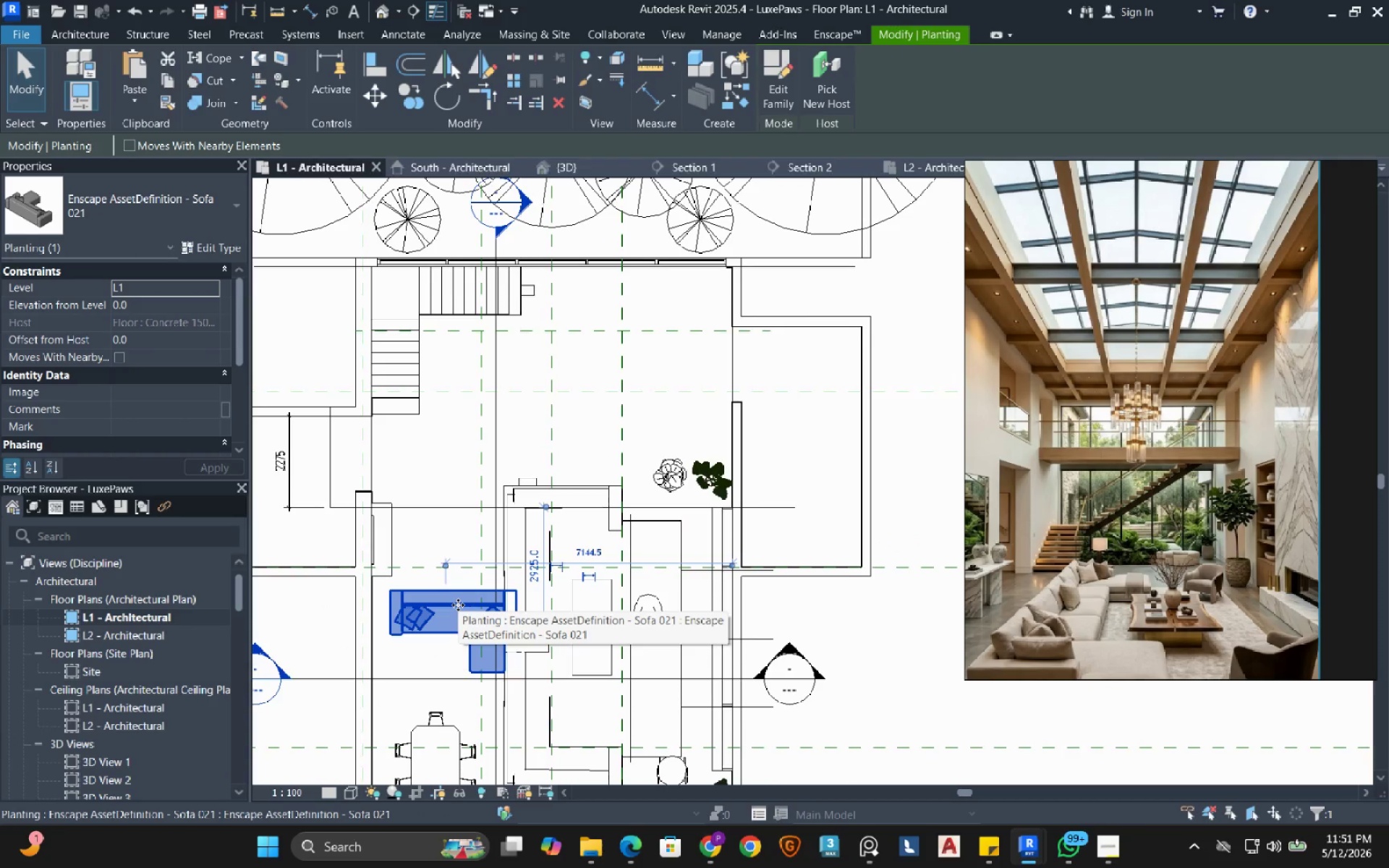 
left_click_drag(start_coordinate=[458, 605], to_coordinate=[566, 288])
 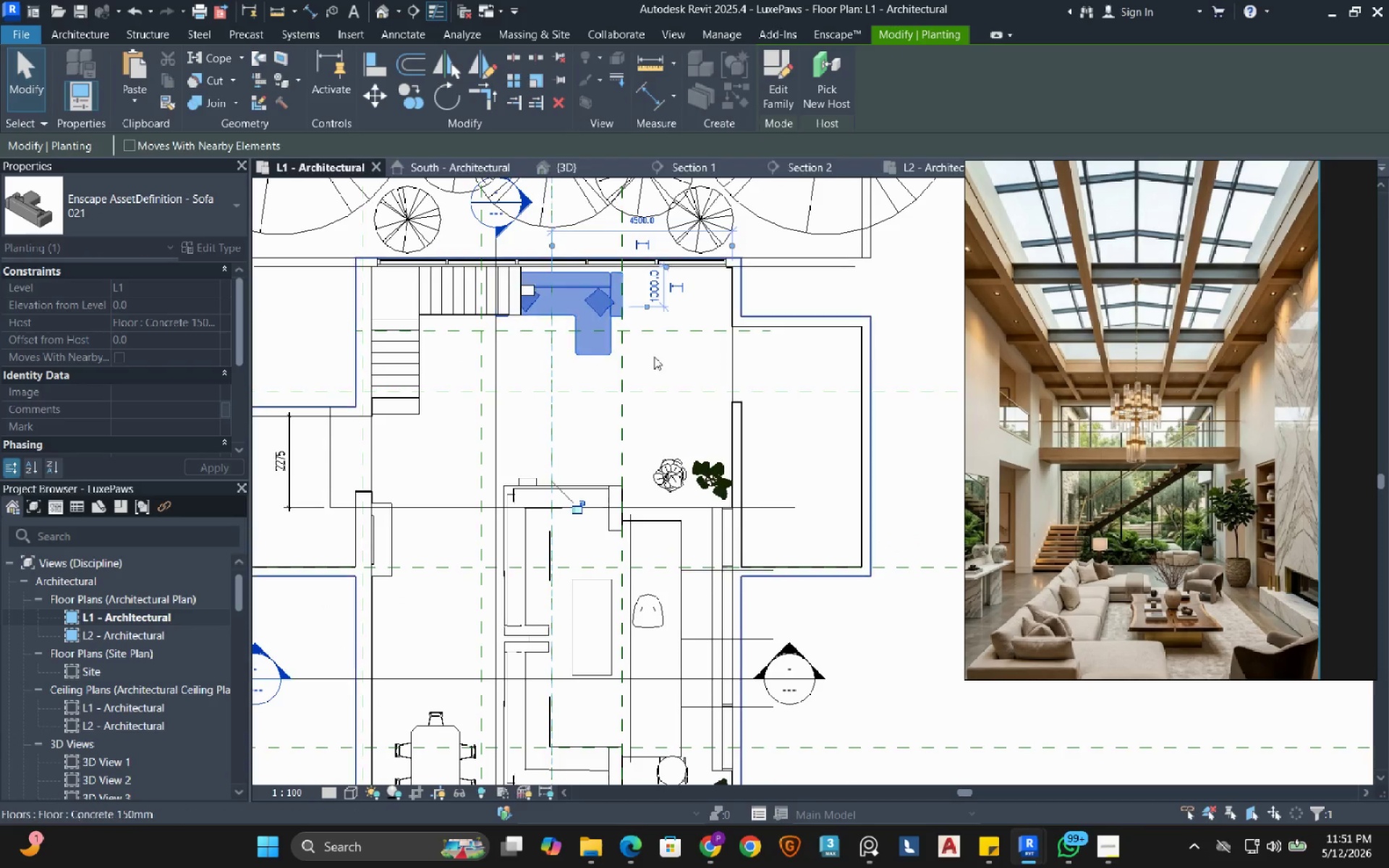 
mouse_move([654, 362])
 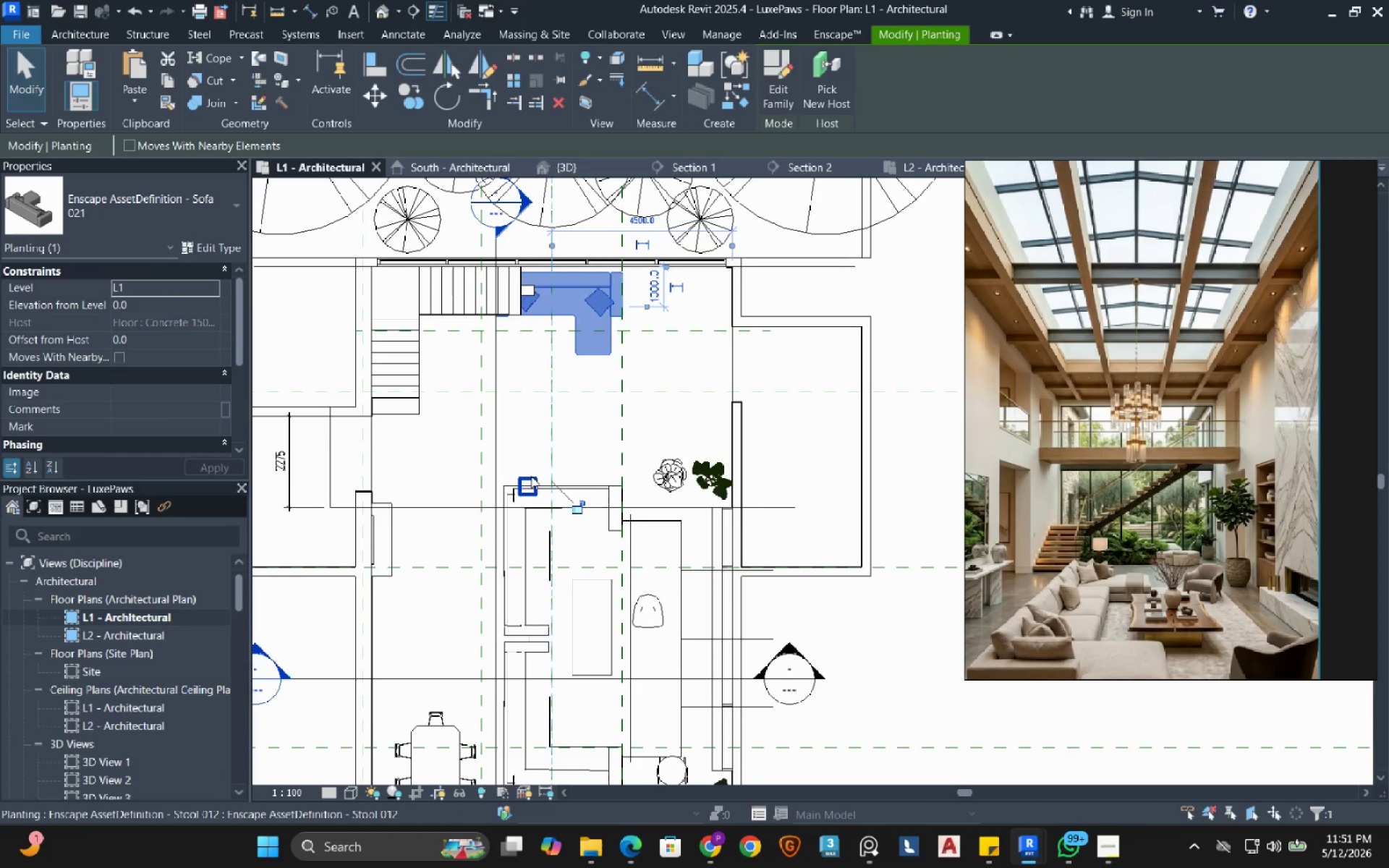 
left_click([531, 476])
 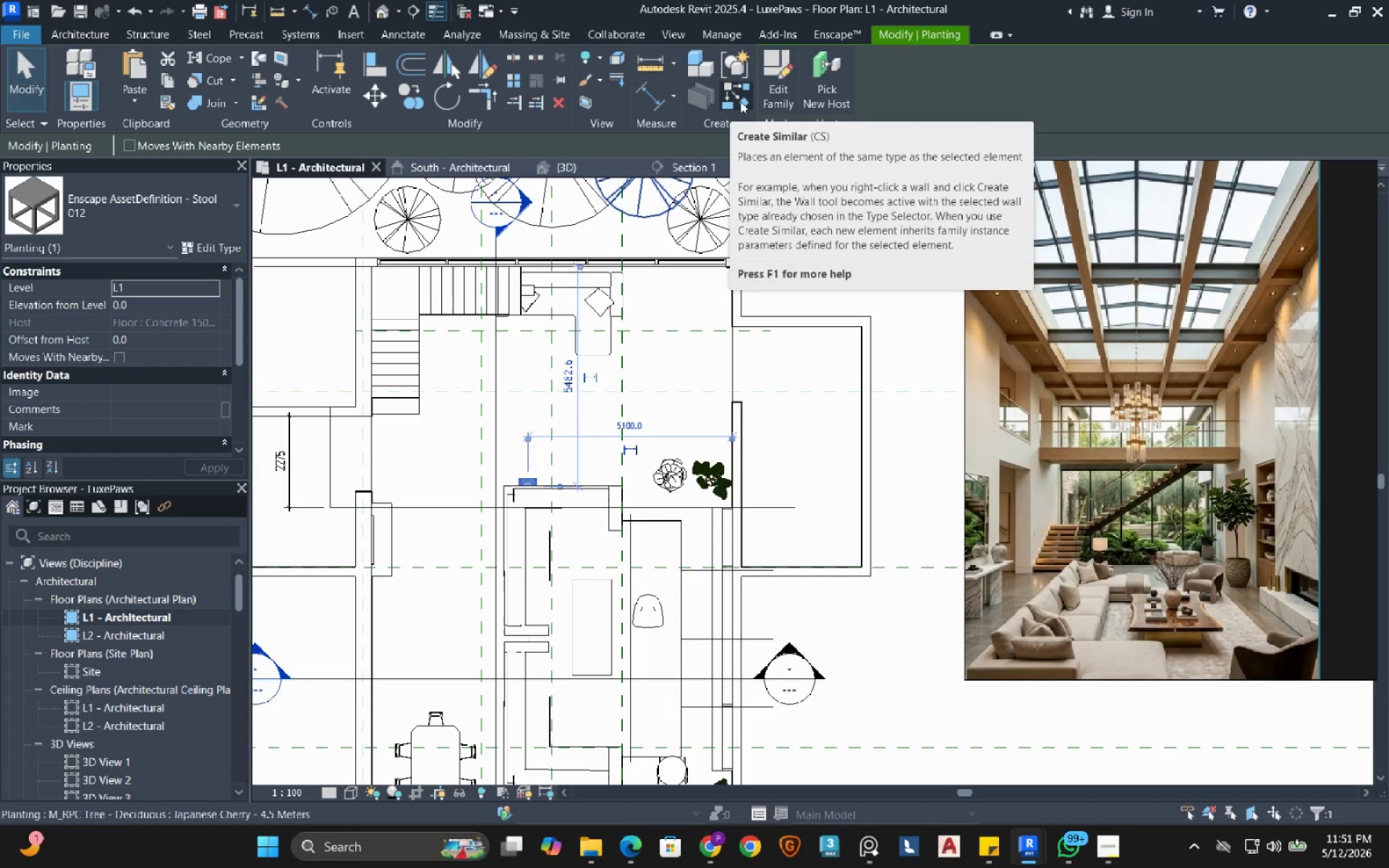 
wait(6.75)
 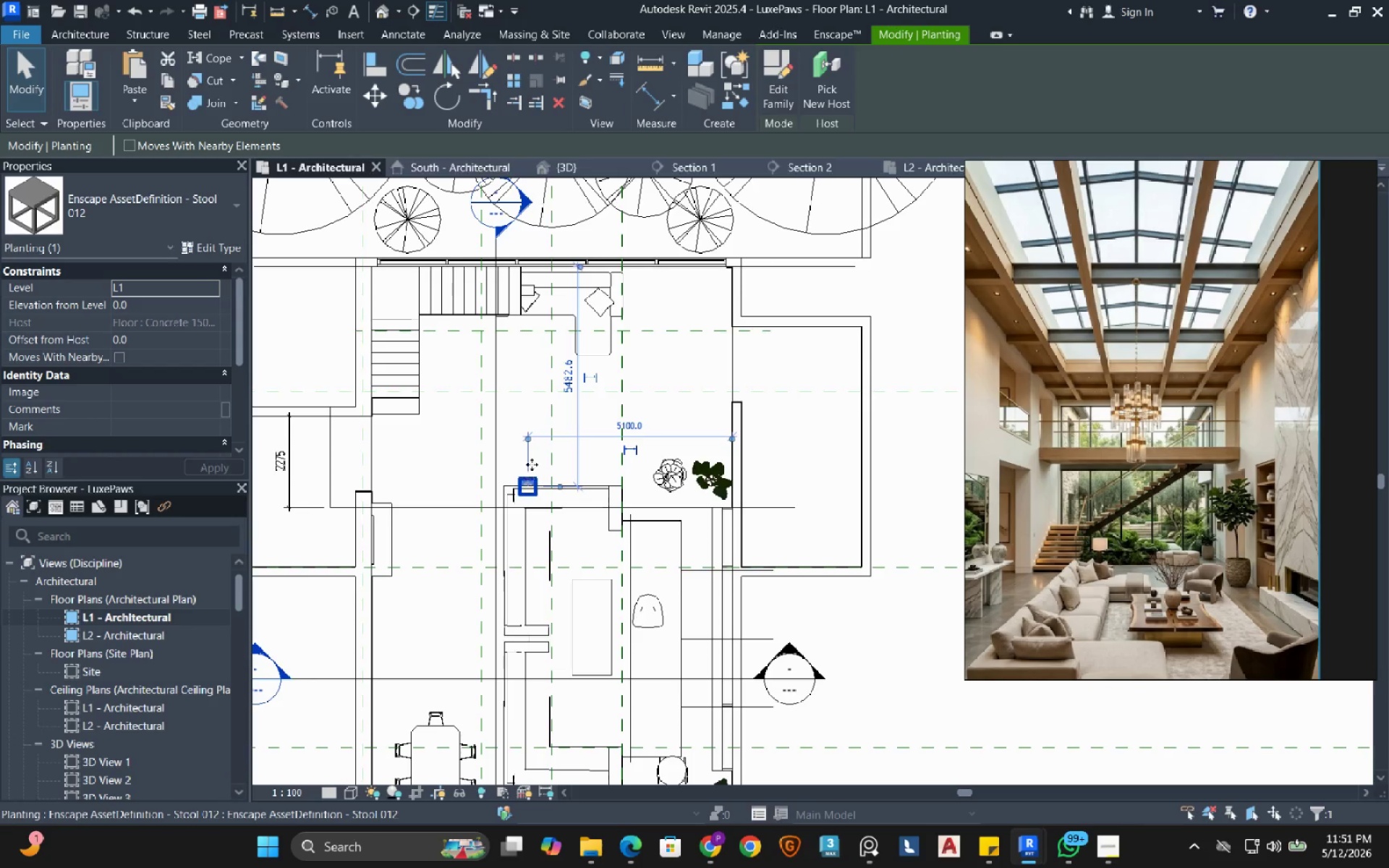 
left_click([741, 100])
 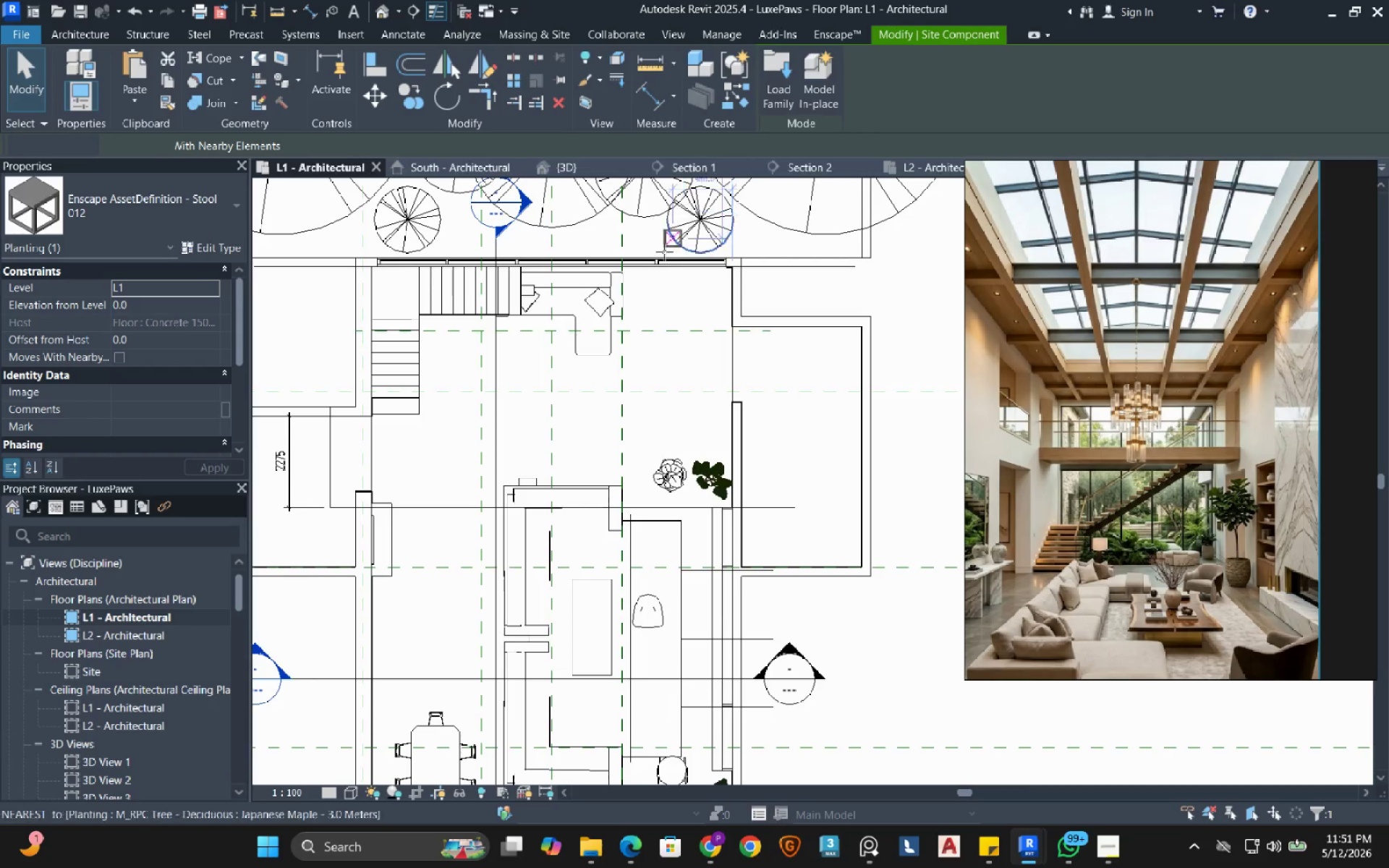 
scroll: coordinate [618, 311], scroll_direction: up, amount: 6.0
 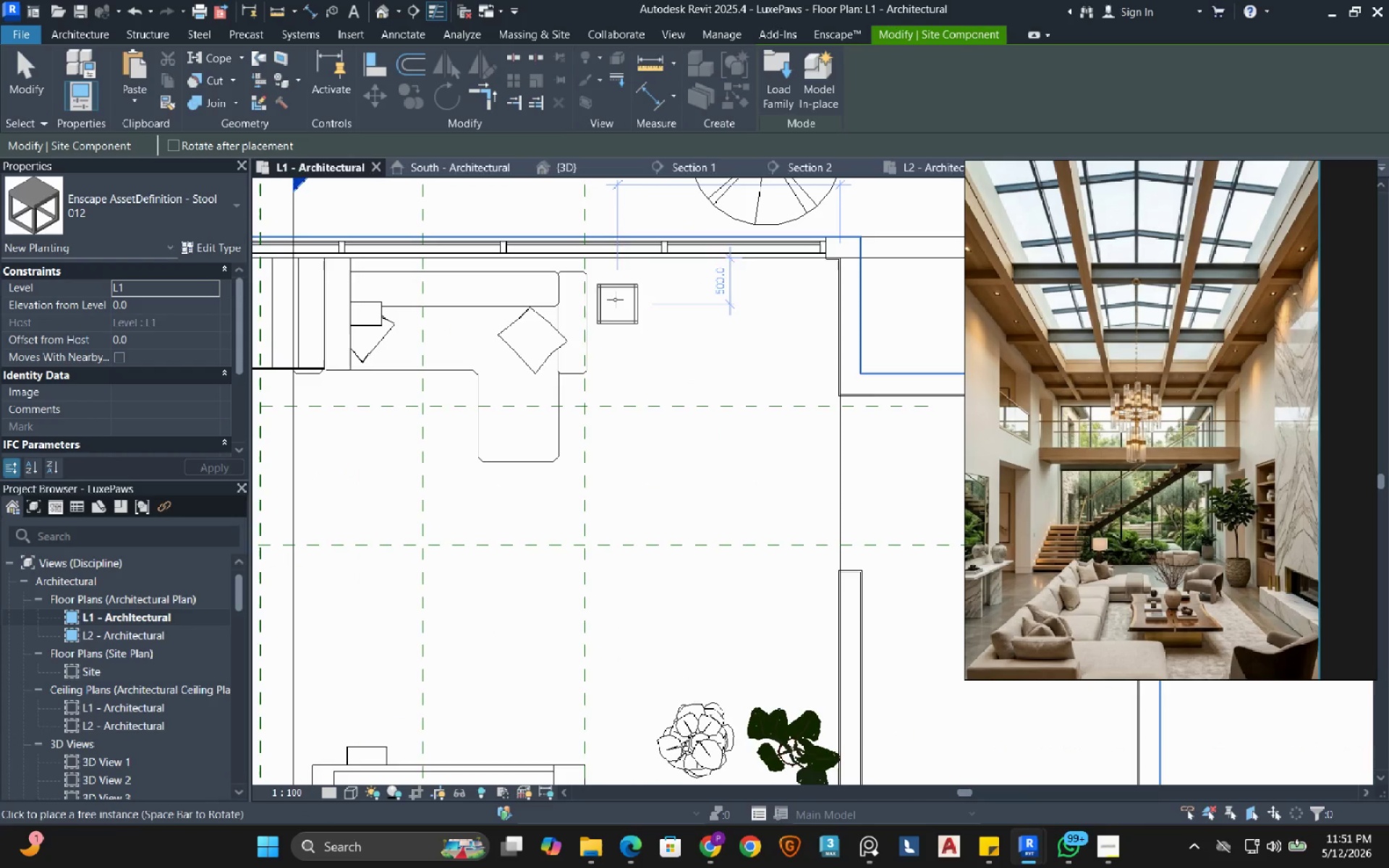 
wait(5.16)
 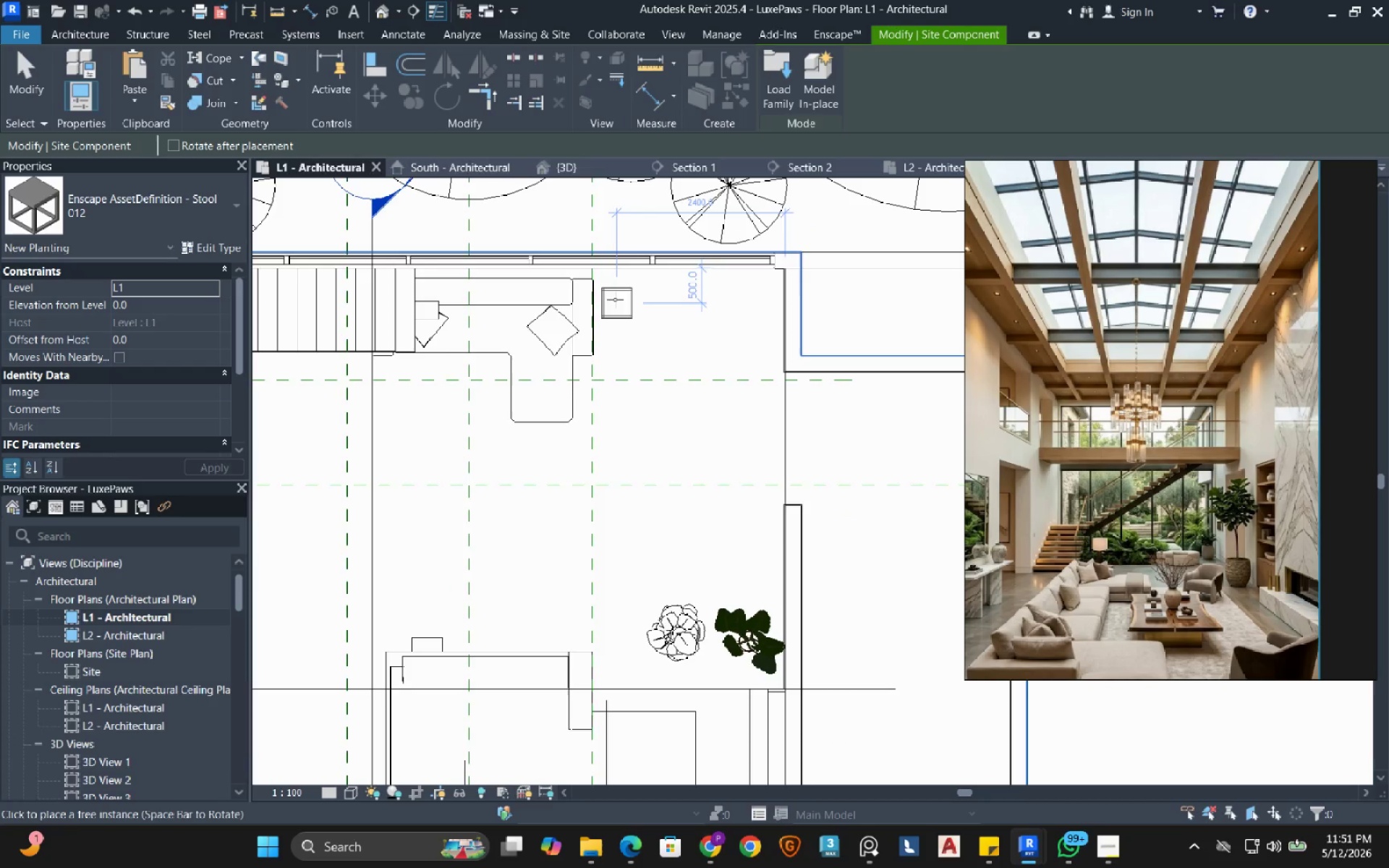 
key(Escape)
 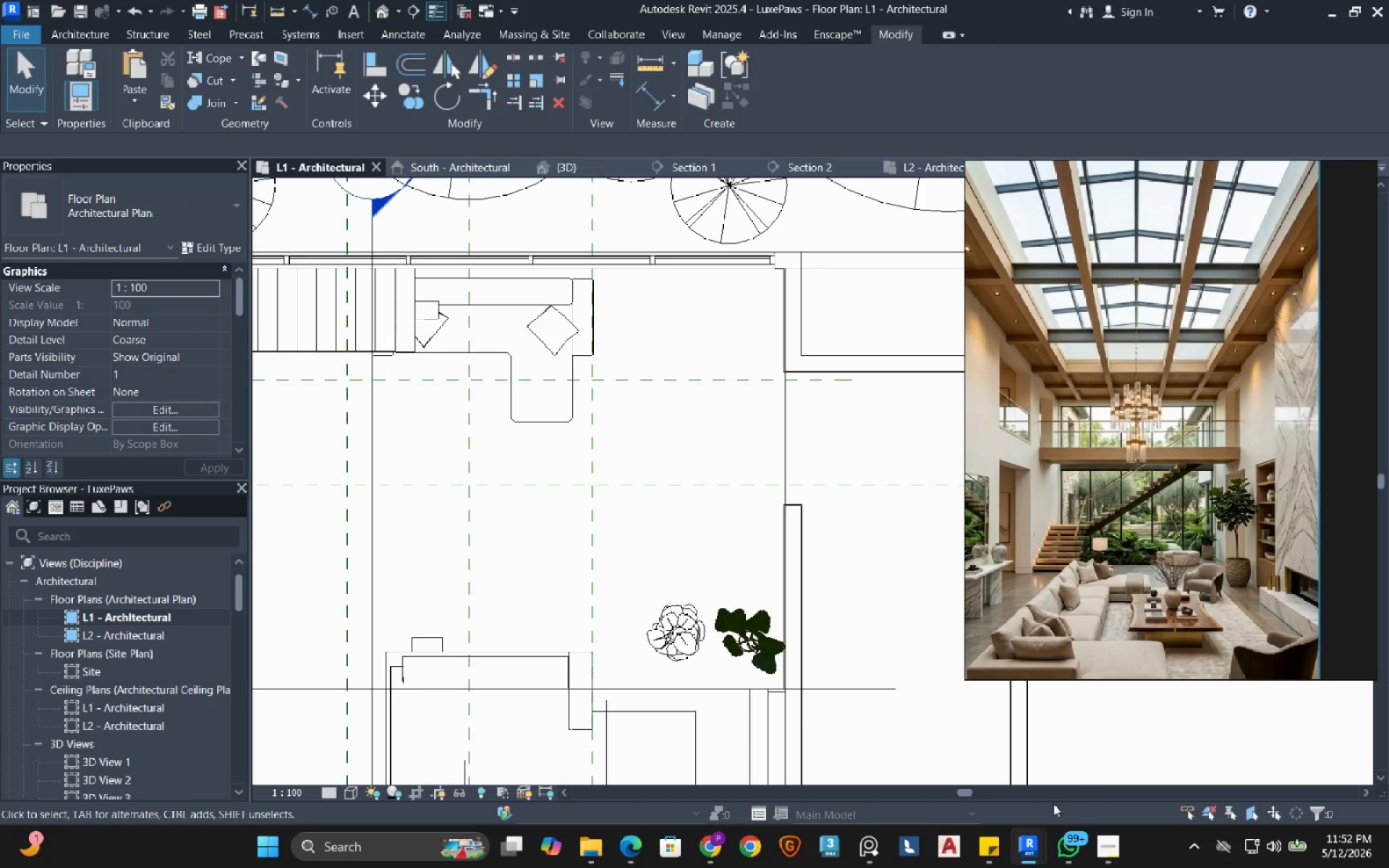 
scroll: coordinate [615, 299], scroll_direction: down, amount: 2.0
 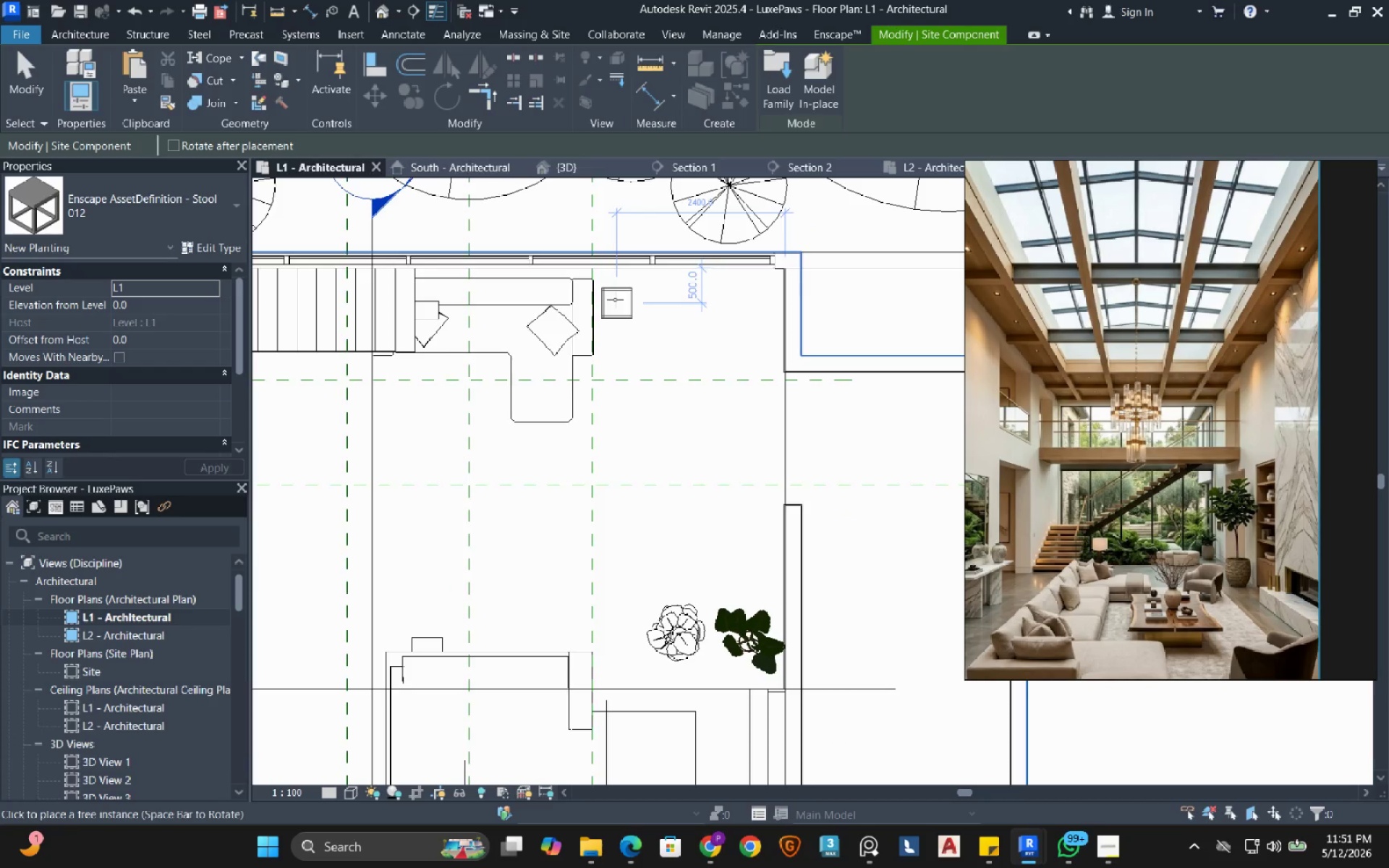 
left_click([1094, 761])
 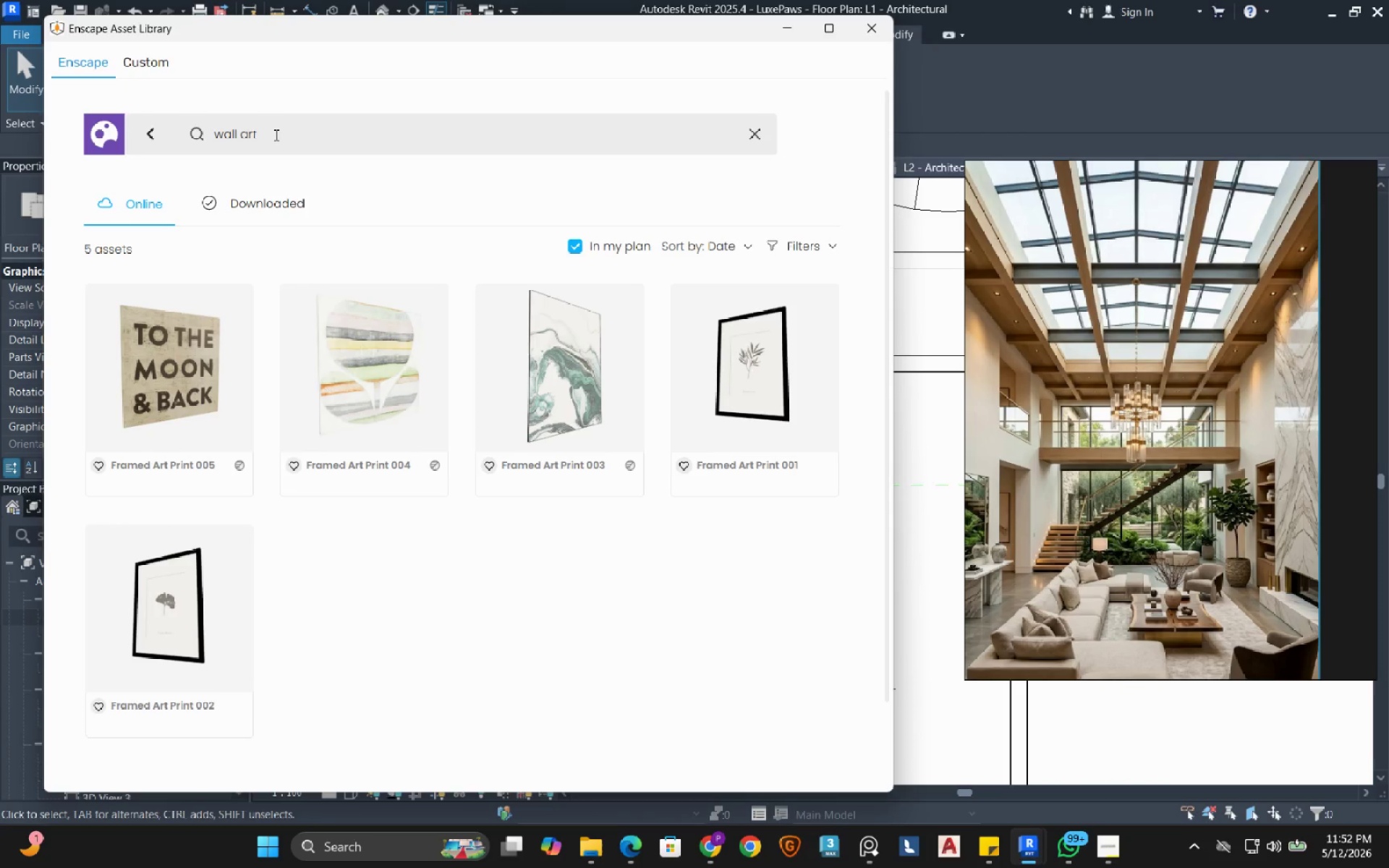 
left_click_drag(start_coordinate=[273, 135], to_coordinate=[200, 127])
 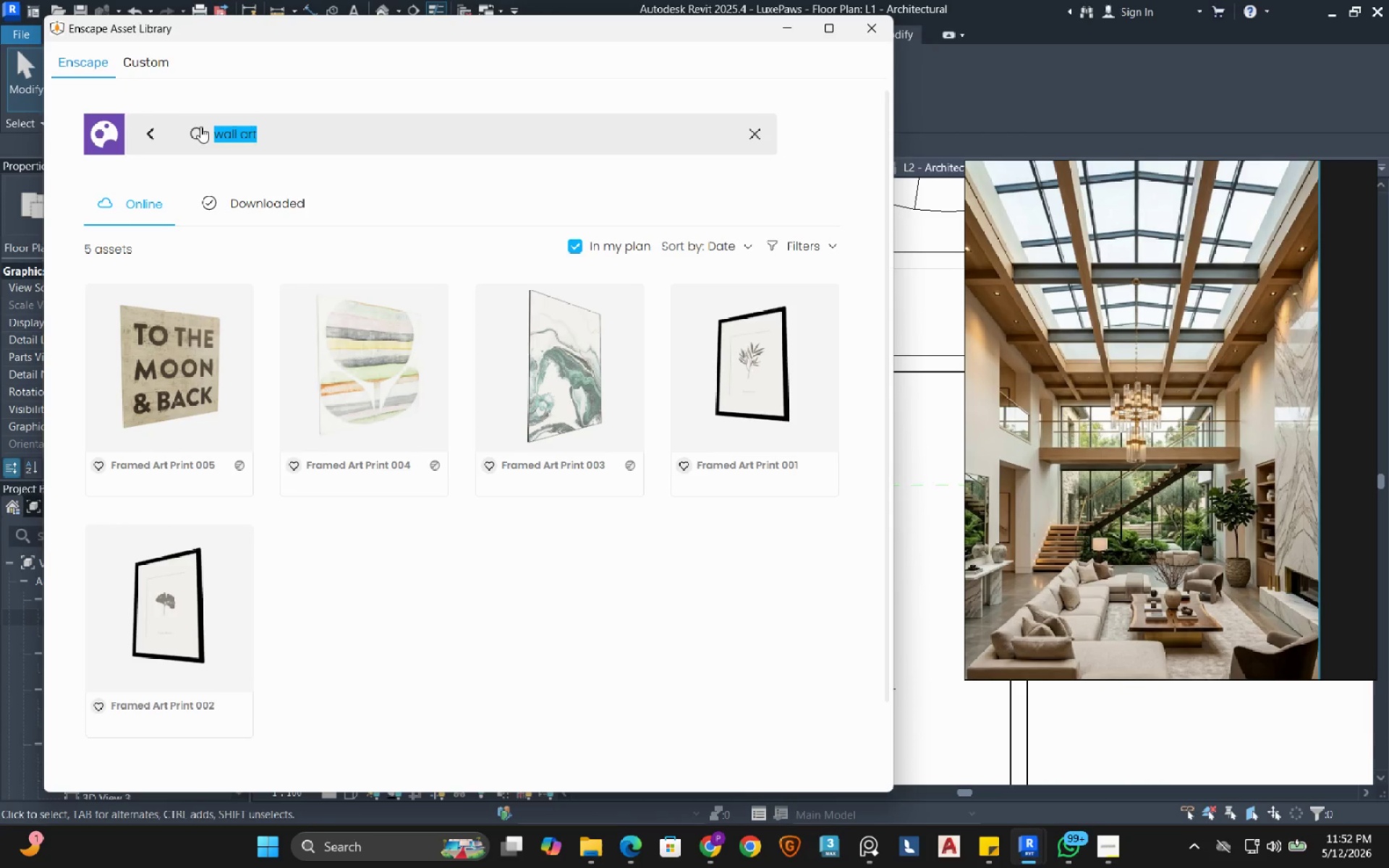 
type(pl)
 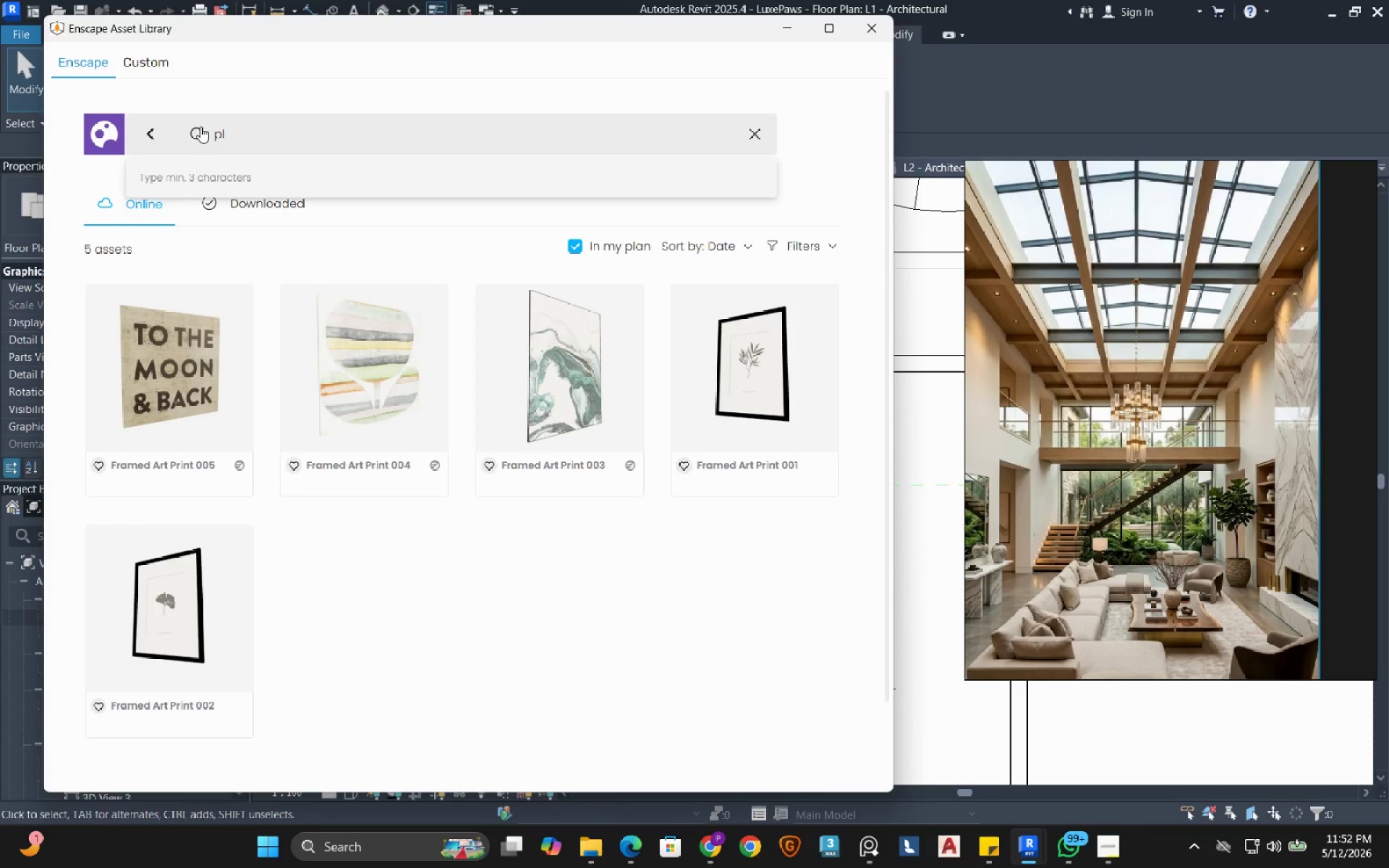 
type(ant)
 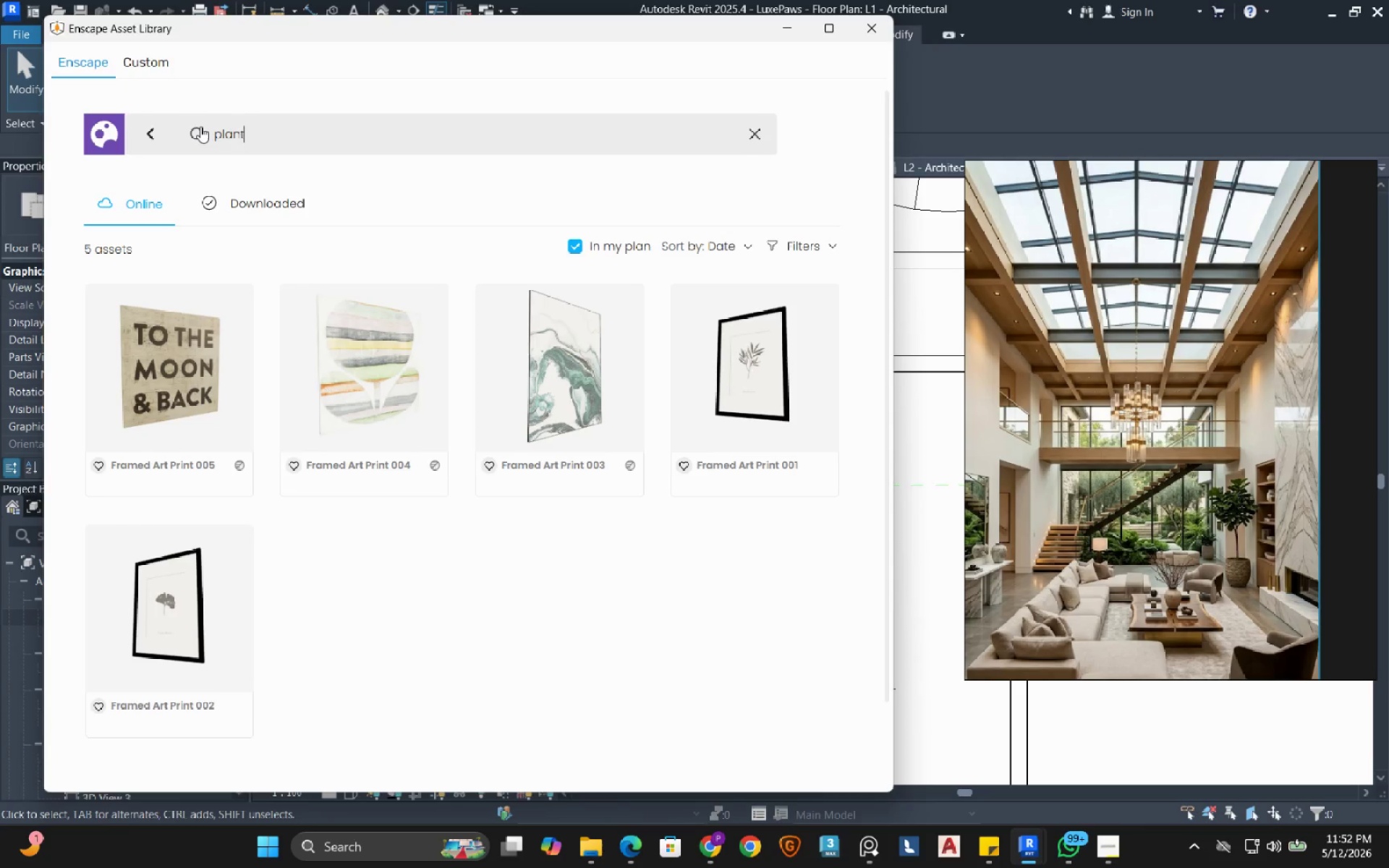 
key(Enter)
 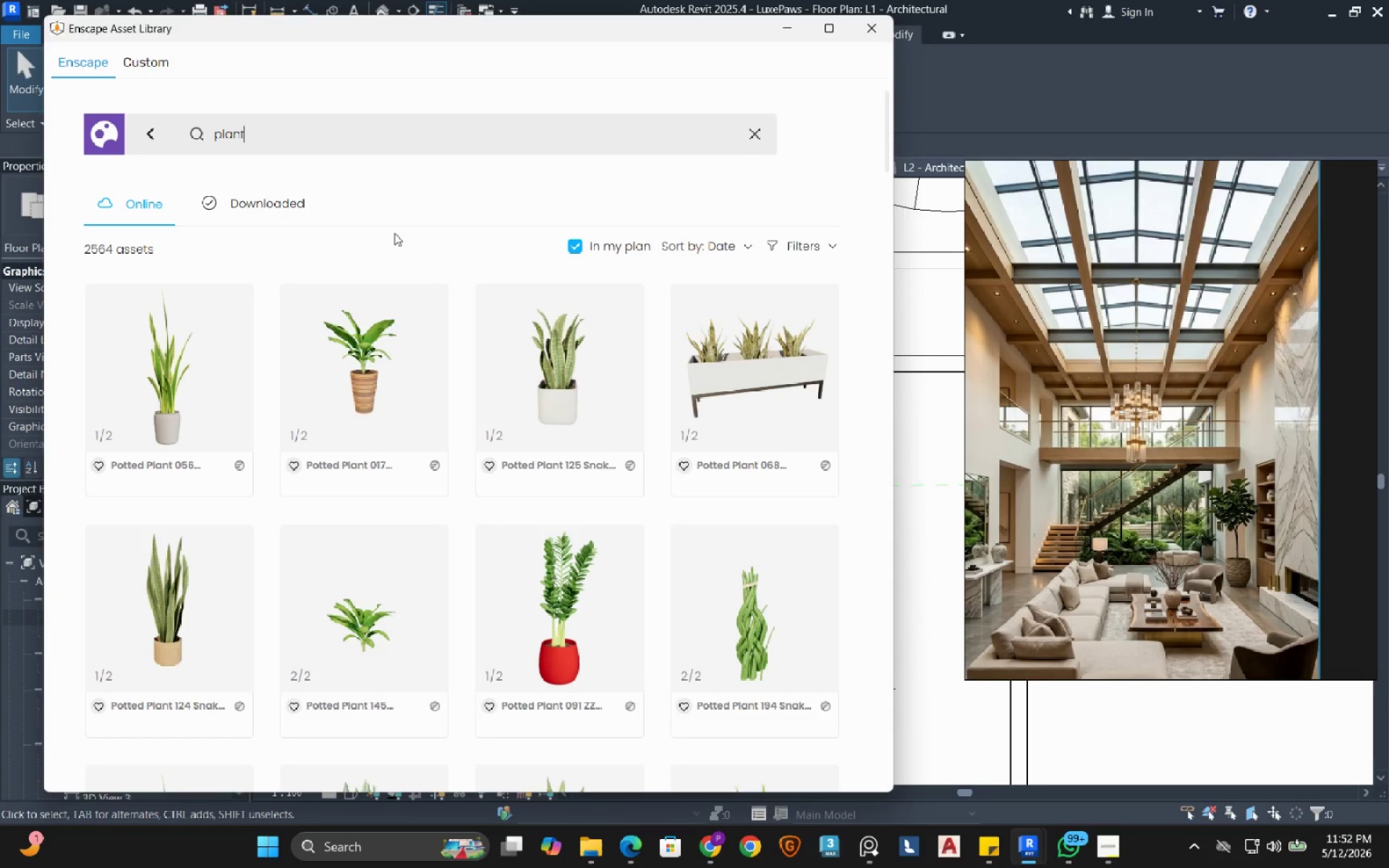 
mouse_move([494, 433])
 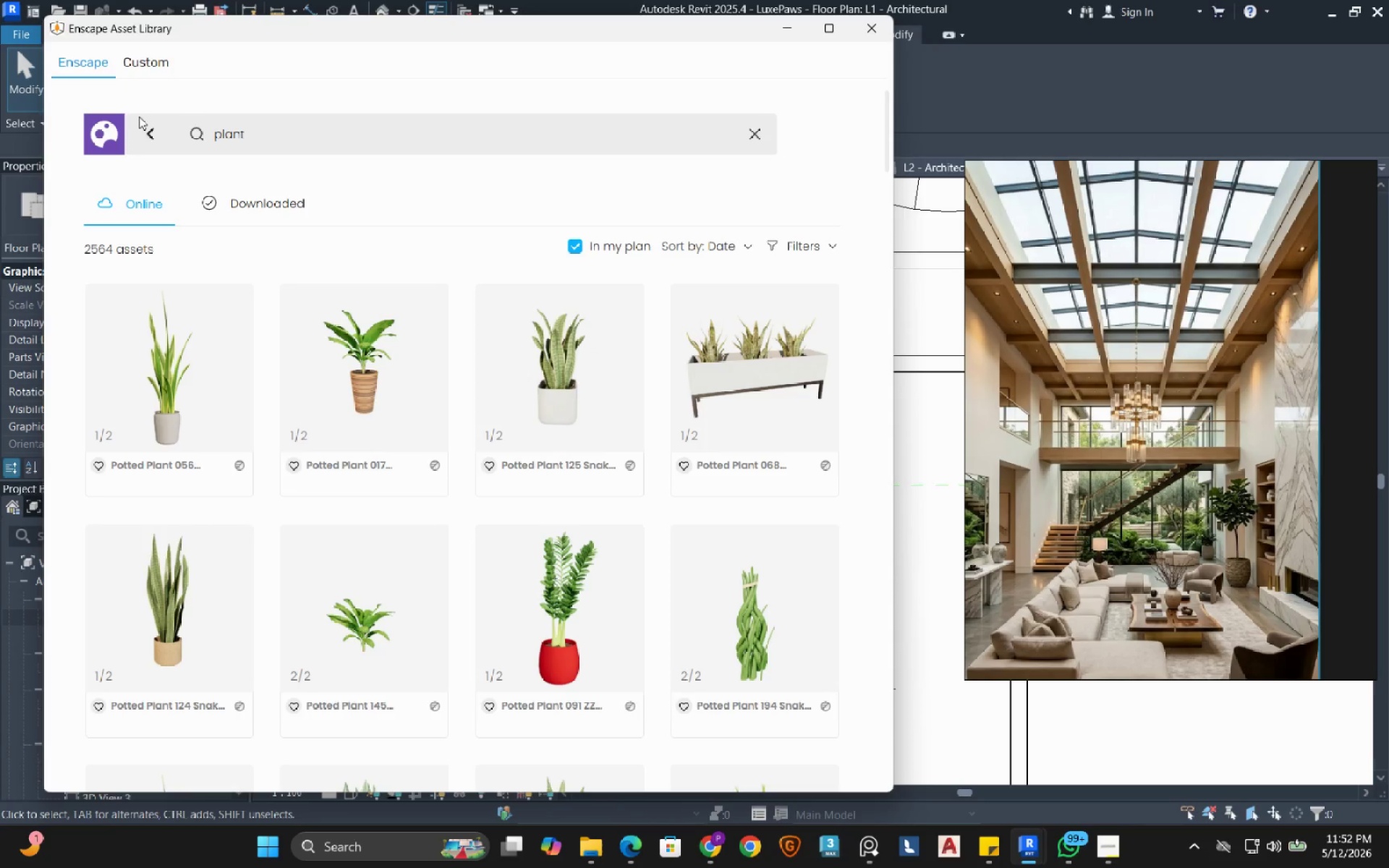 
scroll: coordinate [479, 477], scroll_direction: down, amount: 3.0
 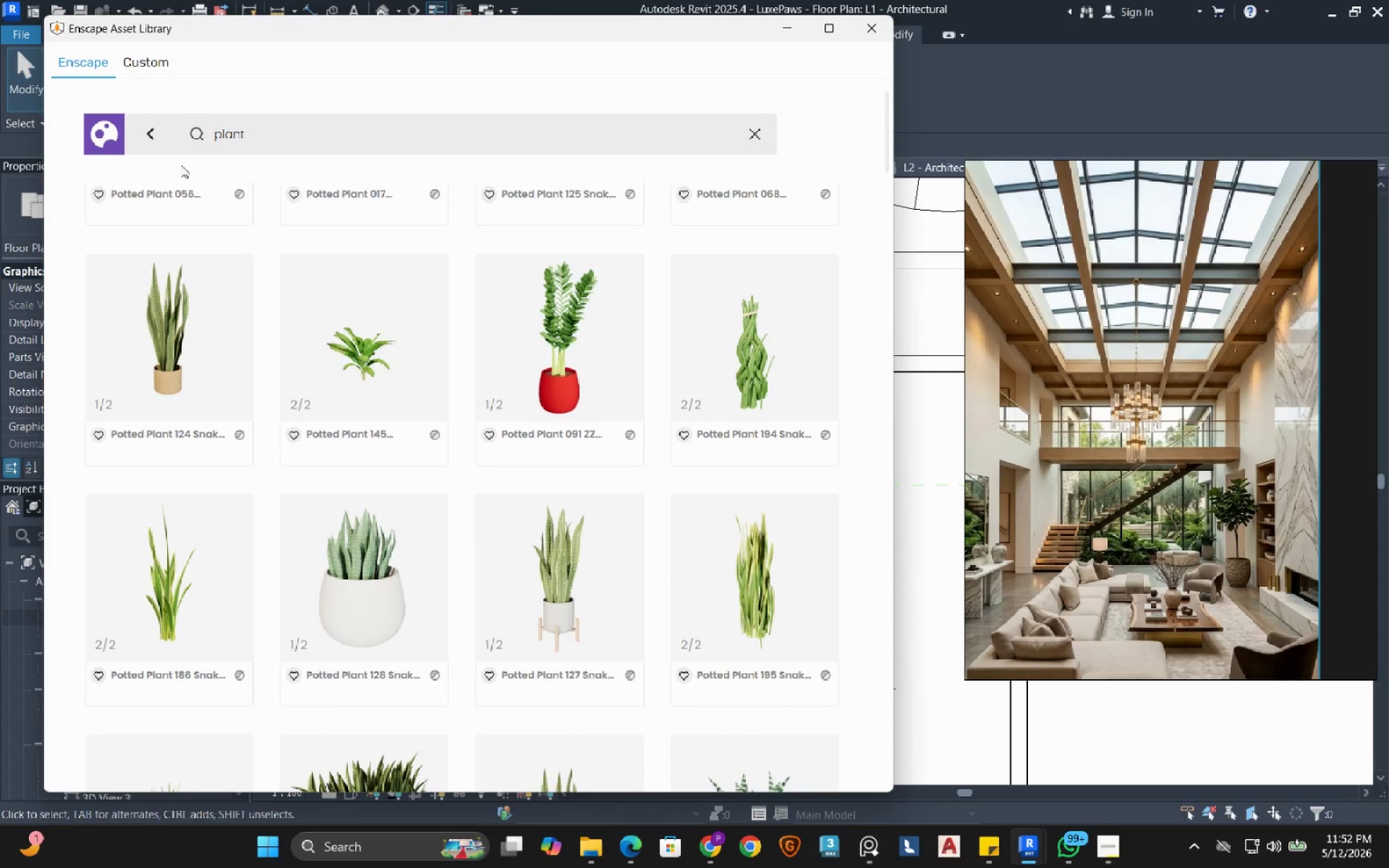 
left_click([154, 136])
 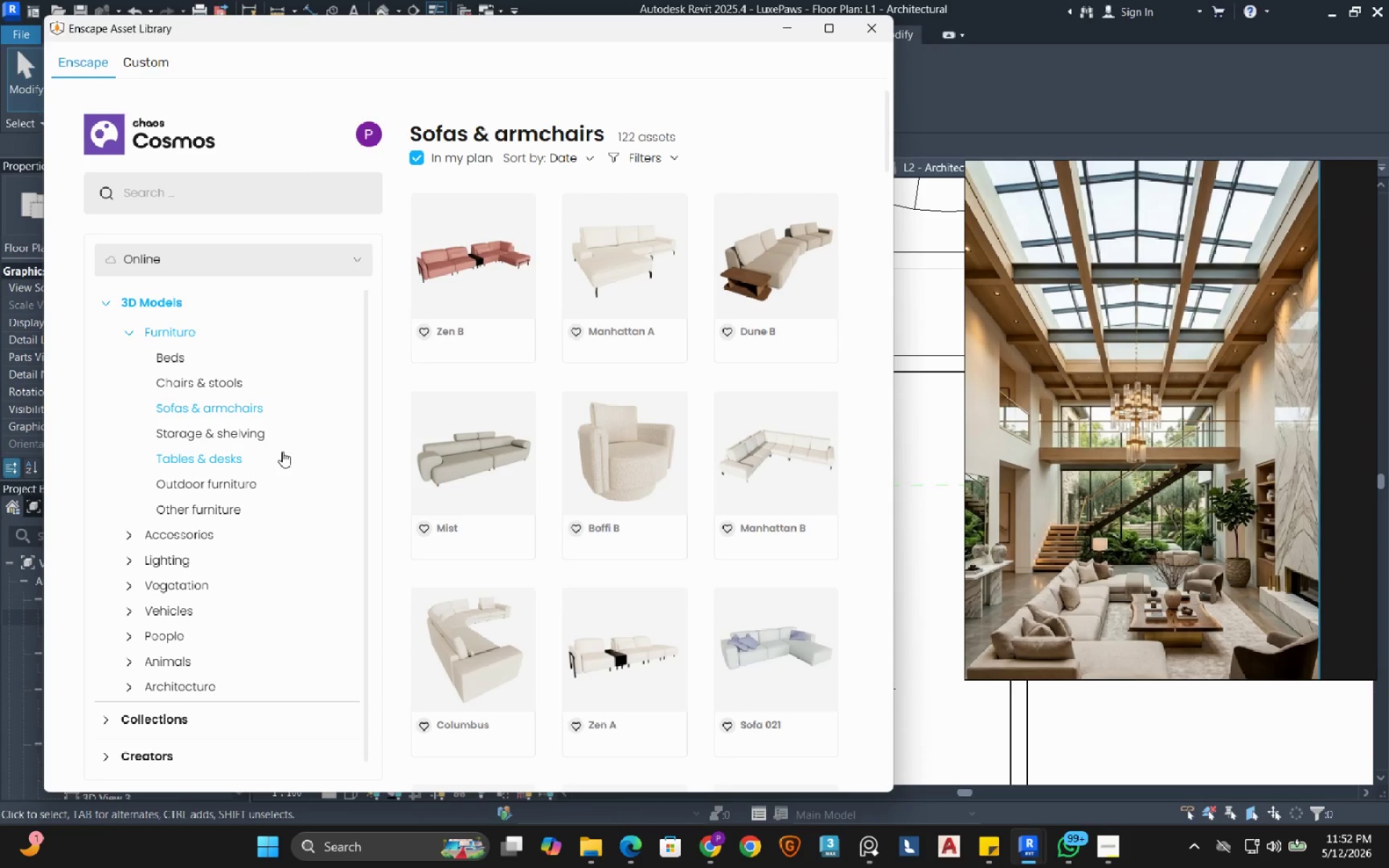 
wait(12.94)
 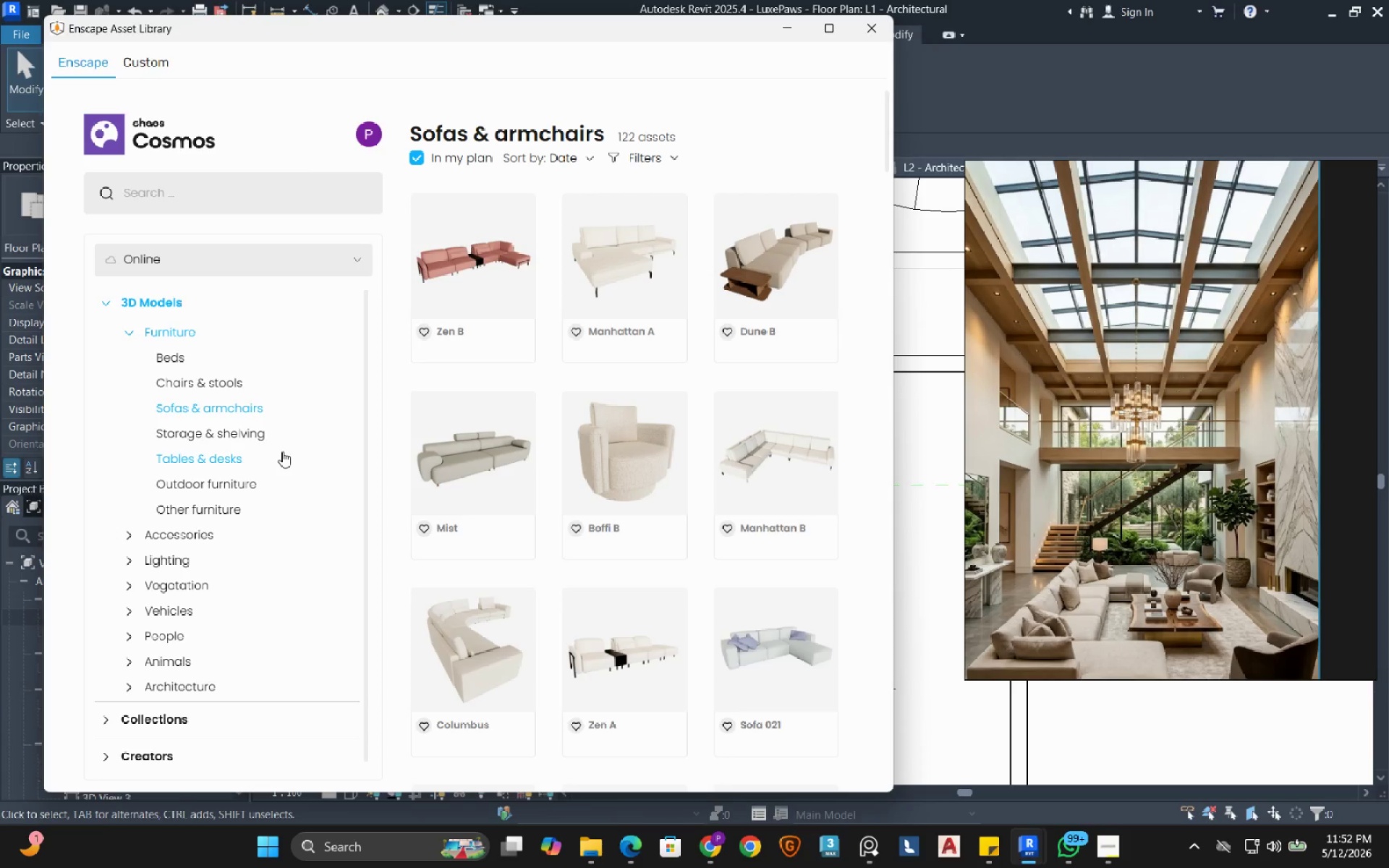 
left_click([133, 327])
 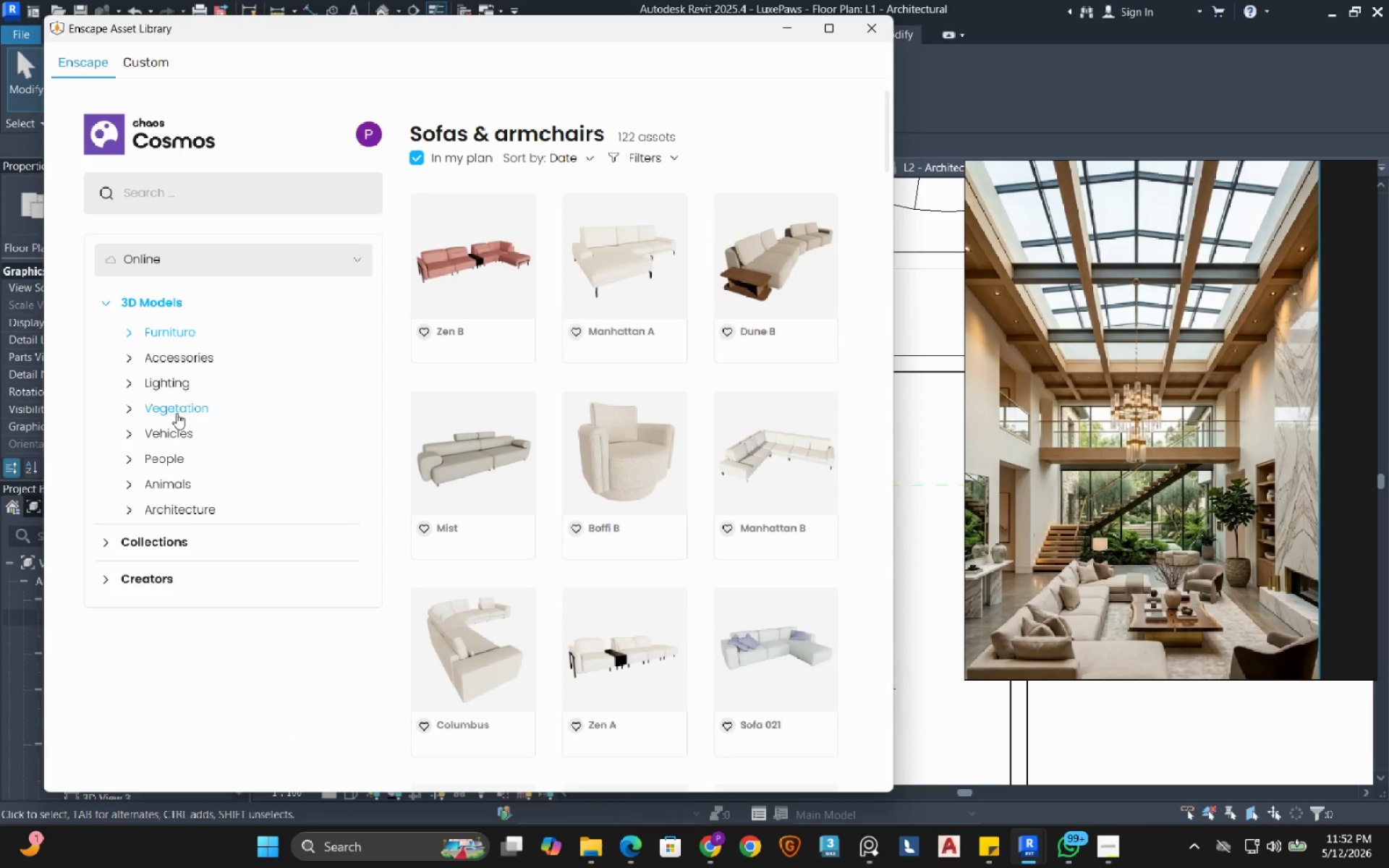 
left_click([177, 413])
 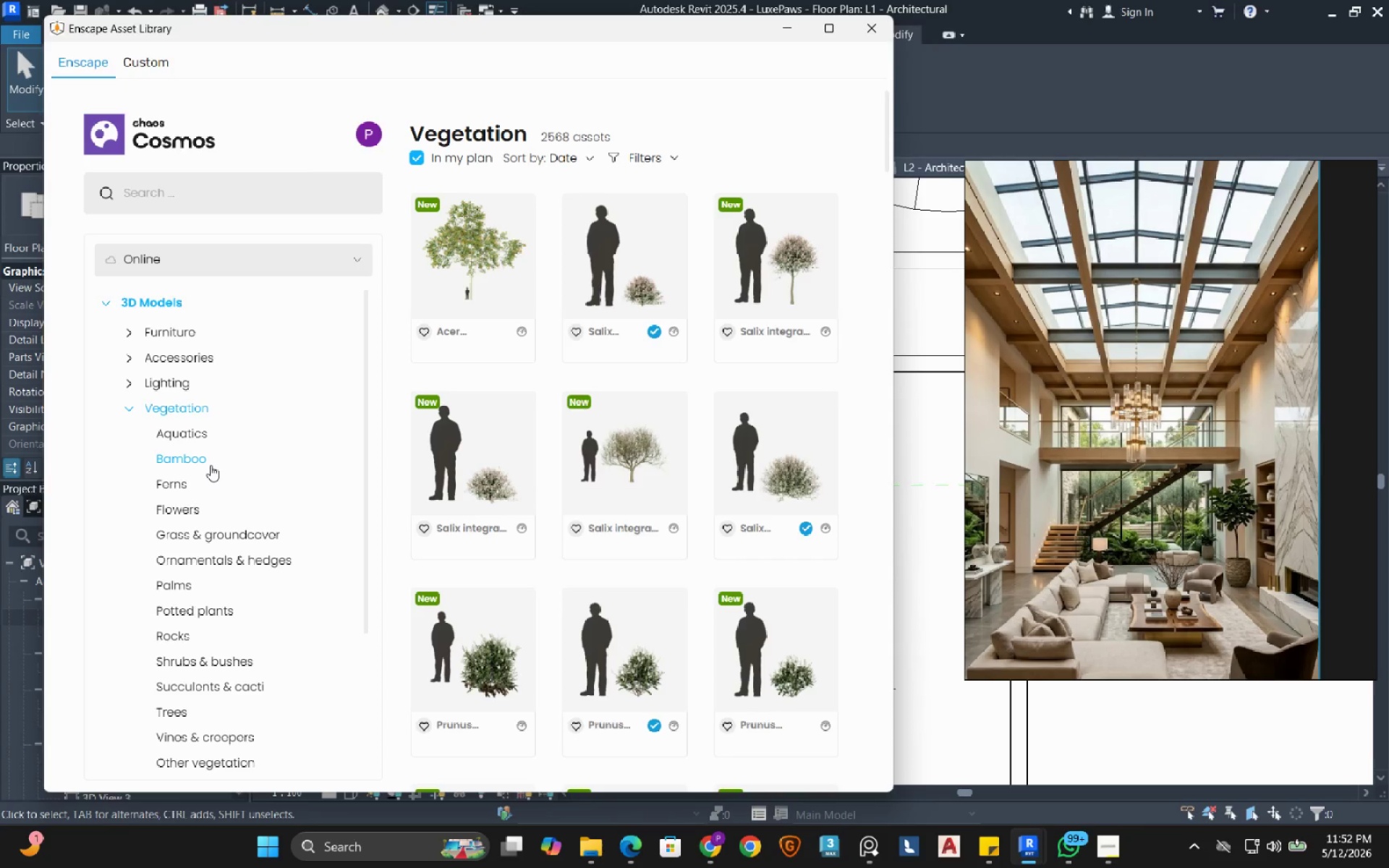 
wait(10.53)
 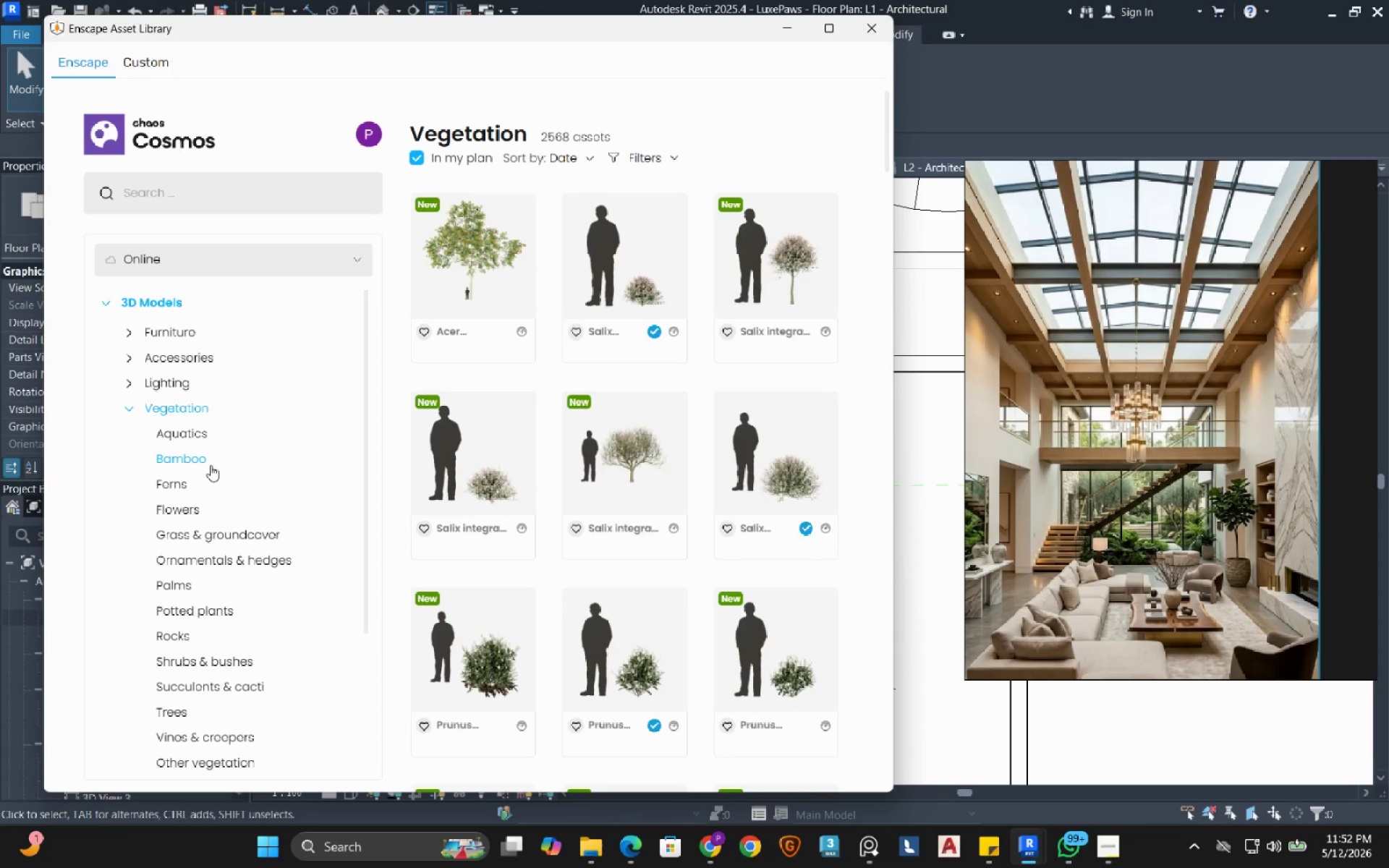 
scroll: coordinate [227, 532], scroll_direction: down, amount: 1.0
 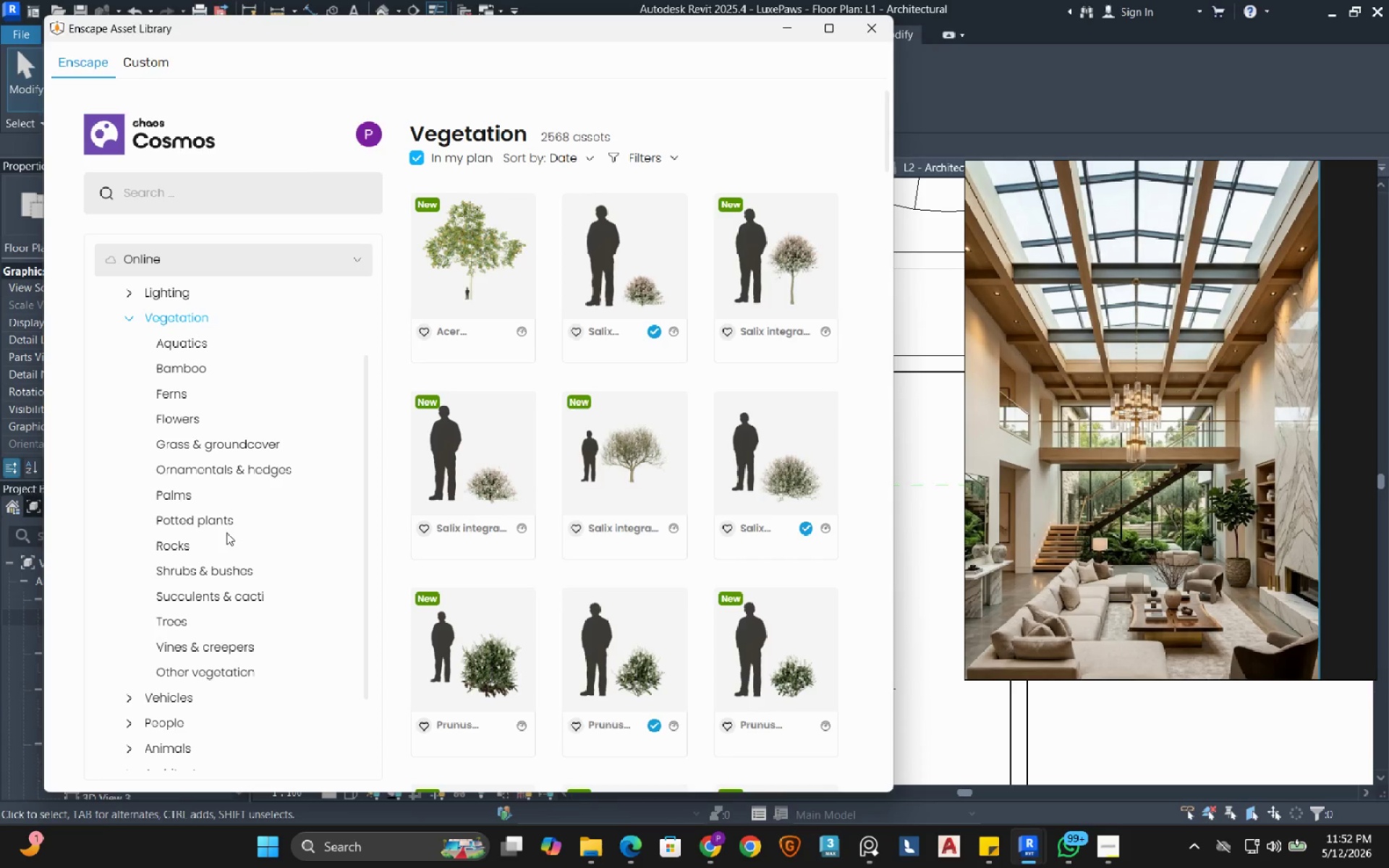 
wait(12.8)
 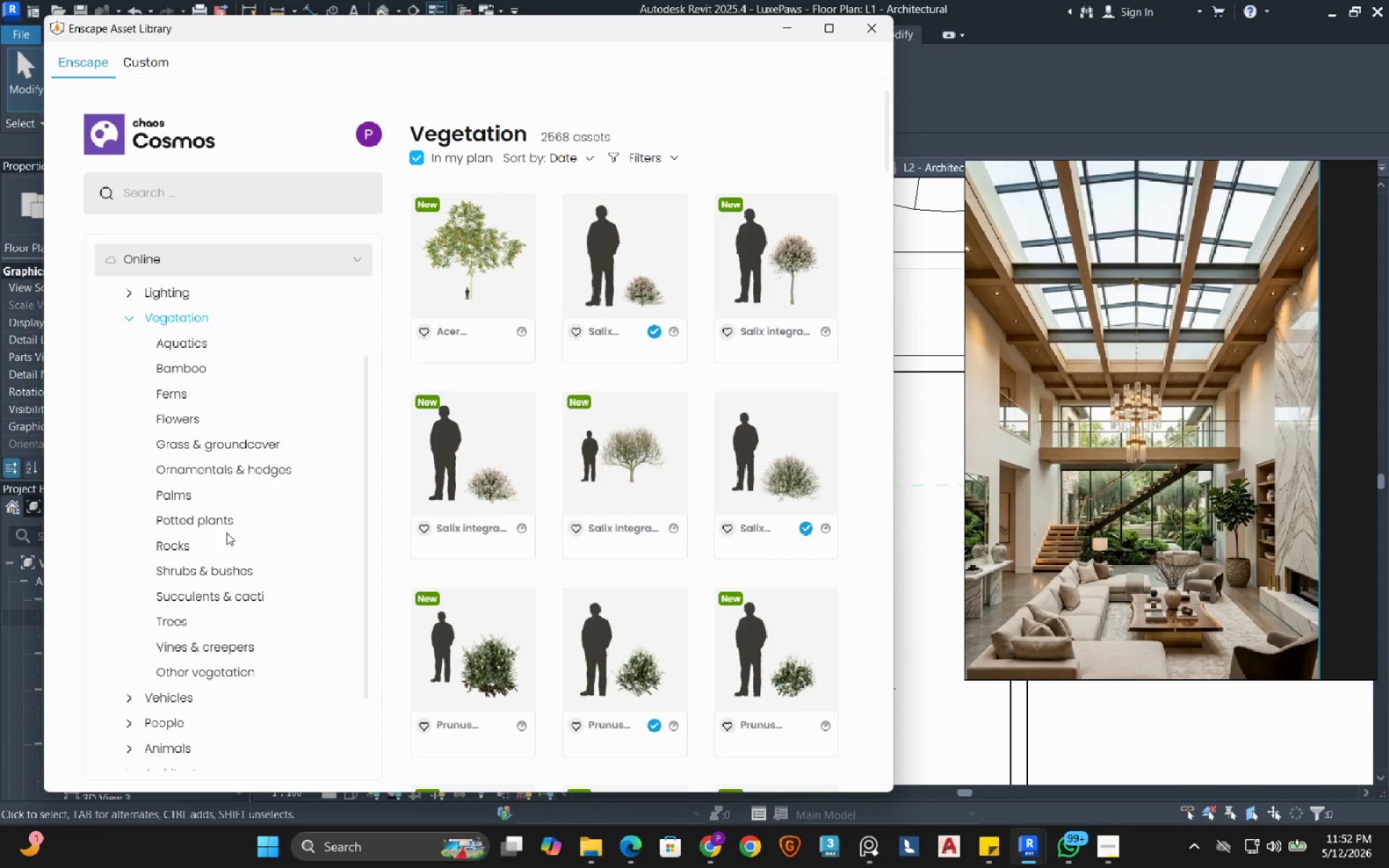 
left_click([169, 623])
 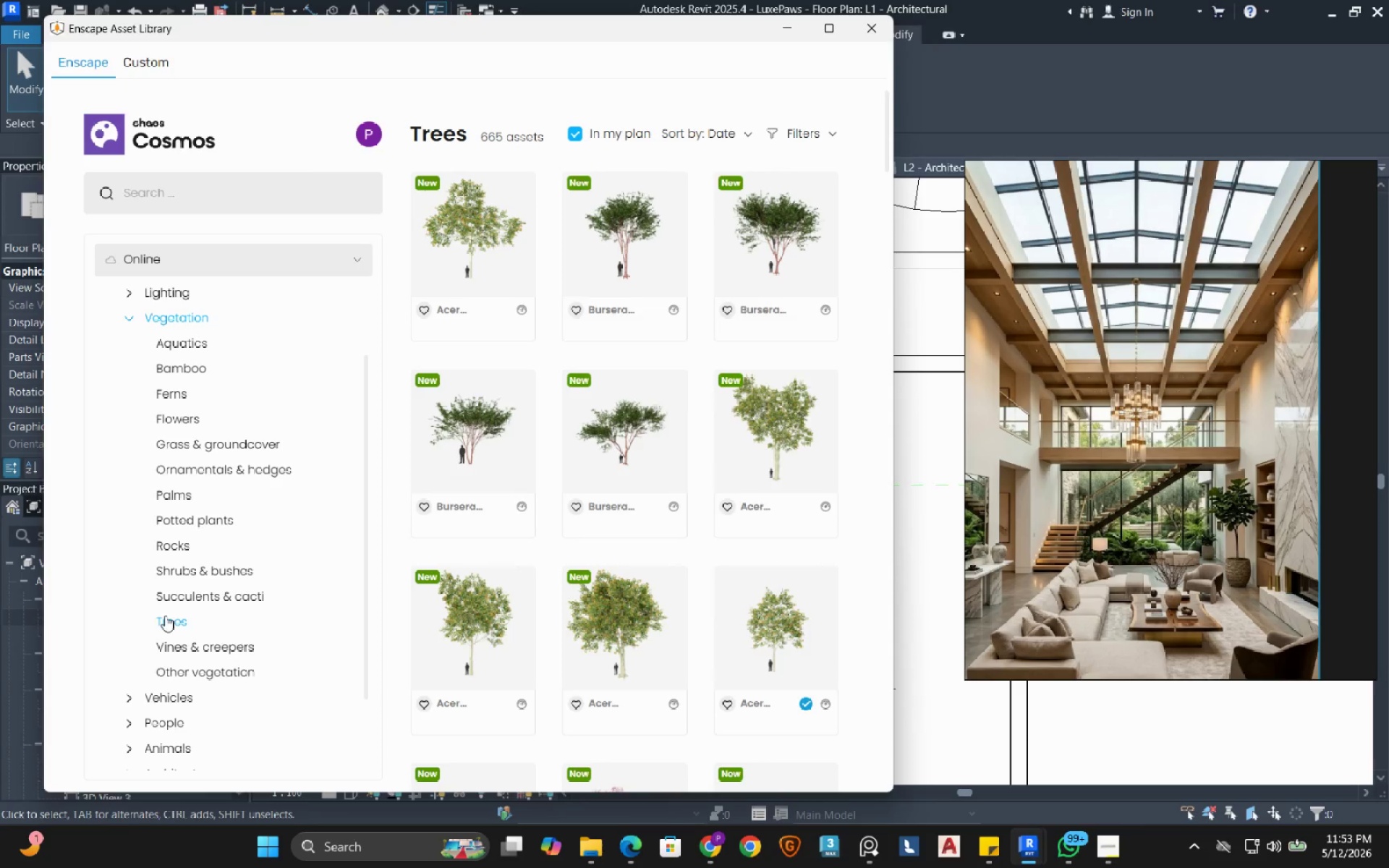 
wait(9.27)
 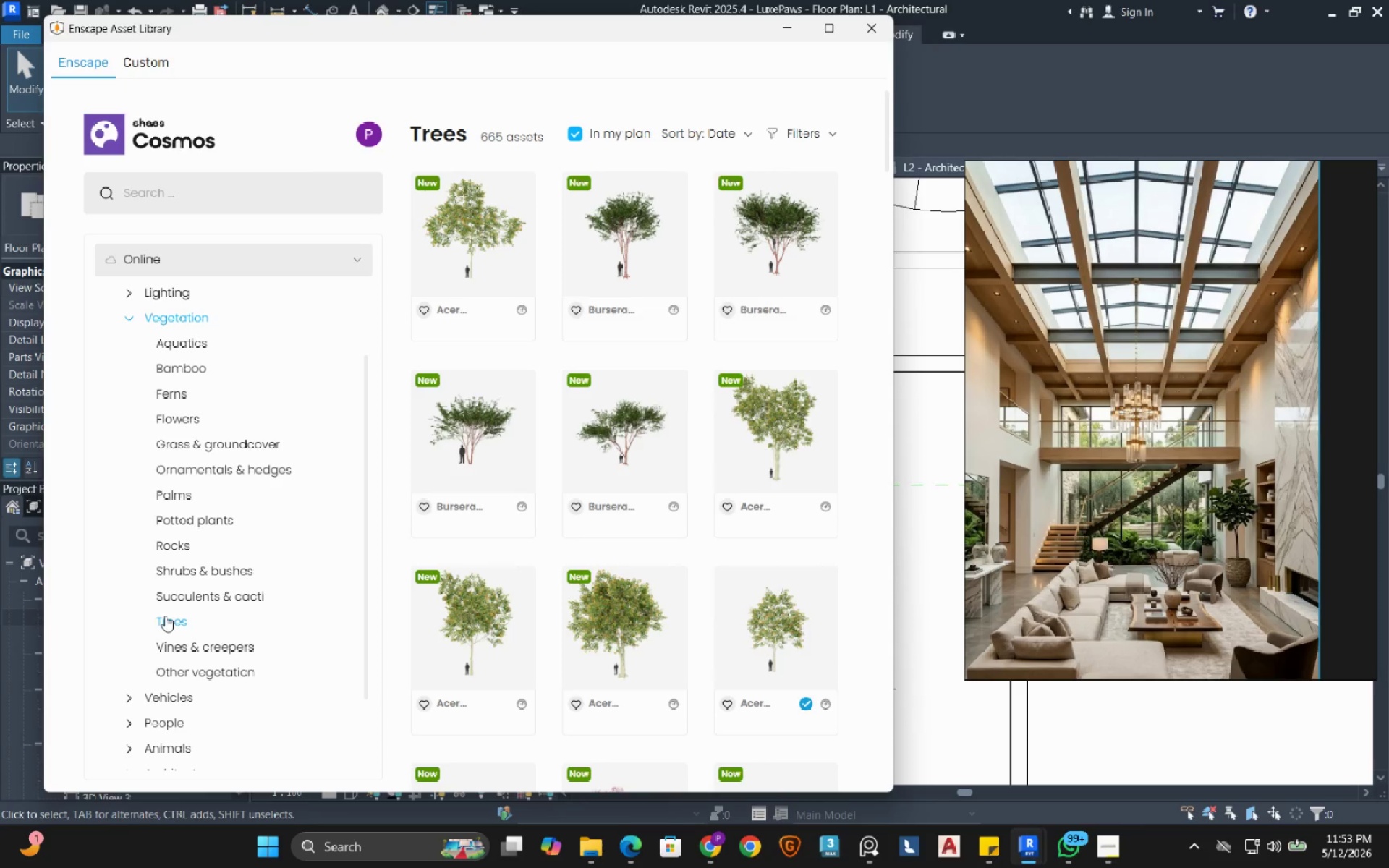 
left_click([192, 523])
 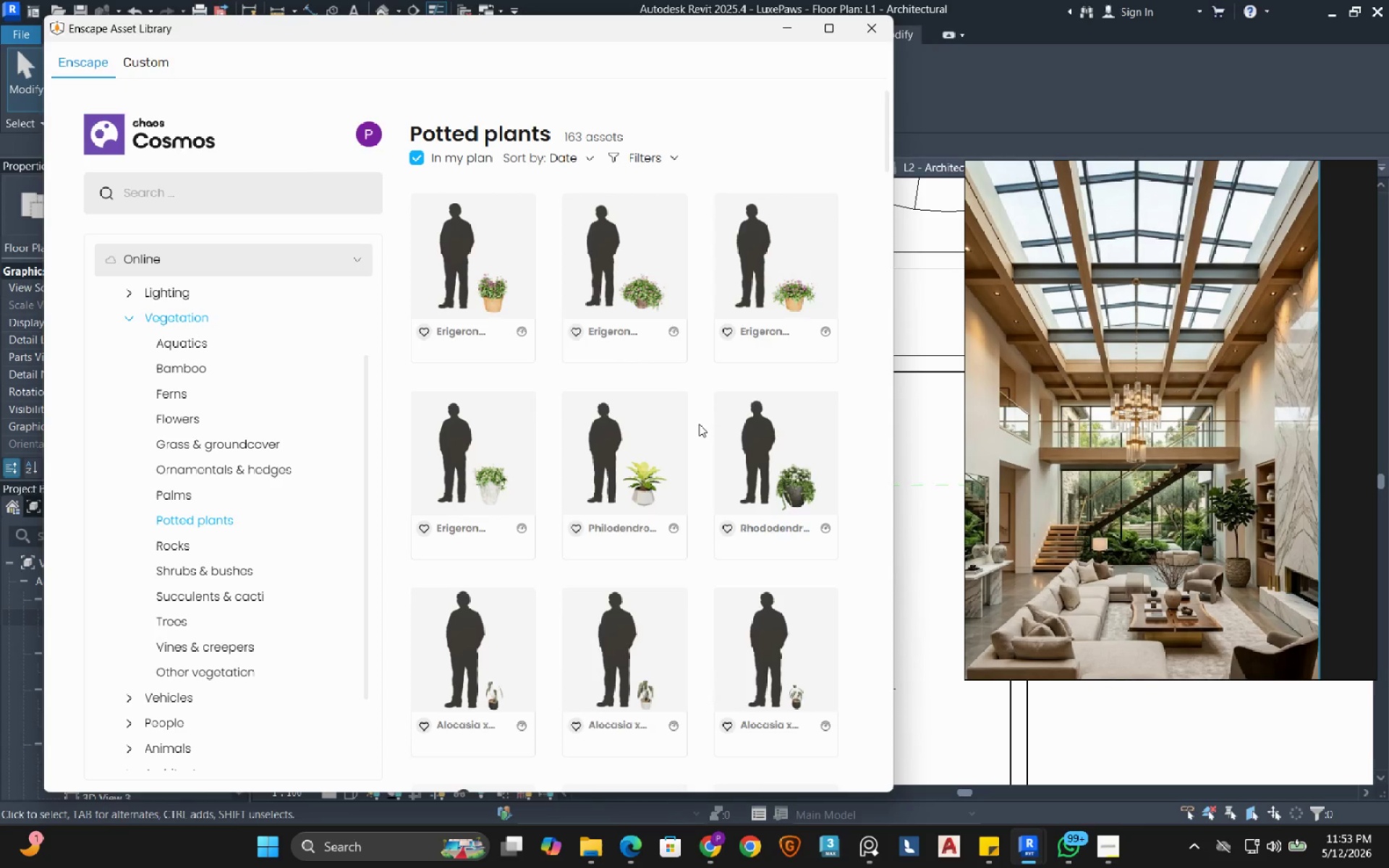 
wait(14.09)
 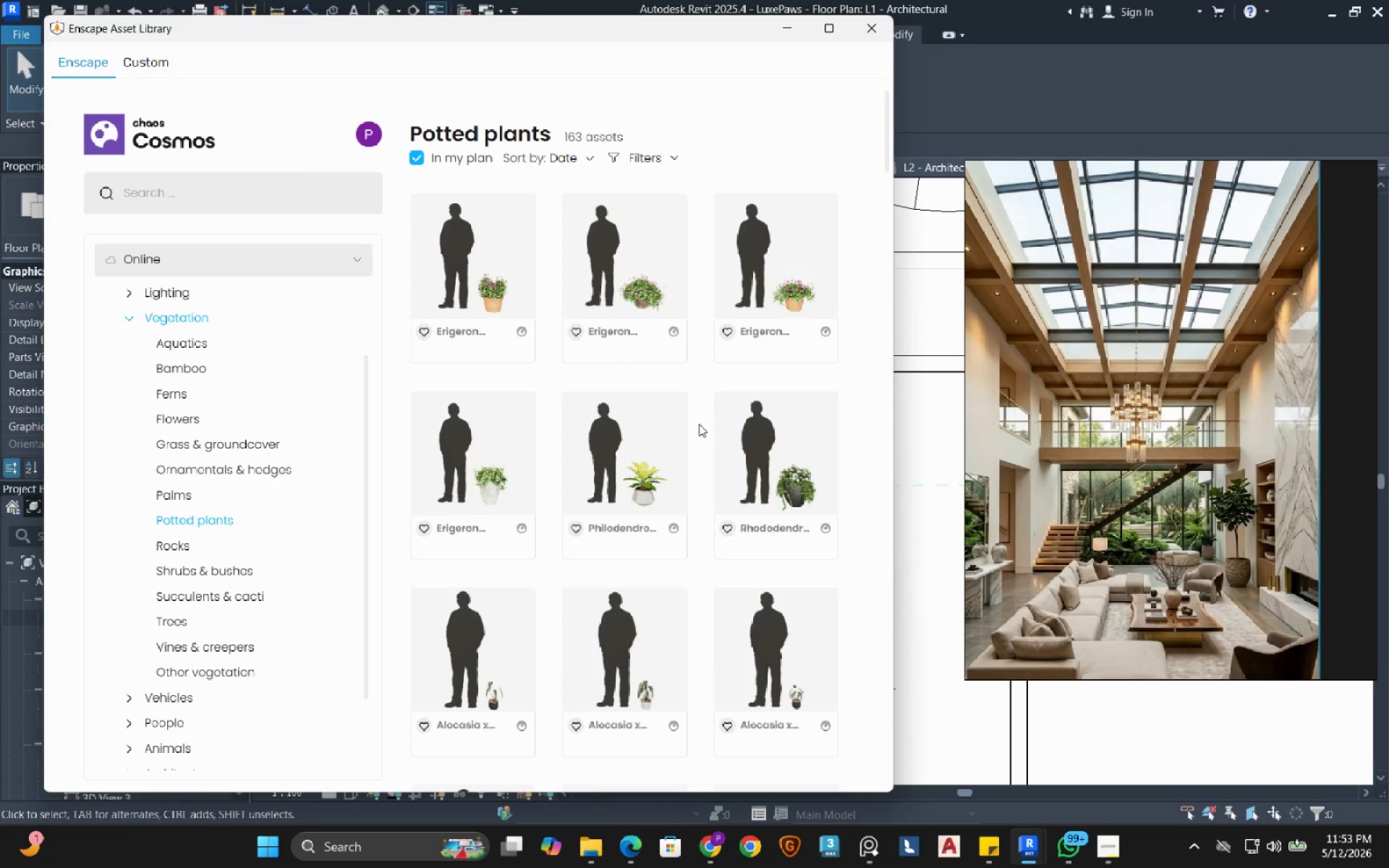 
scroll: coordinate [699, 427], scroll_direction: down, amount: 3.0
 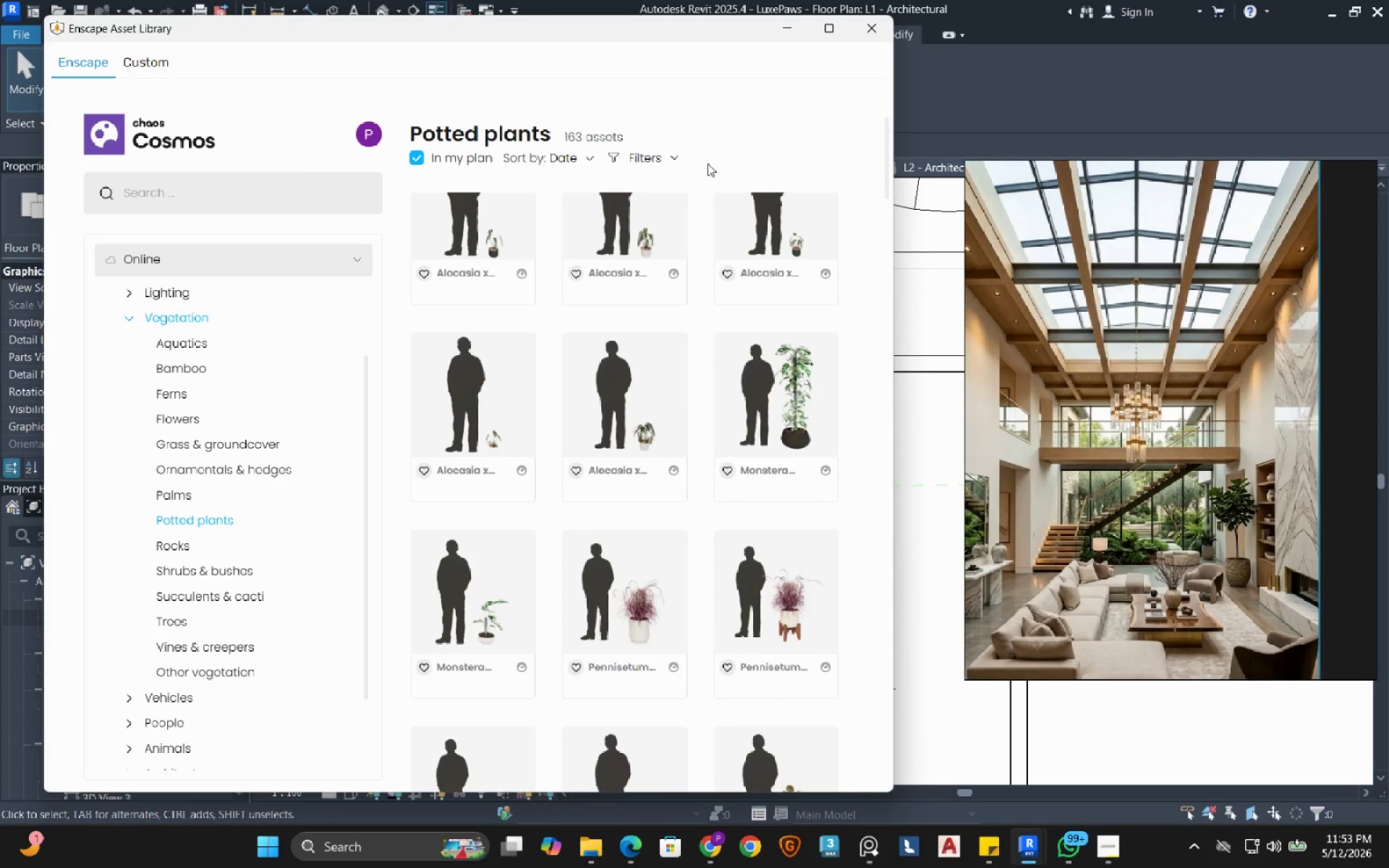 
wait(7.53)
 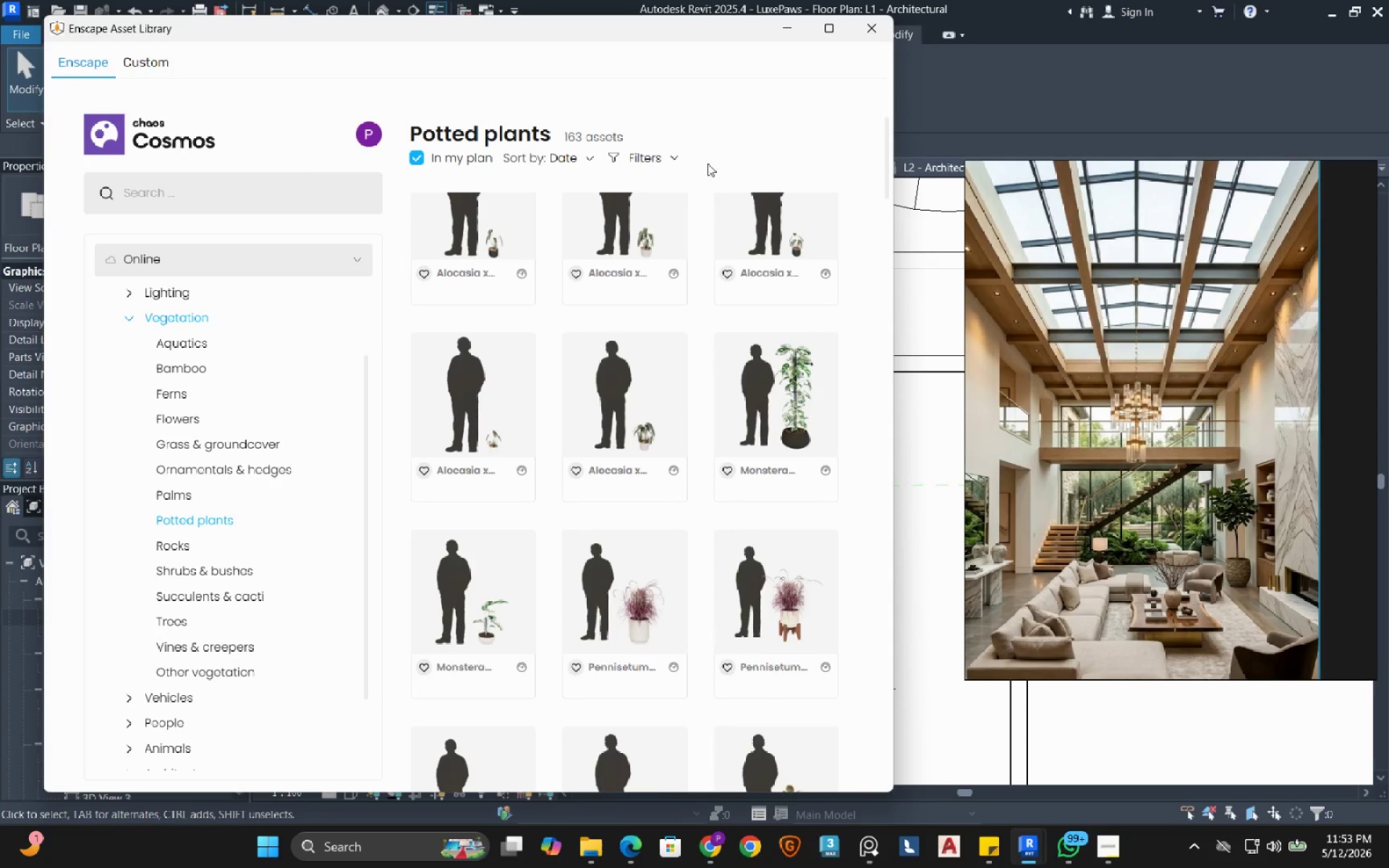 
scroll: coordinate [703, 332], scroll_direction: down, amount: 6.0
 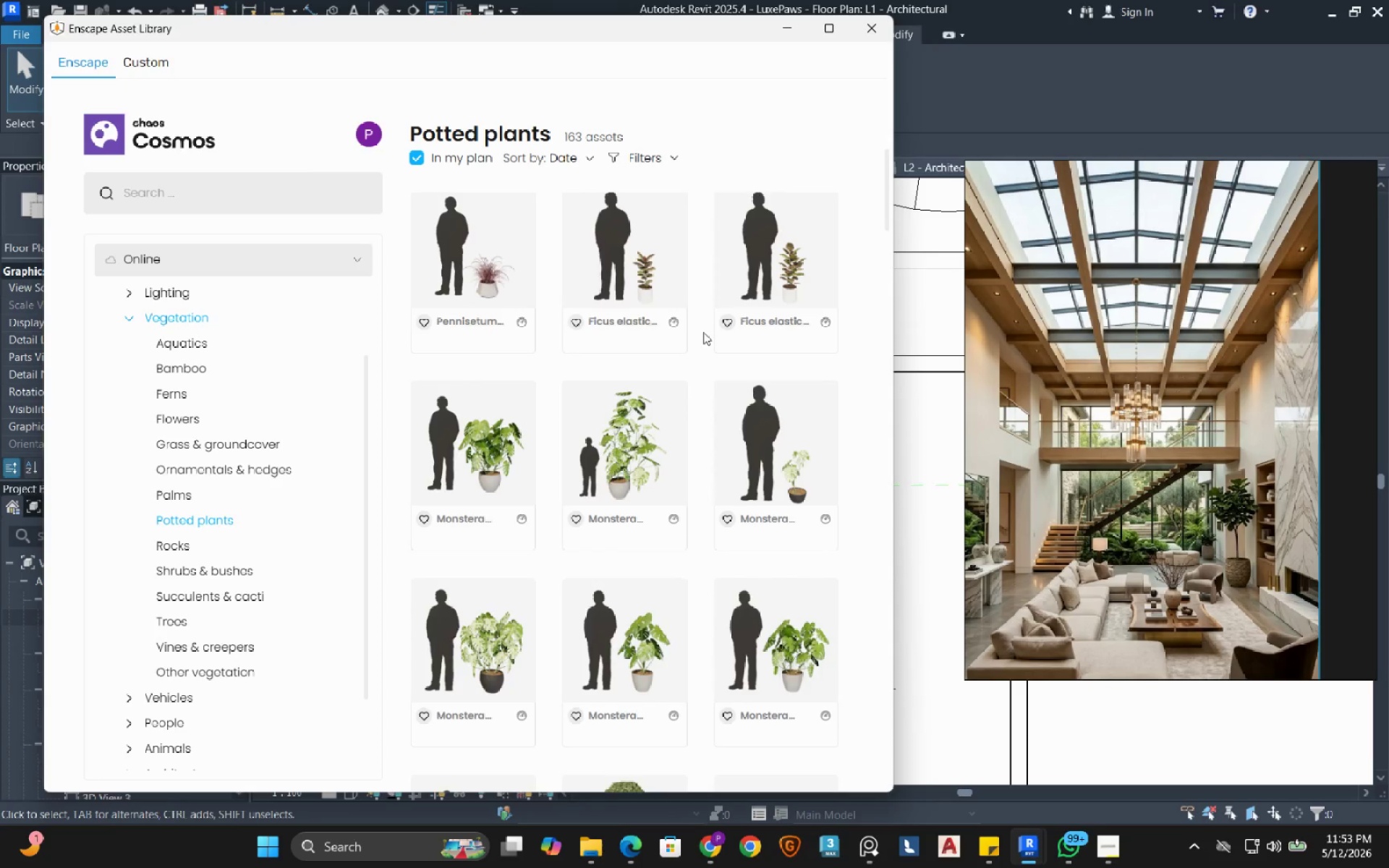 
mouse_move([572, 409])
 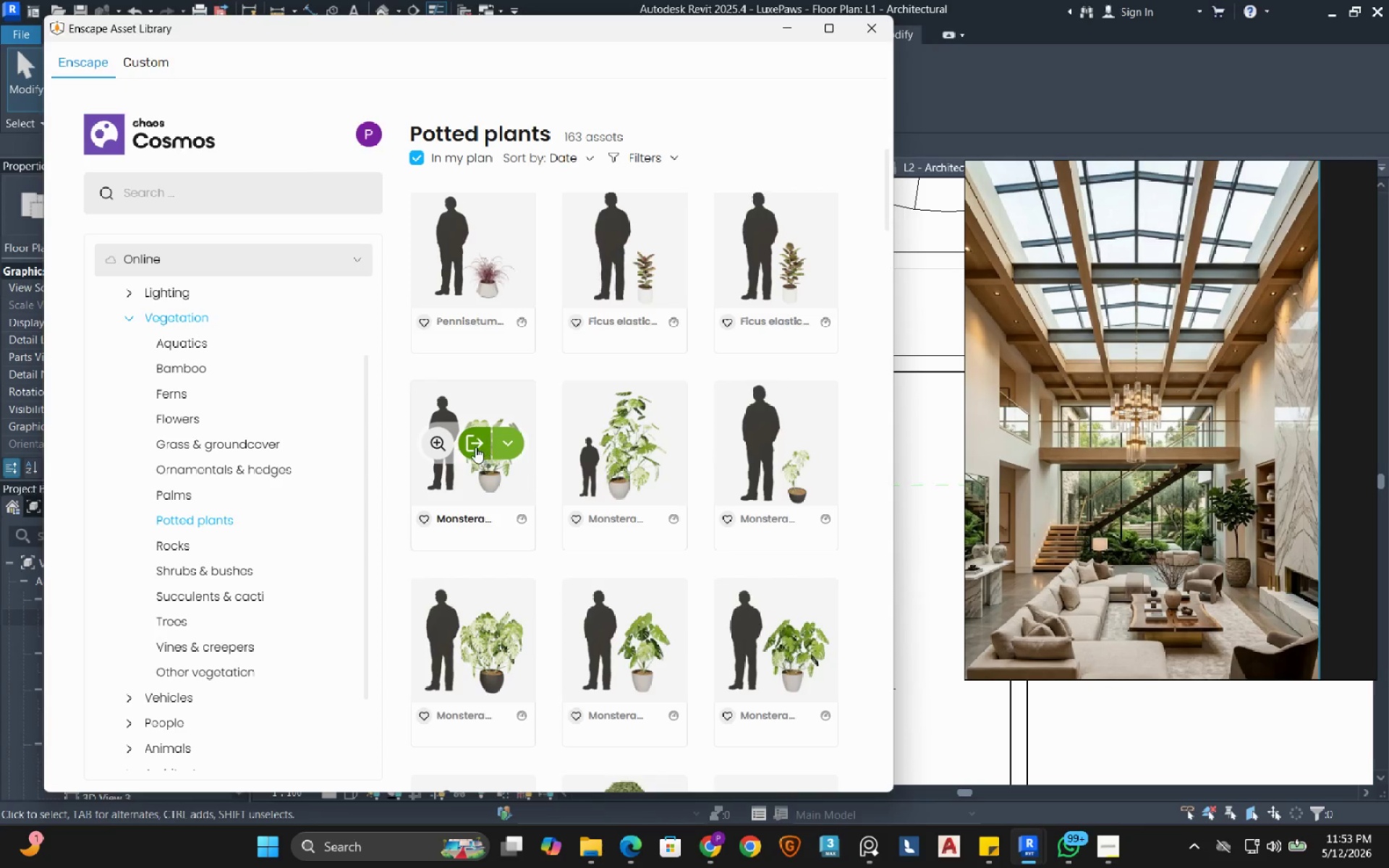 
left_click([474, 445])
 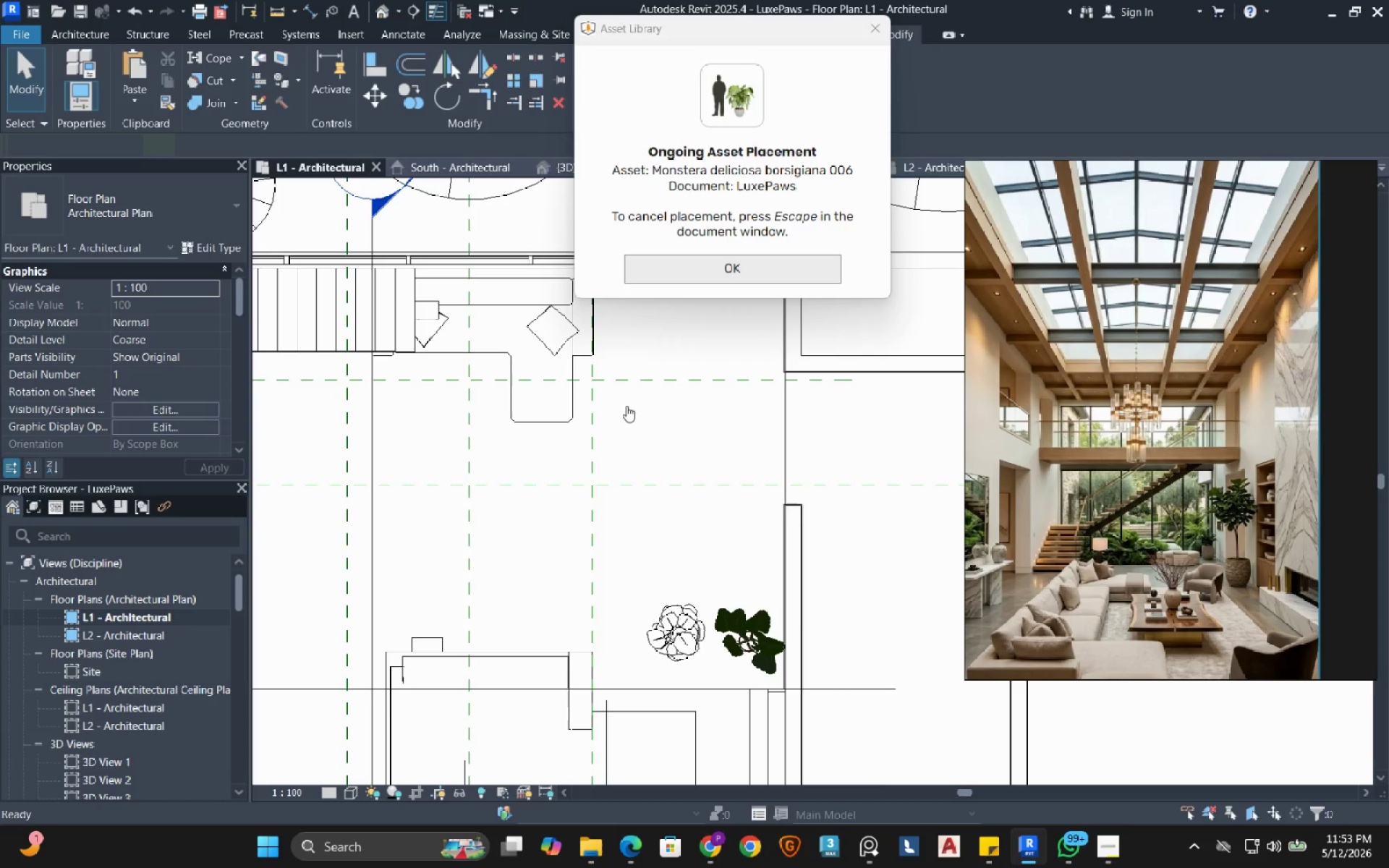 
wait(10.97)
 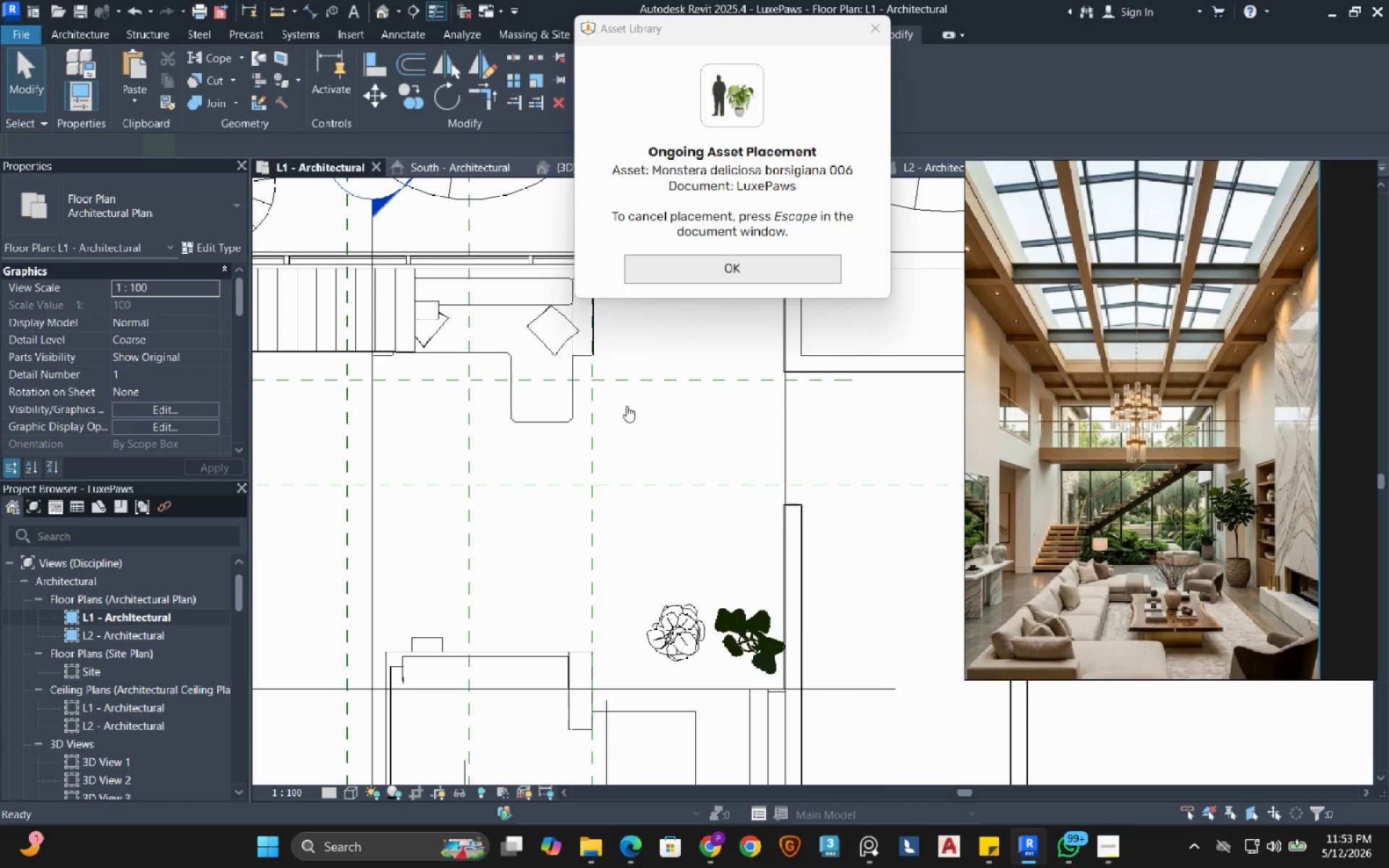 
left_click([734, 442])
 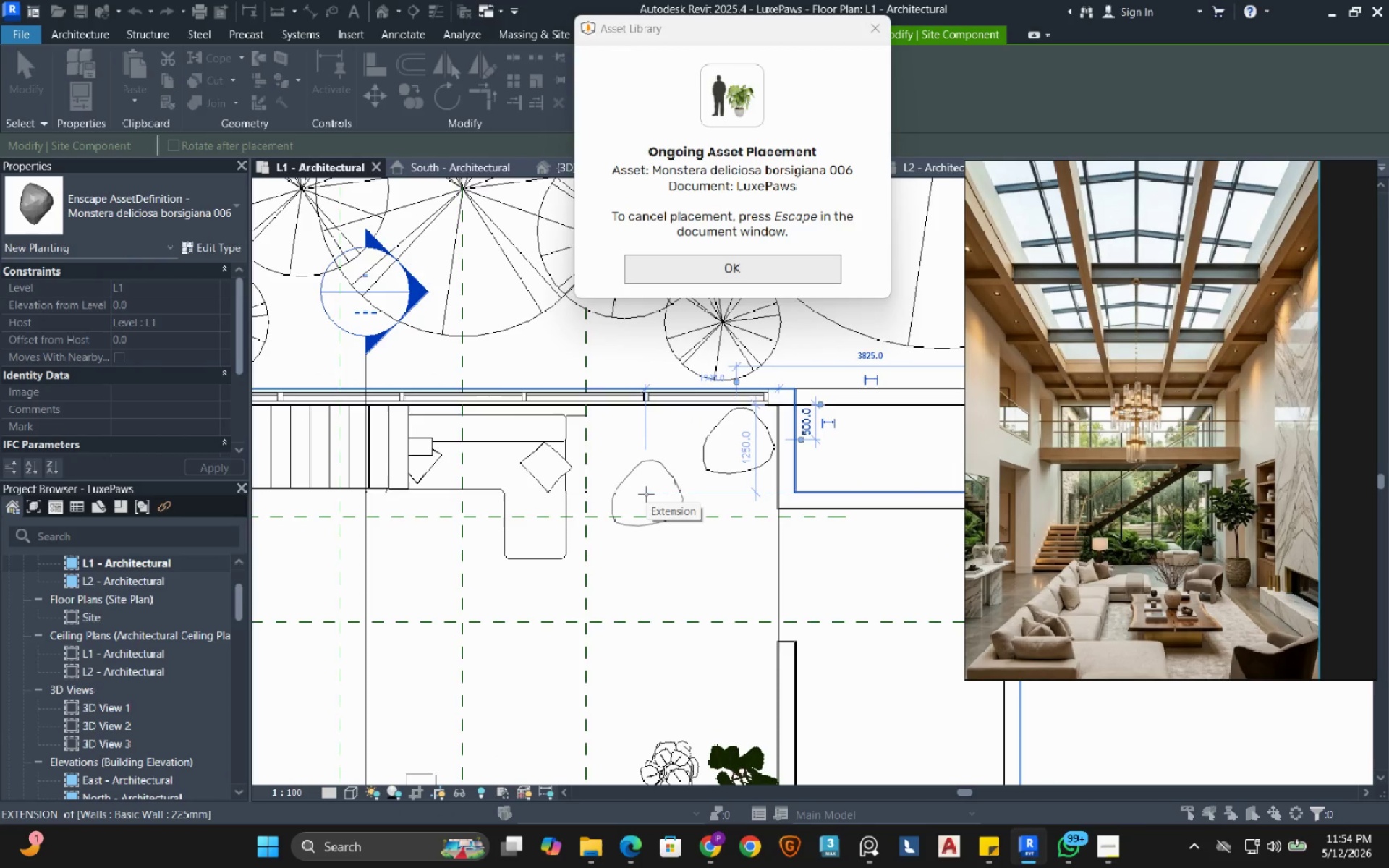 
wait(8.97)
 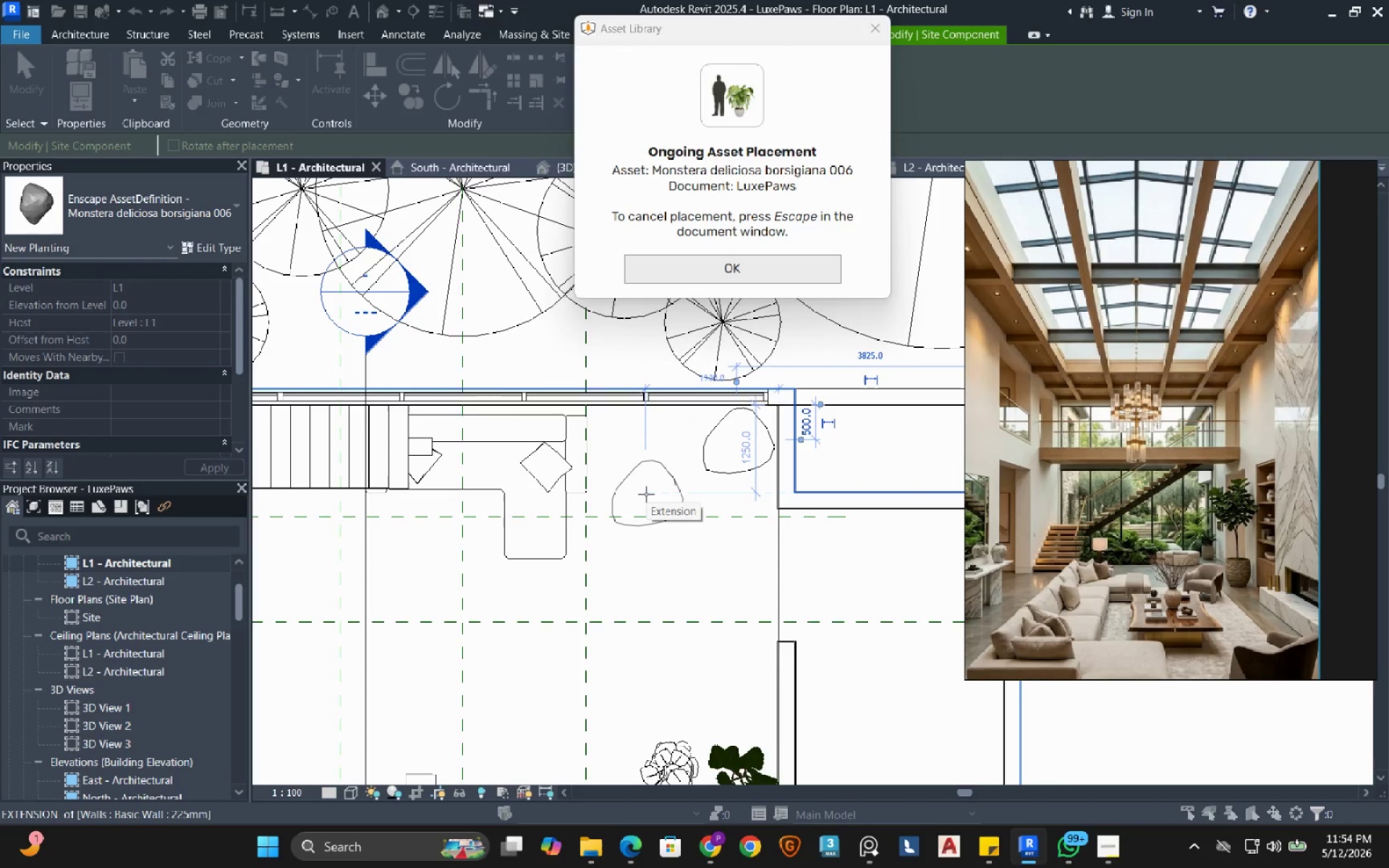 
key(Escape)
 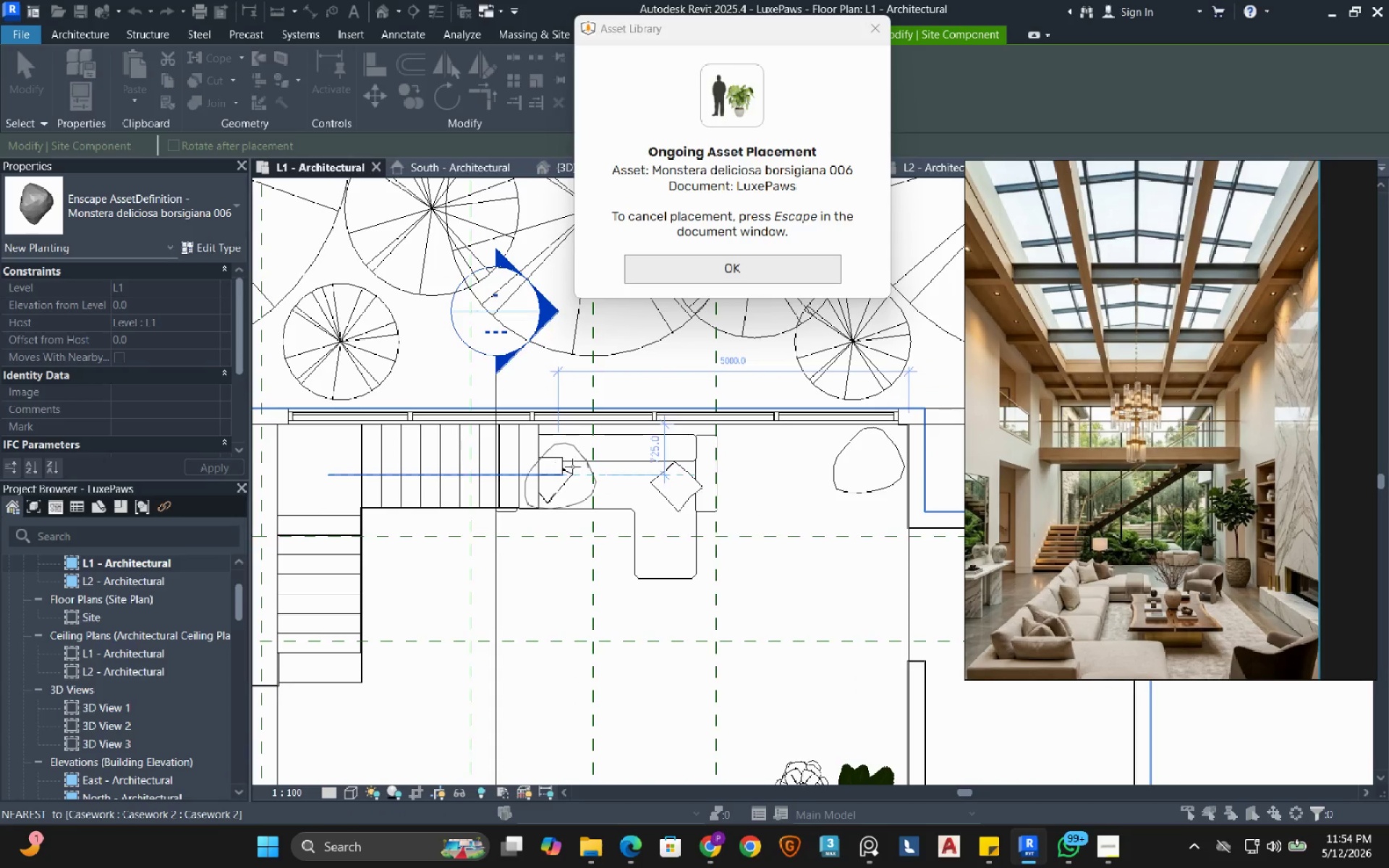 
key(Escape)
 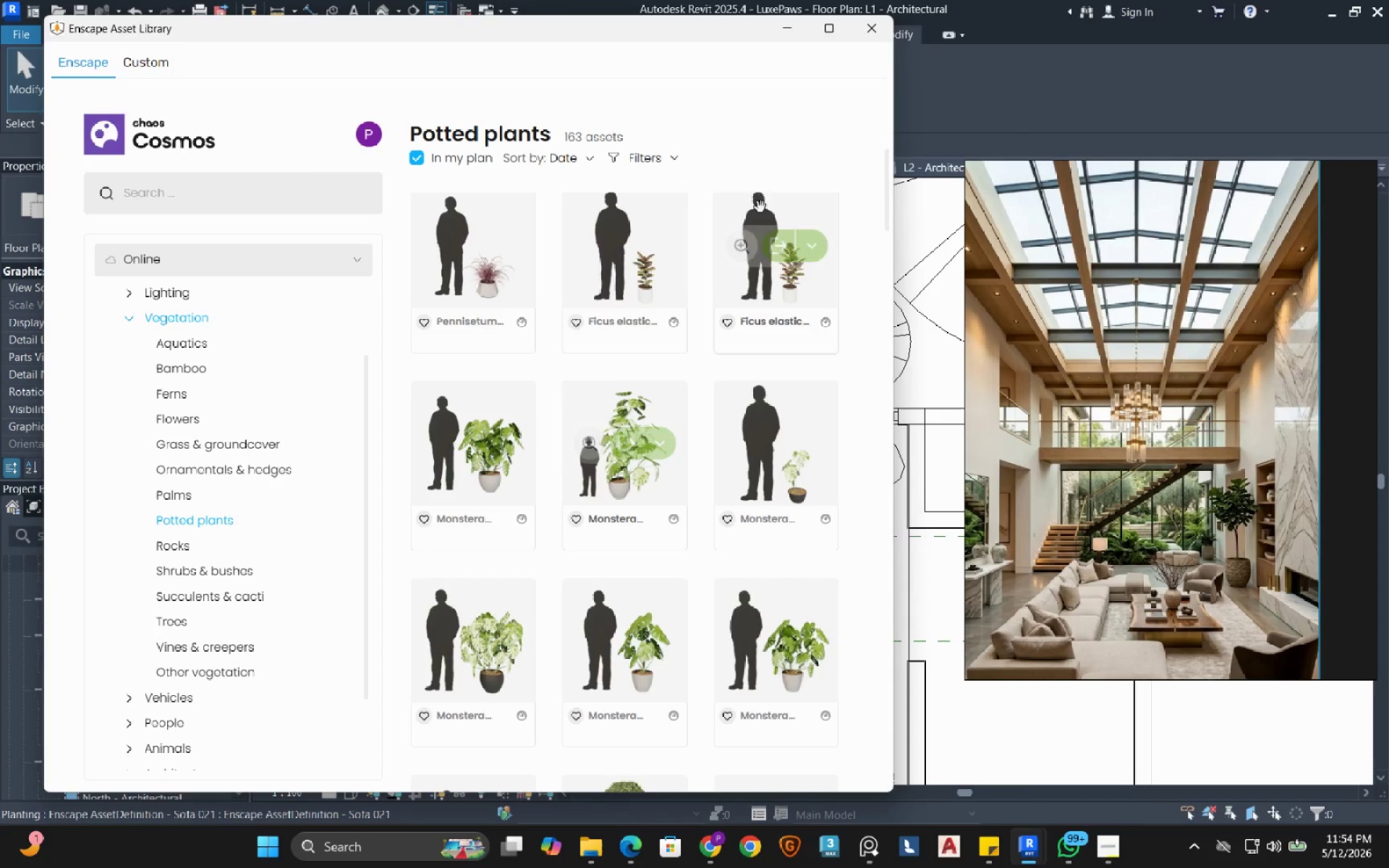 
scroll: coordinate [682, 532], scroll_direction: down, amount: 12.0
 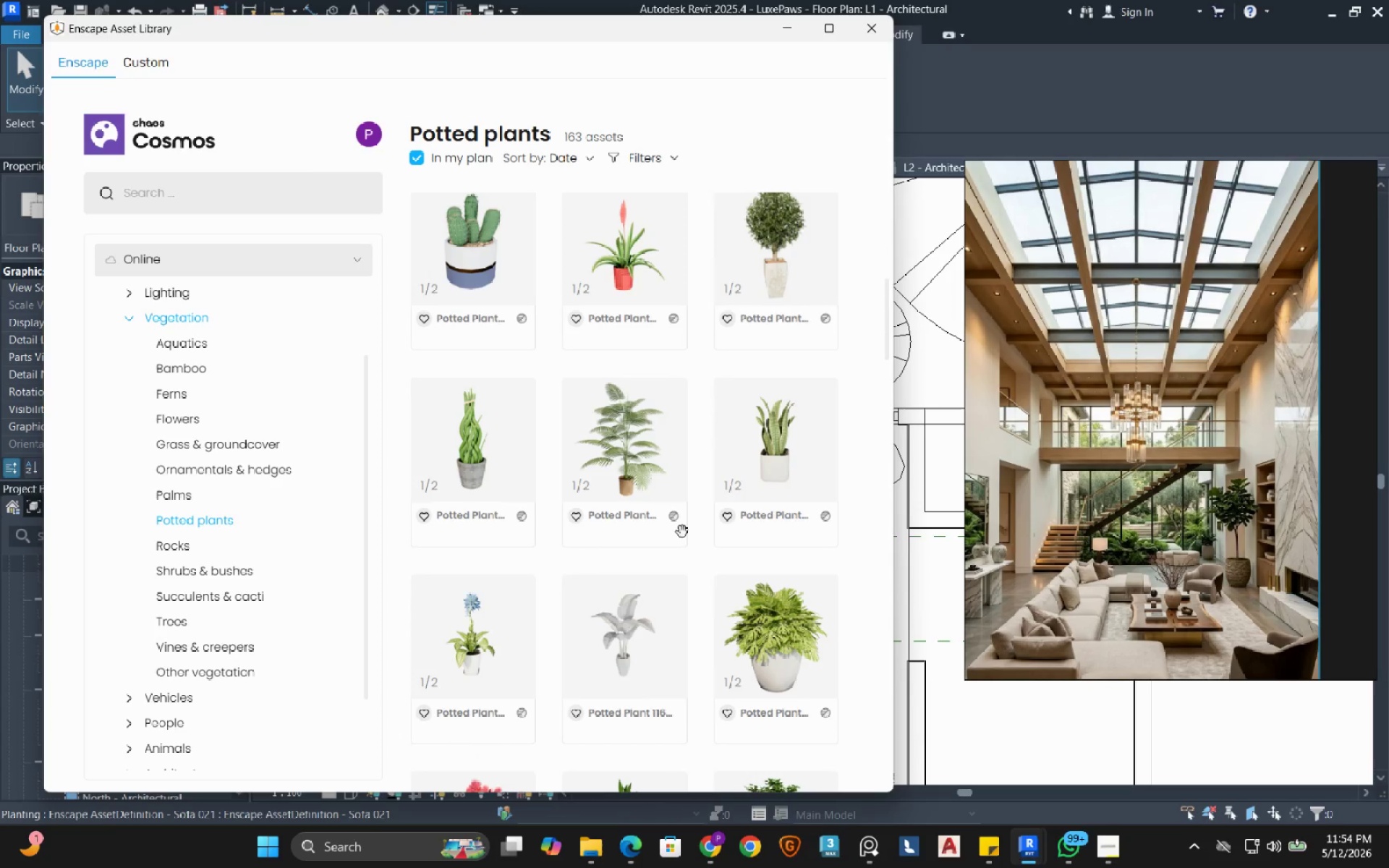 
wait(8.64)
 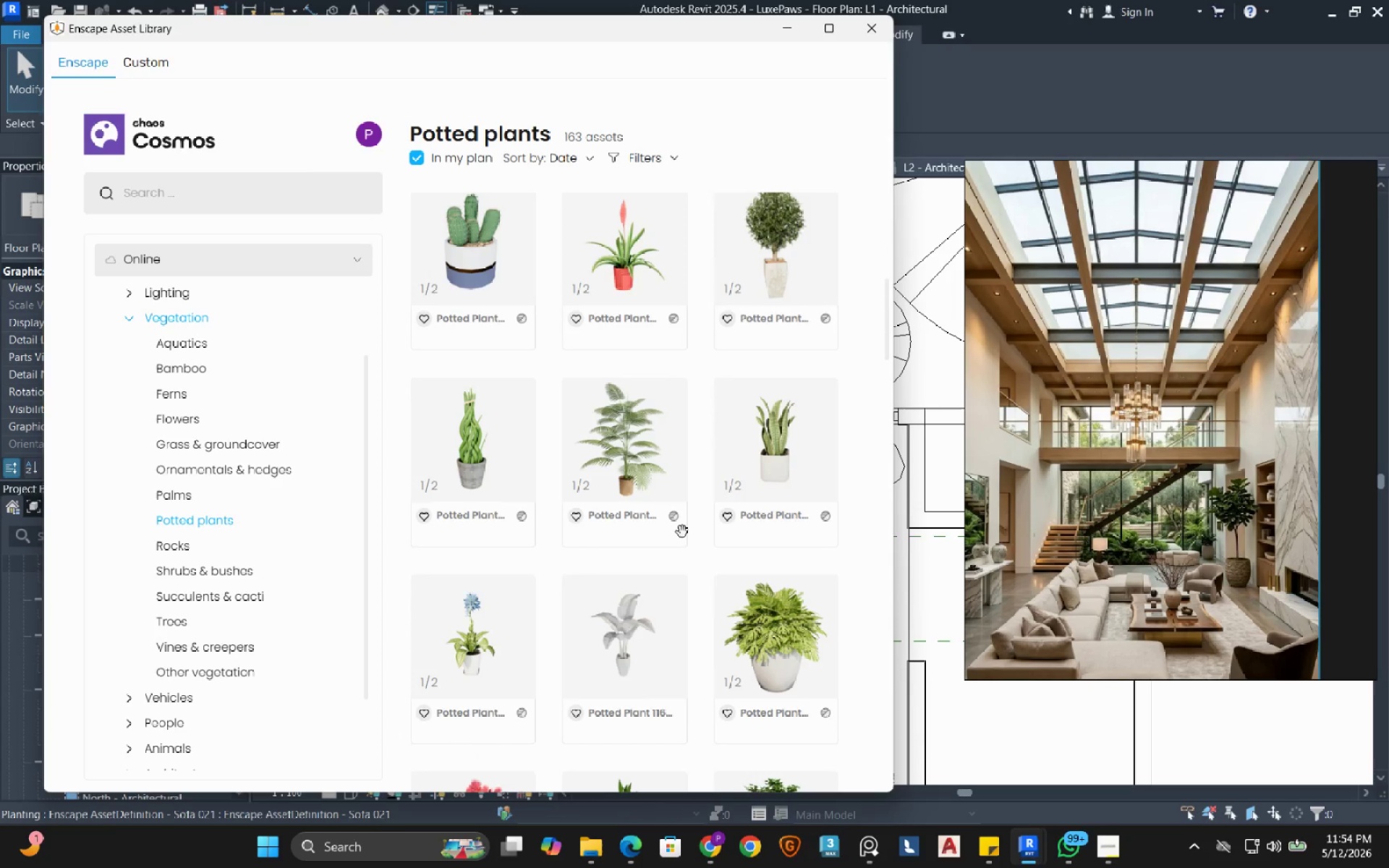 
scroll: coordinate [682, 532], scroll_direction: down, amount: 16.0
 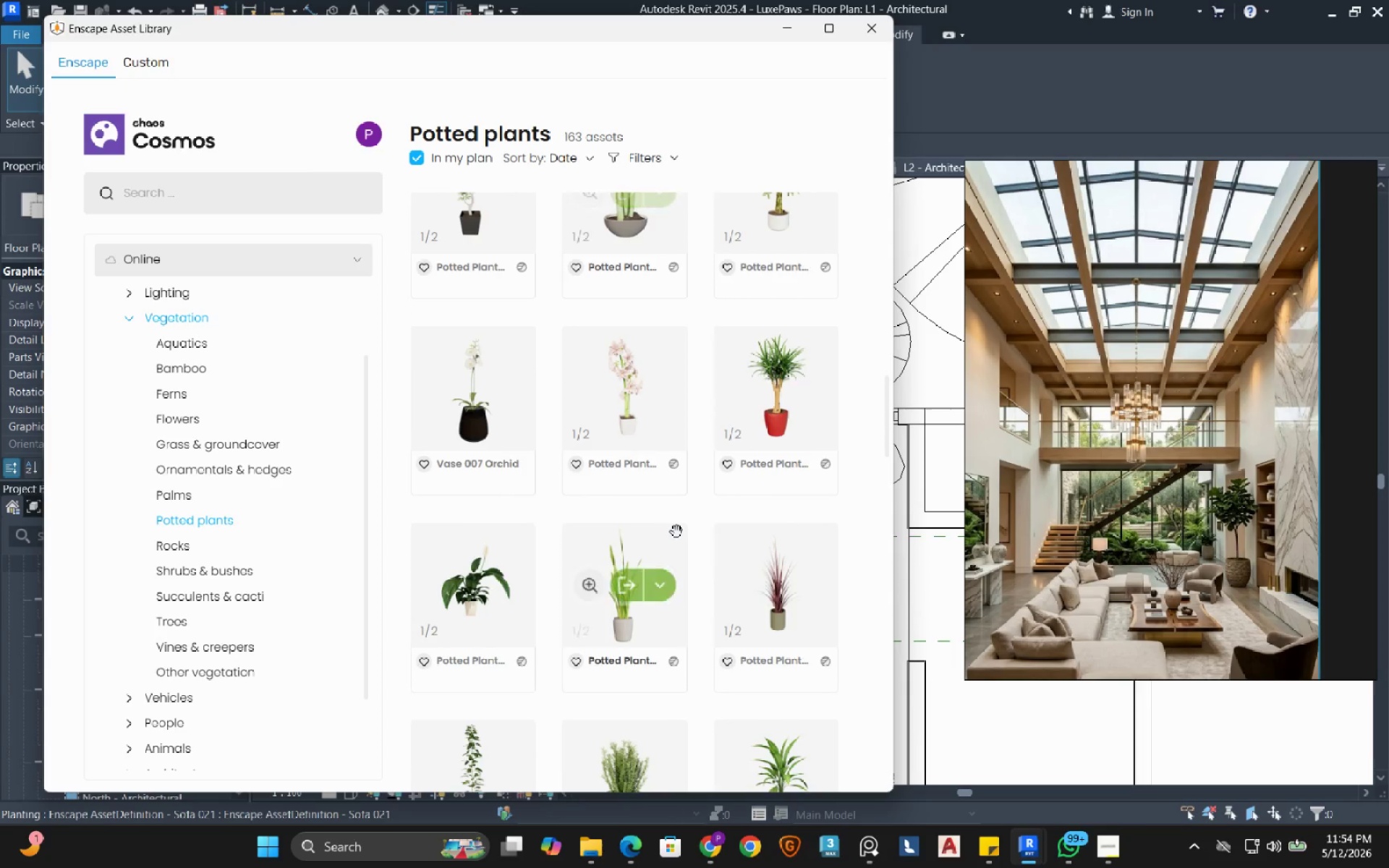 
scroll: coordinate [676, 532], scroll_direction: down, amount: 3.0
 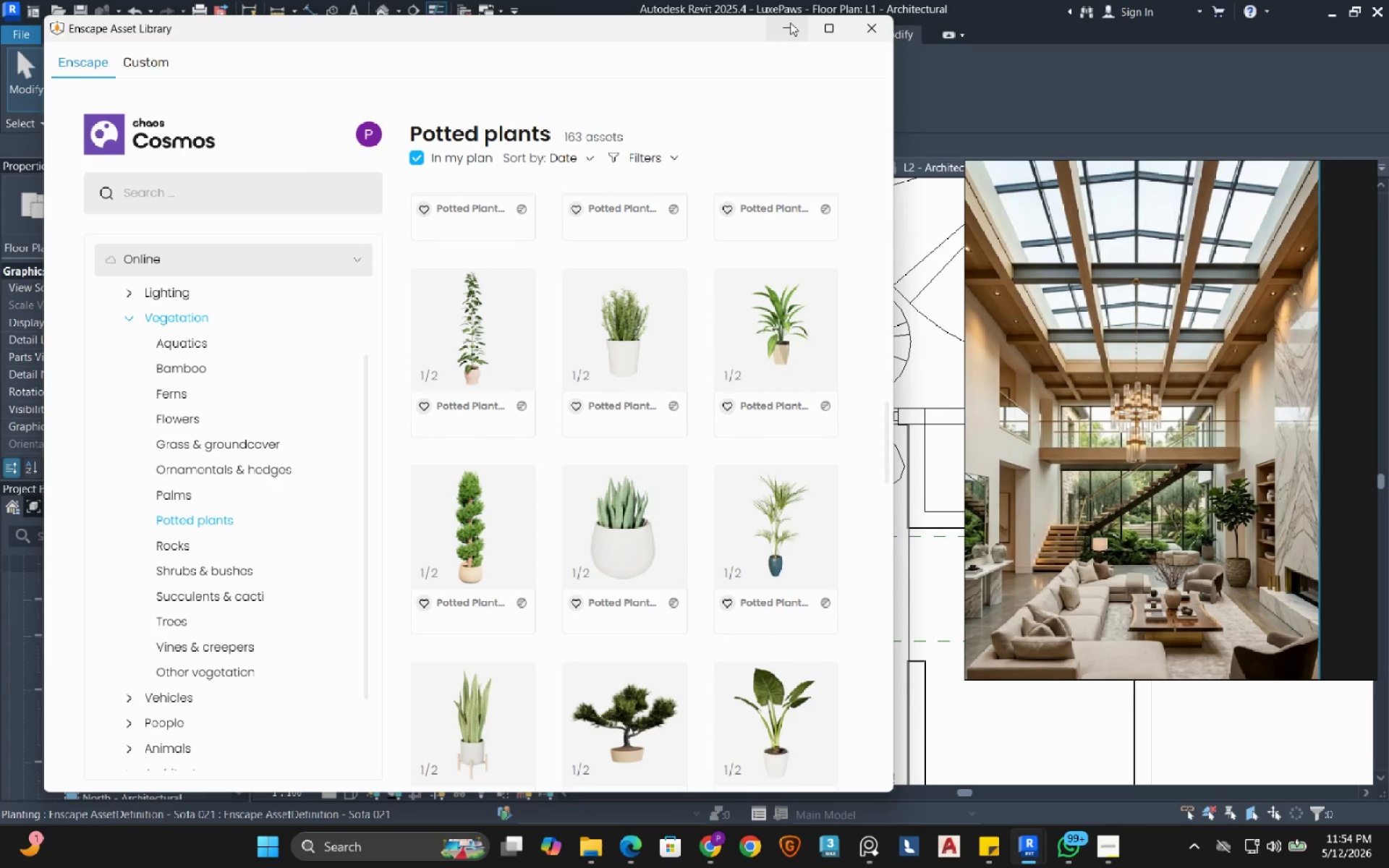 
left_click([790, 22])
 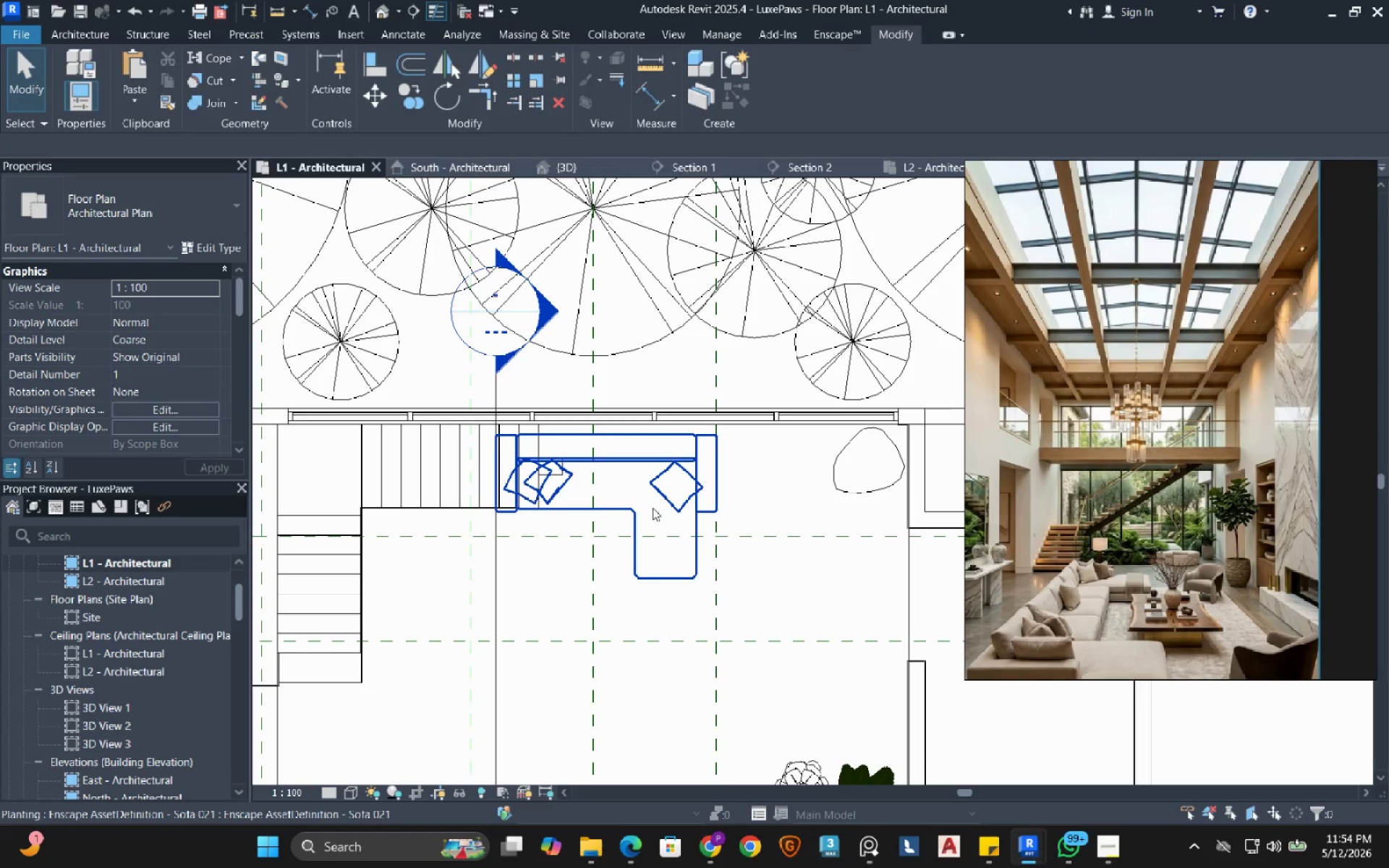 
left_click([653, 508])
 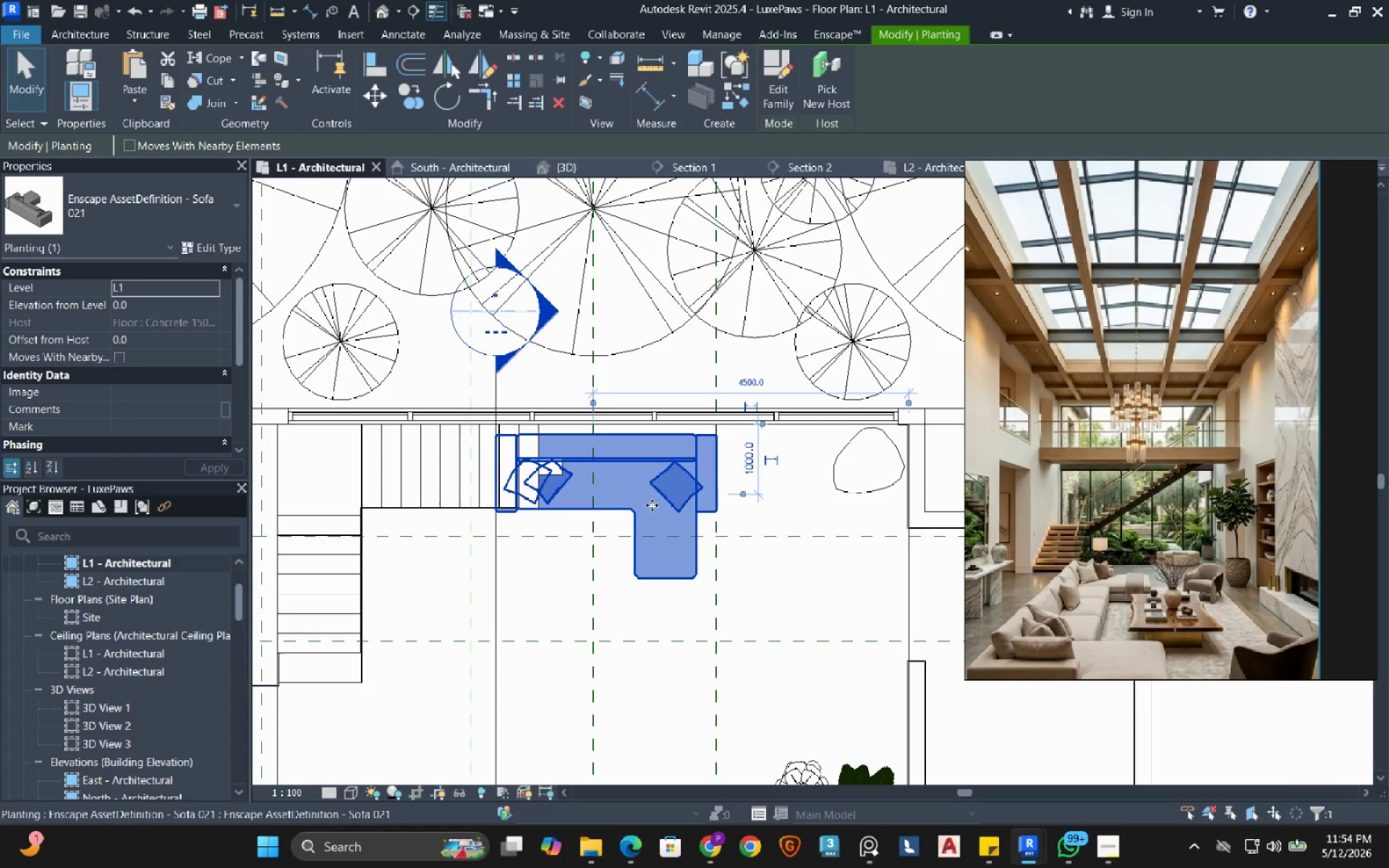 
key(Shift+ArrowRight)
 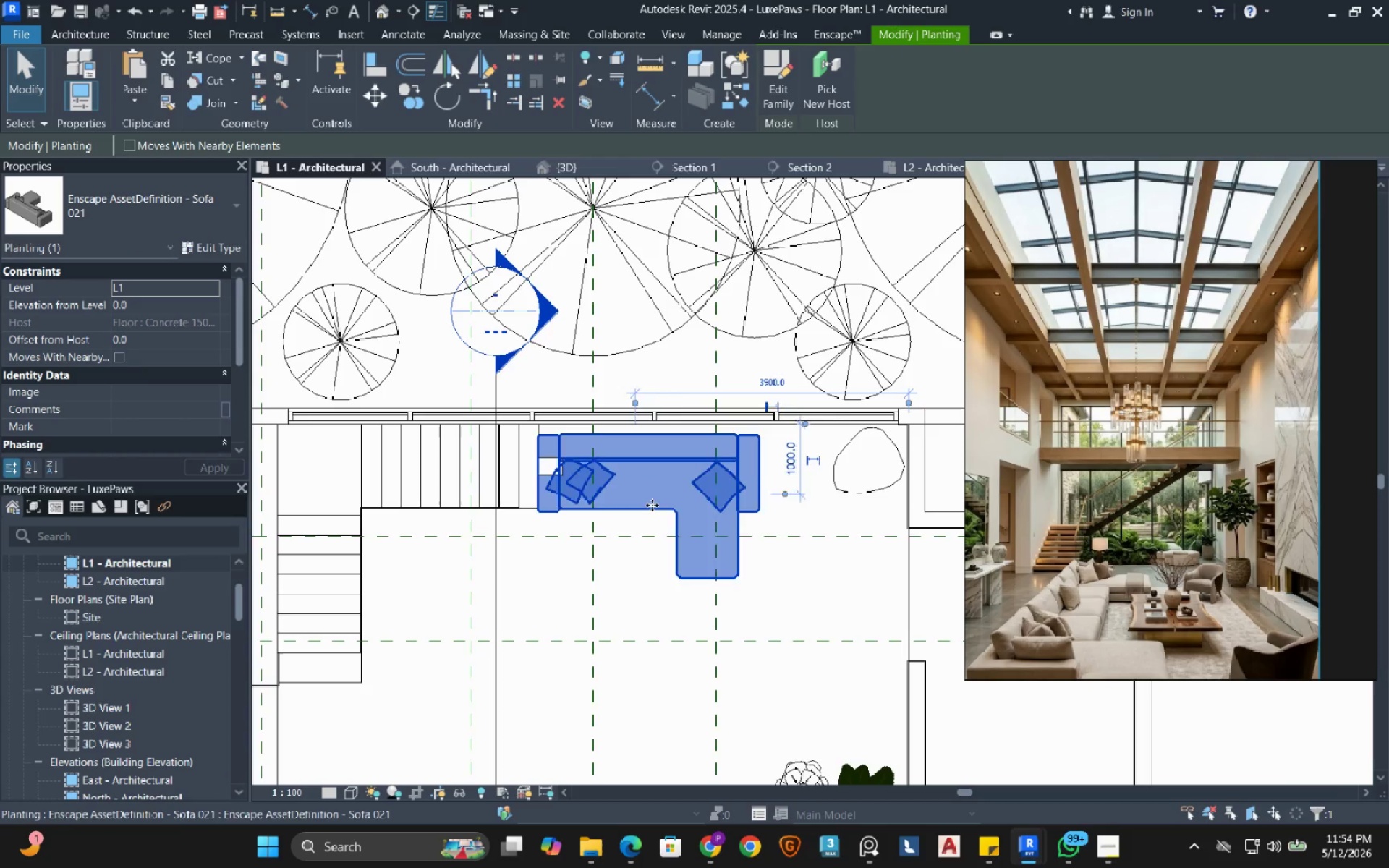 
key(Shift+ArrowRight)
 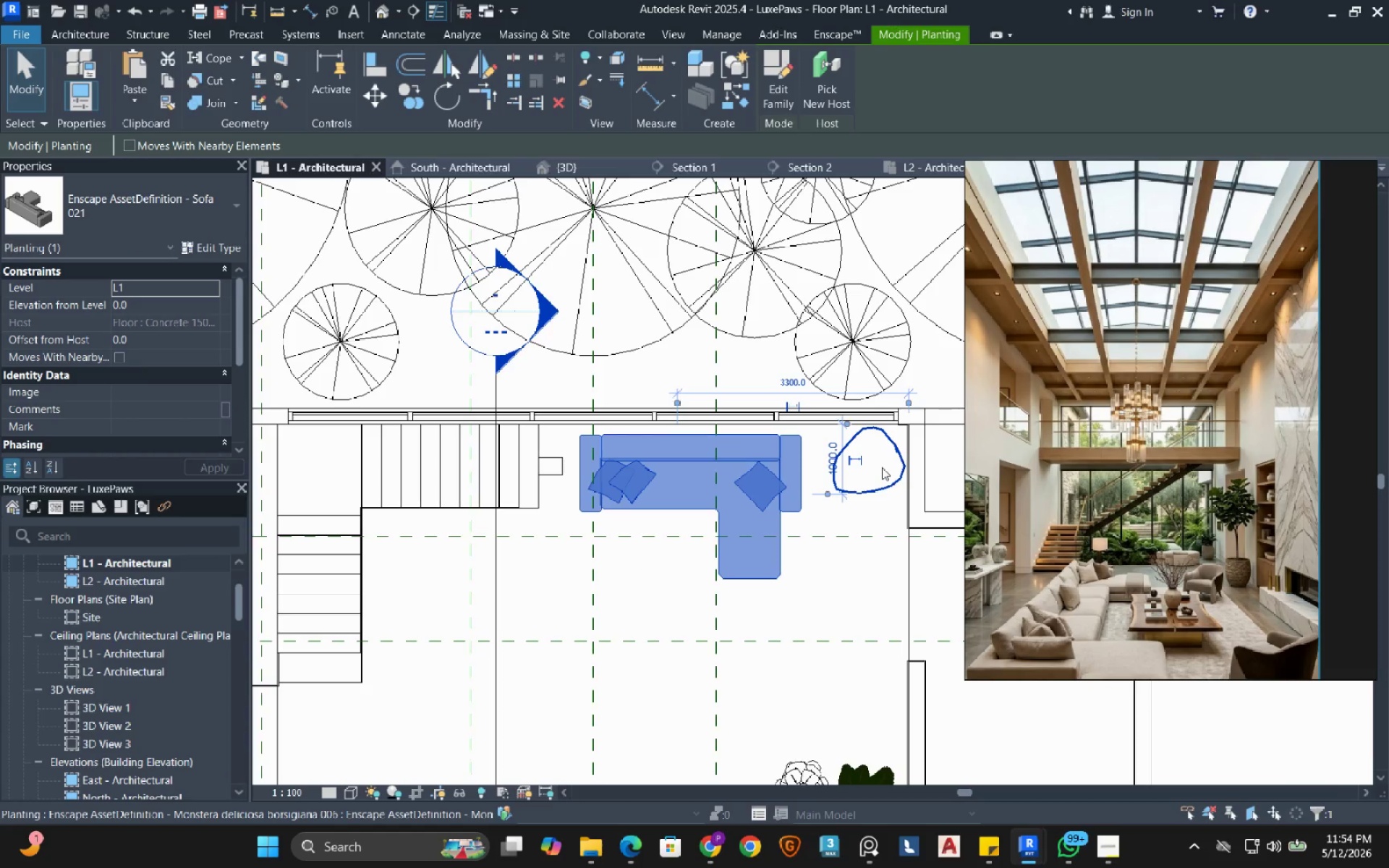 
left_click([882, 467])
 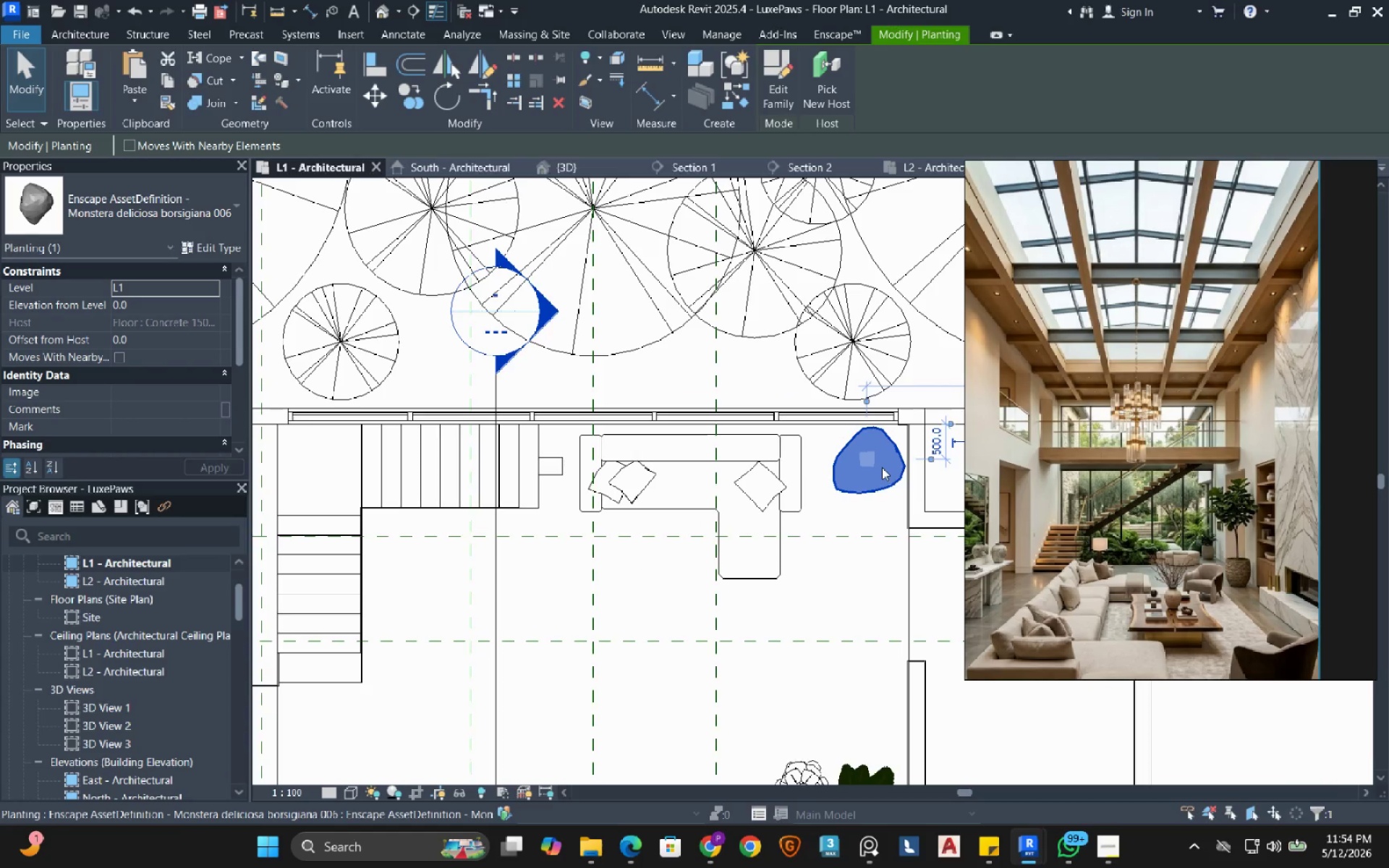 
key(ArrowLeft)
 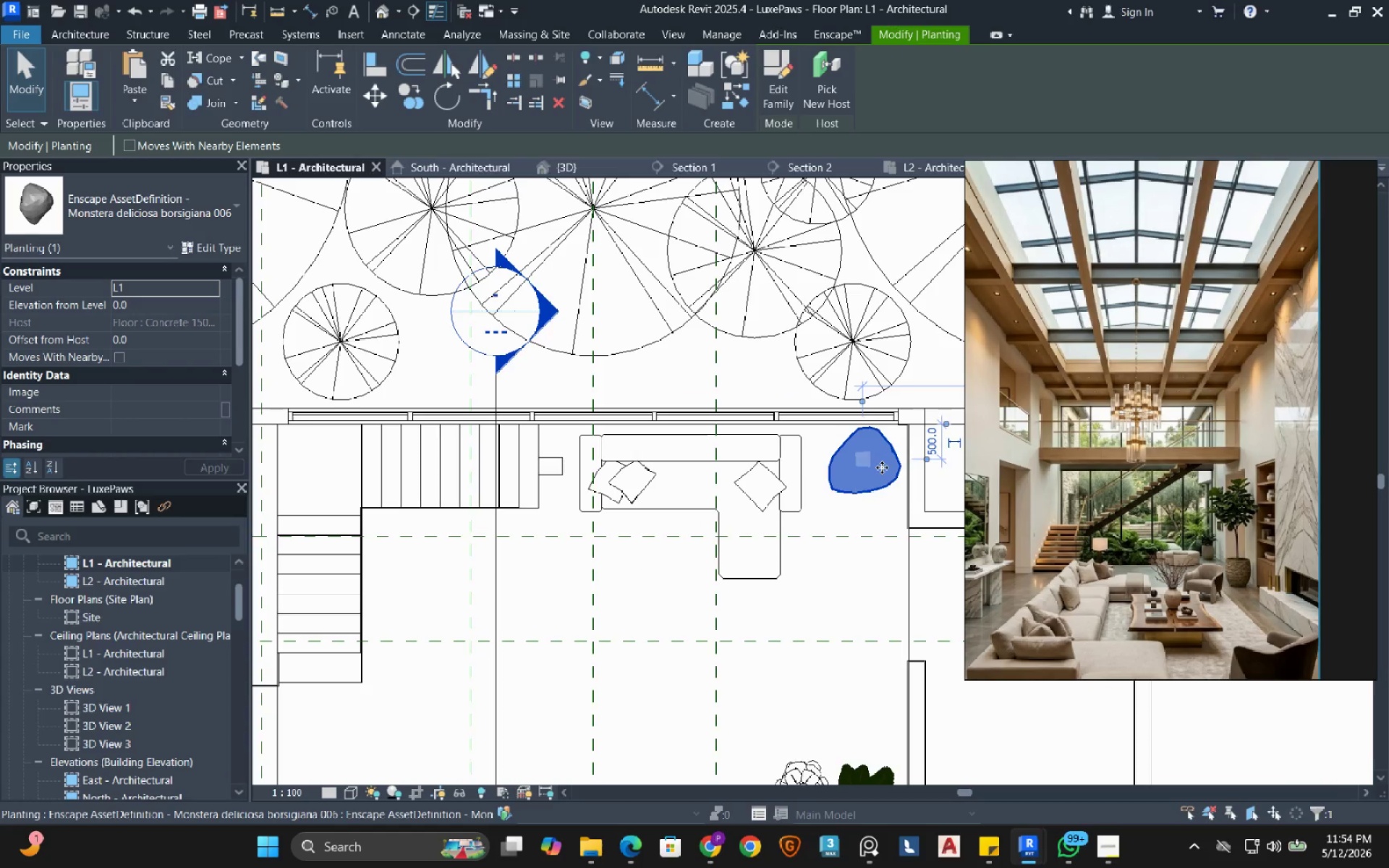 
key(ArrowLeft)
 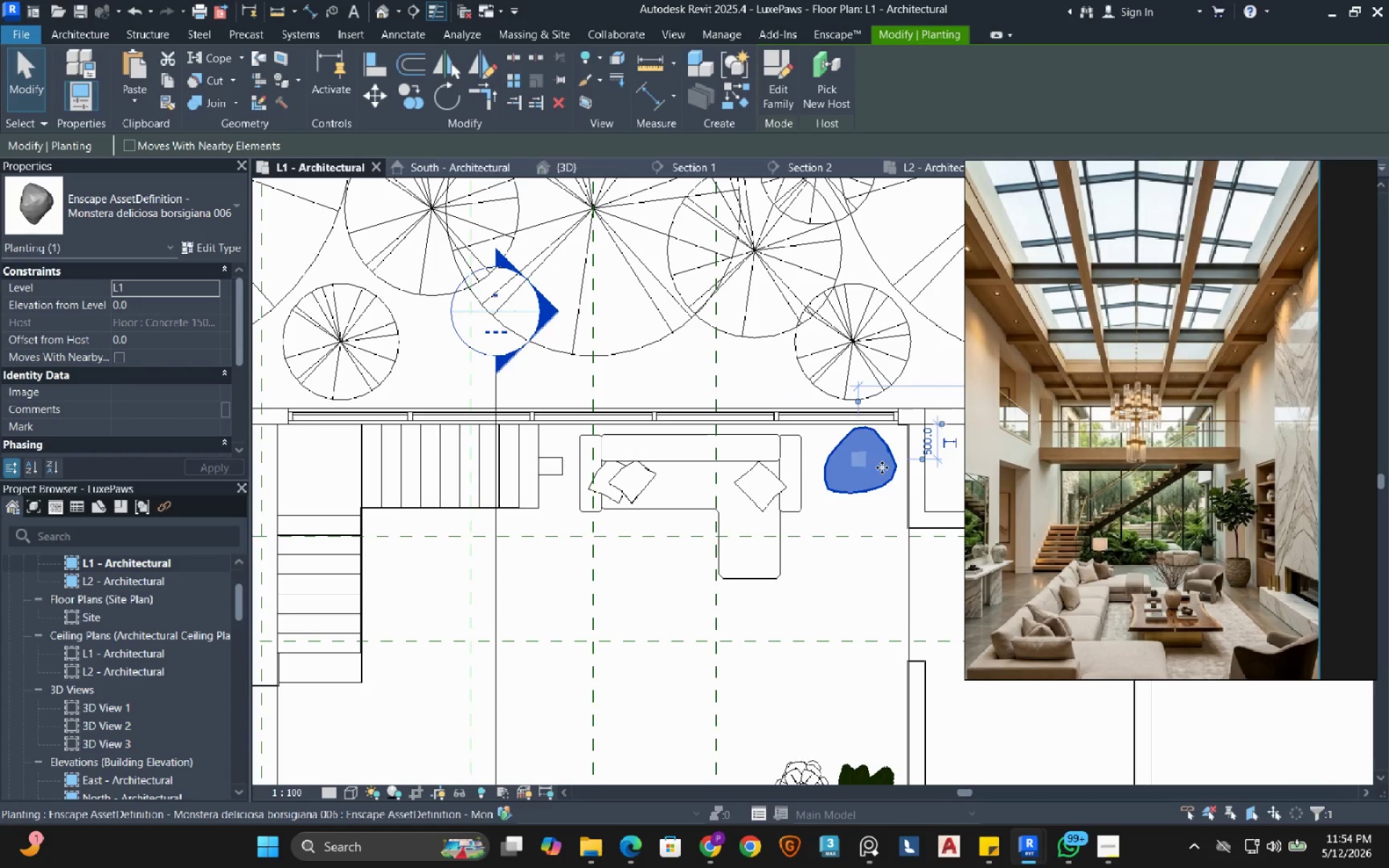 
key(ArrowLeft)
 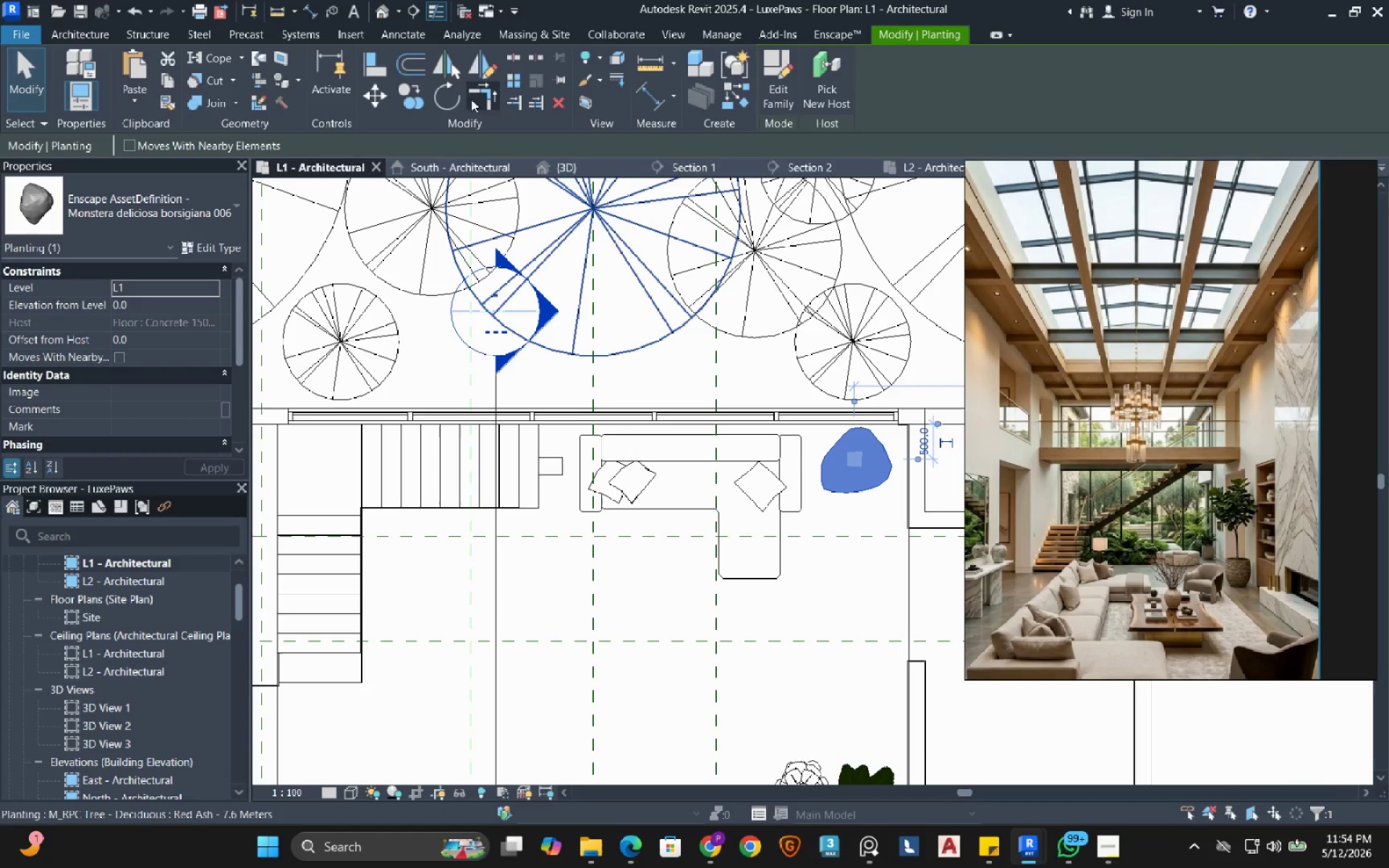 
left_click([480, 69])
 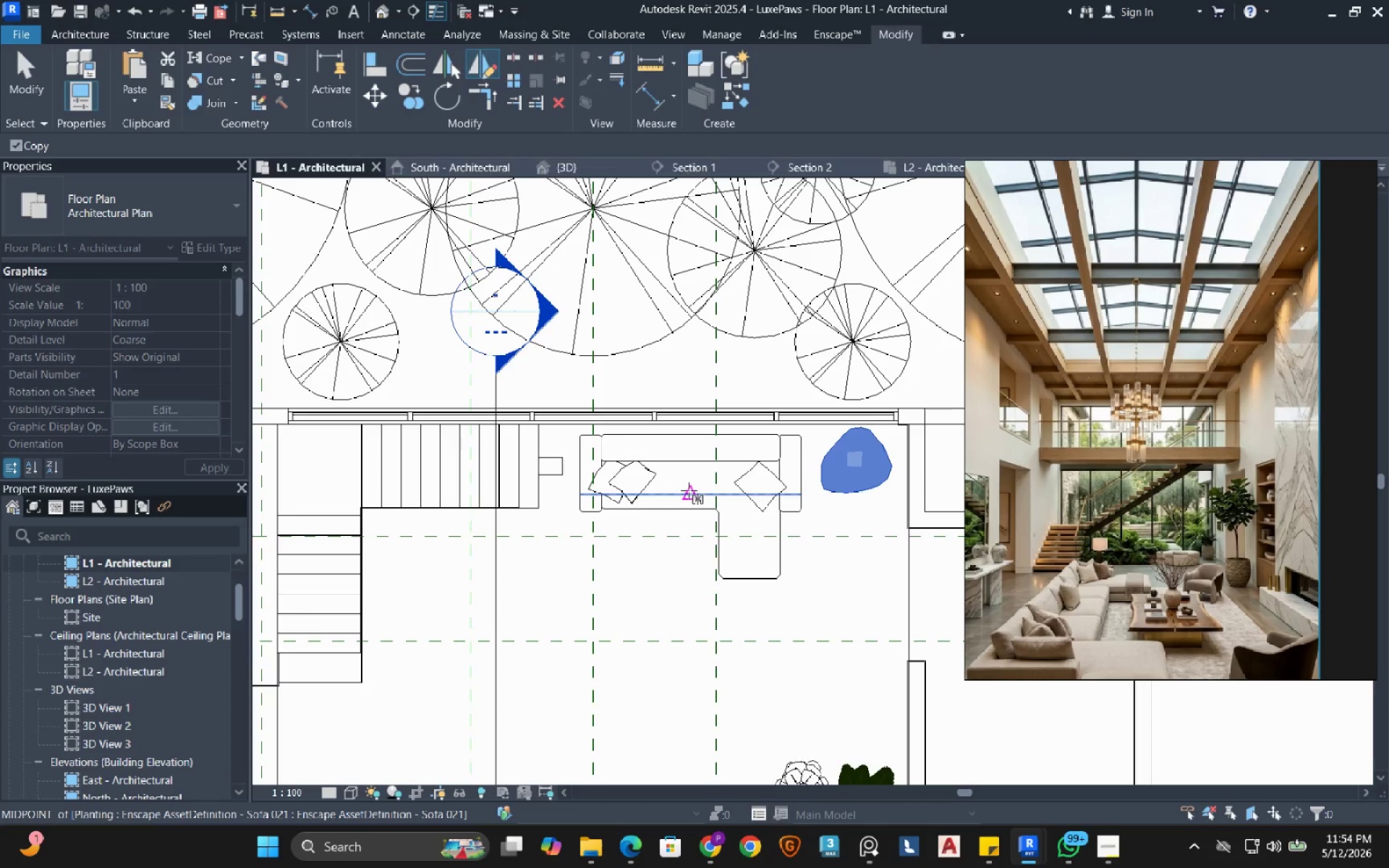 
left_click([689, 490])
 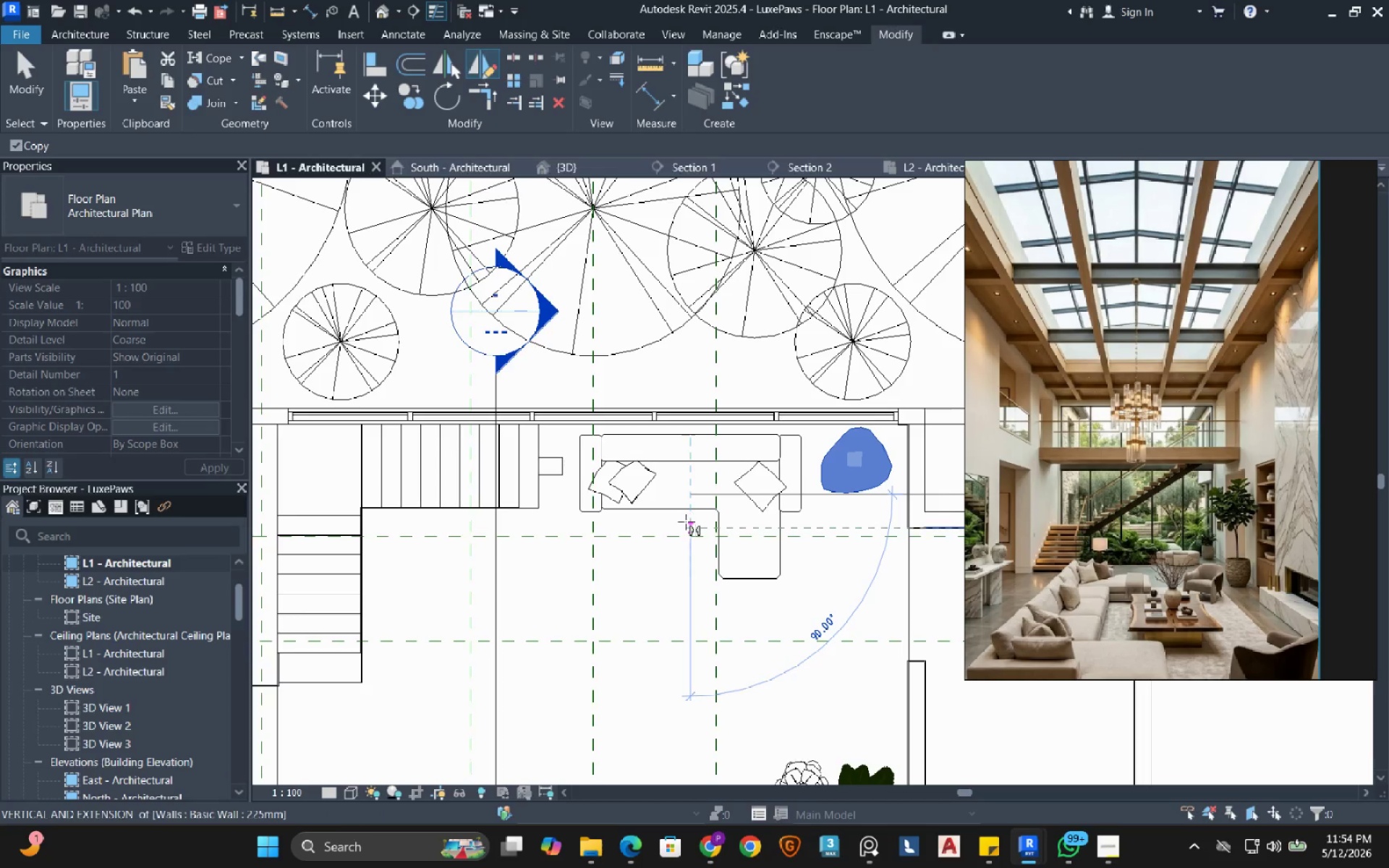 
left_click([686, 522])
 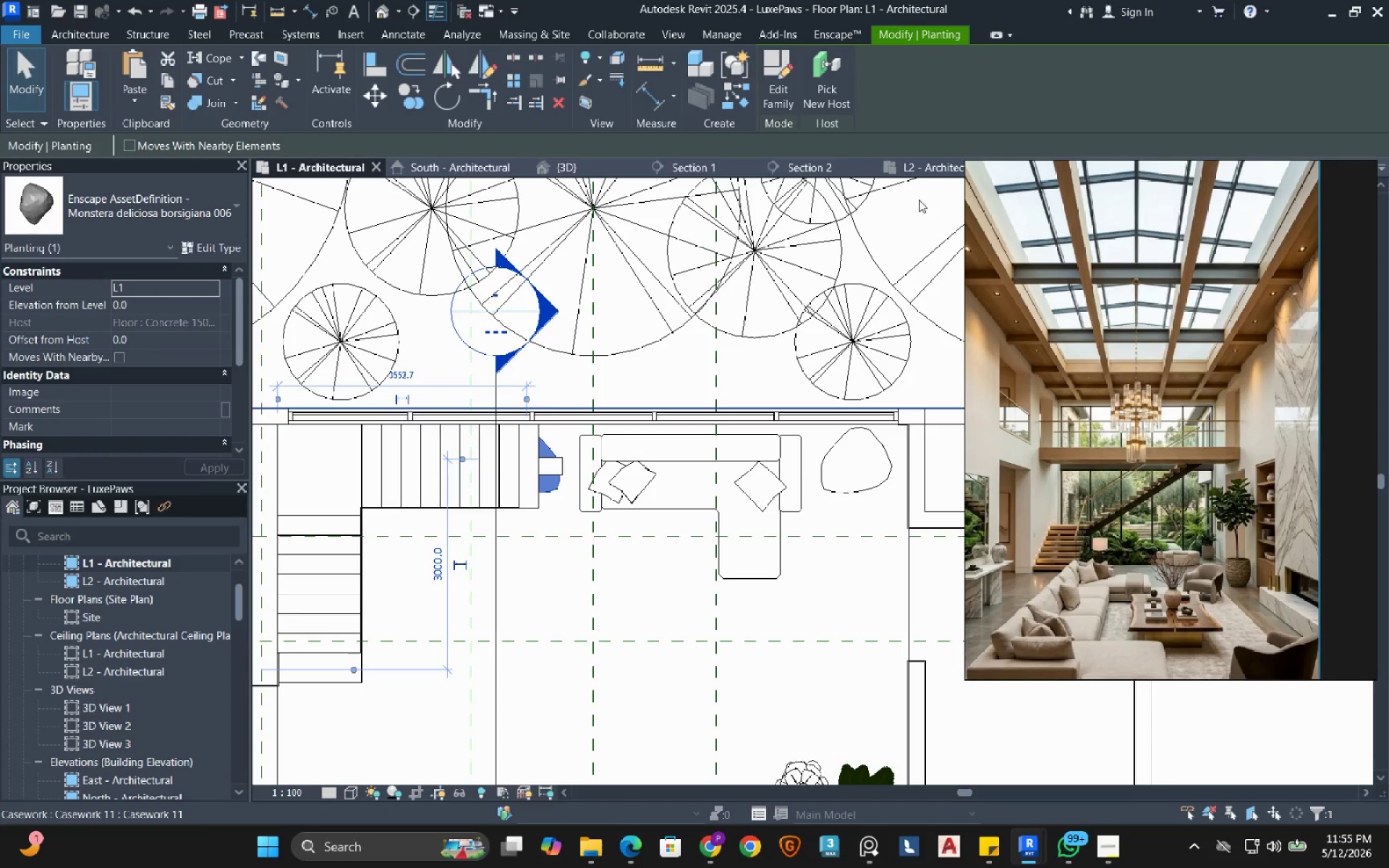 
wait(6.69)
 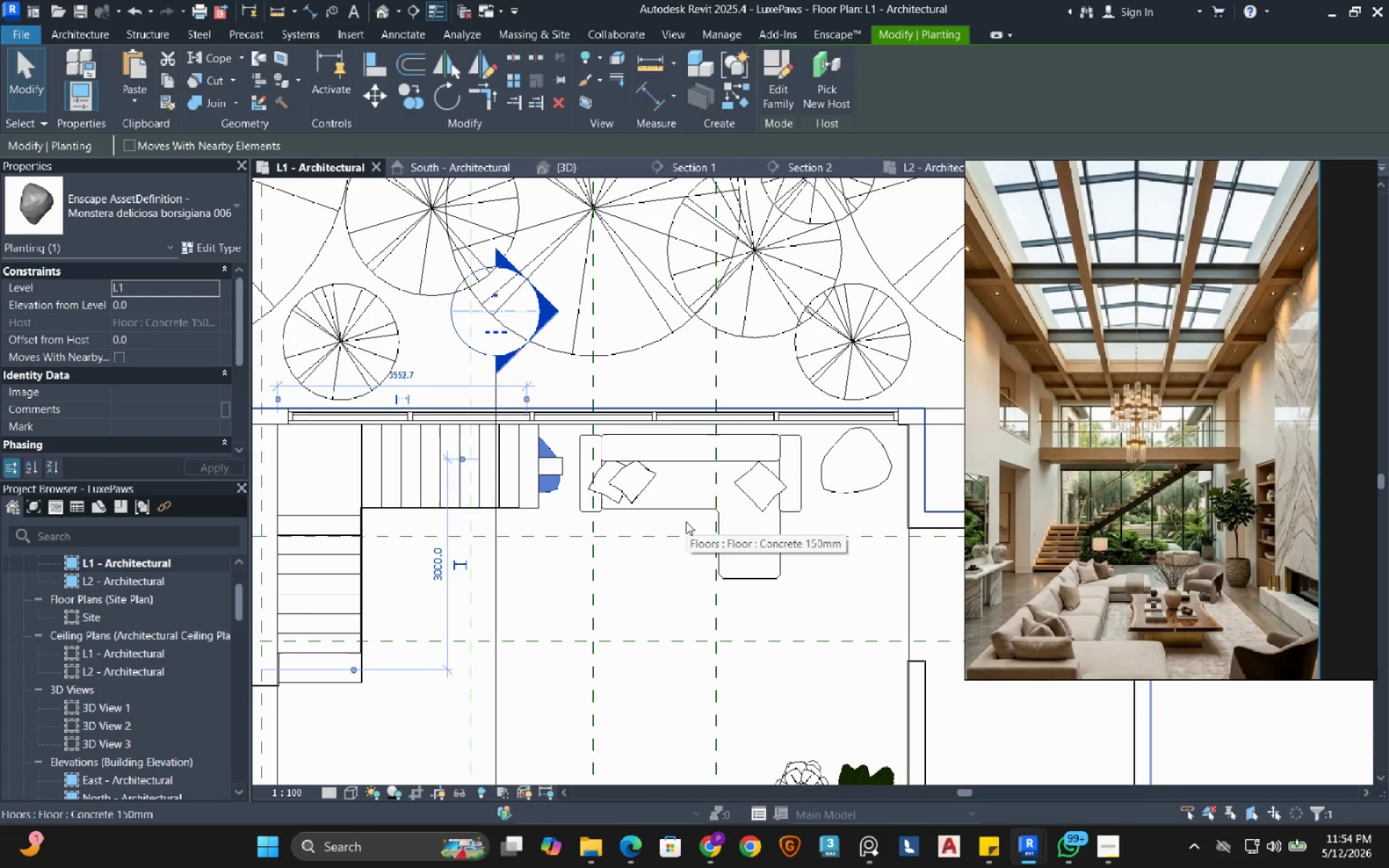 
double_click([116, 699])
 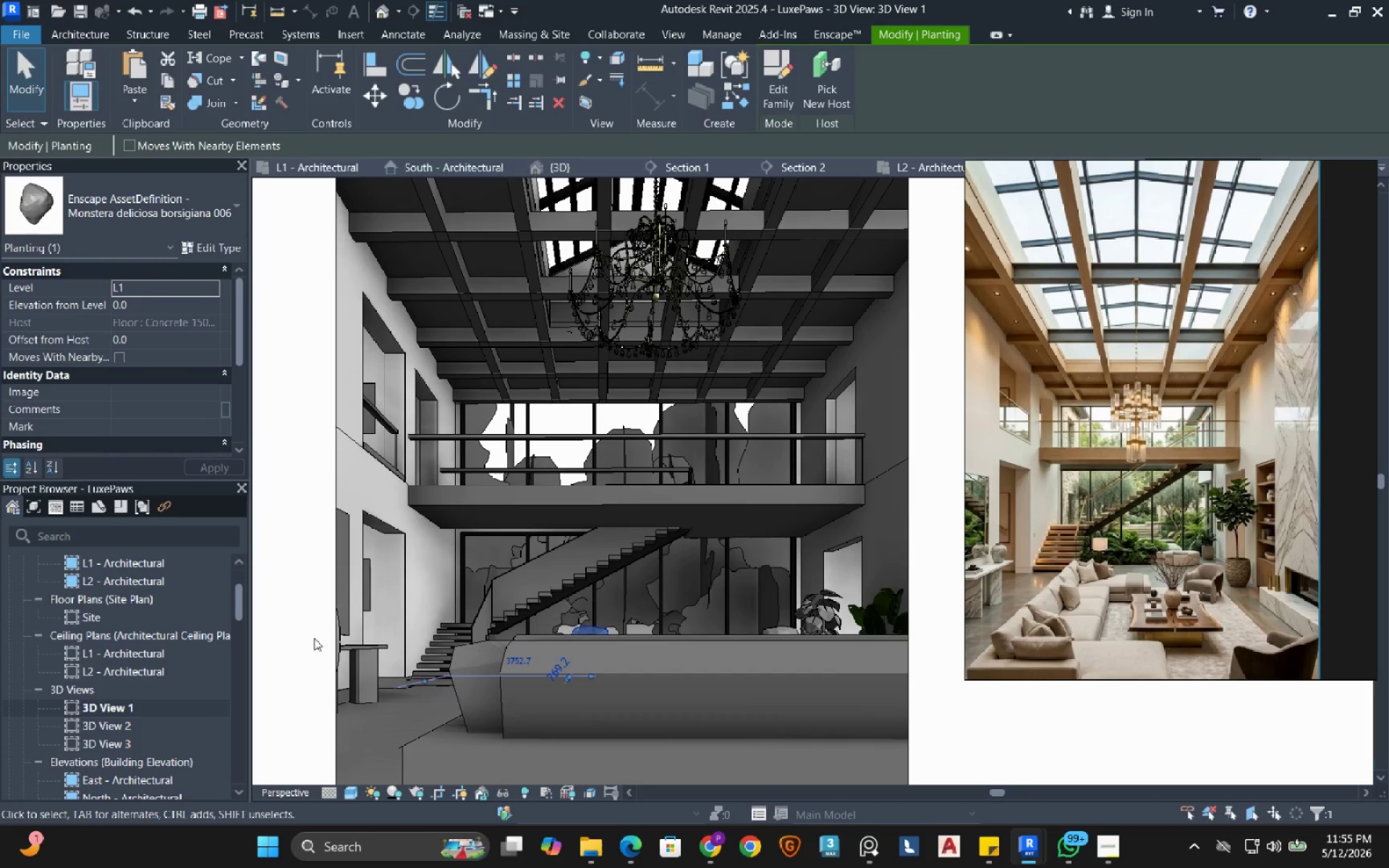 
wait(6.91)
 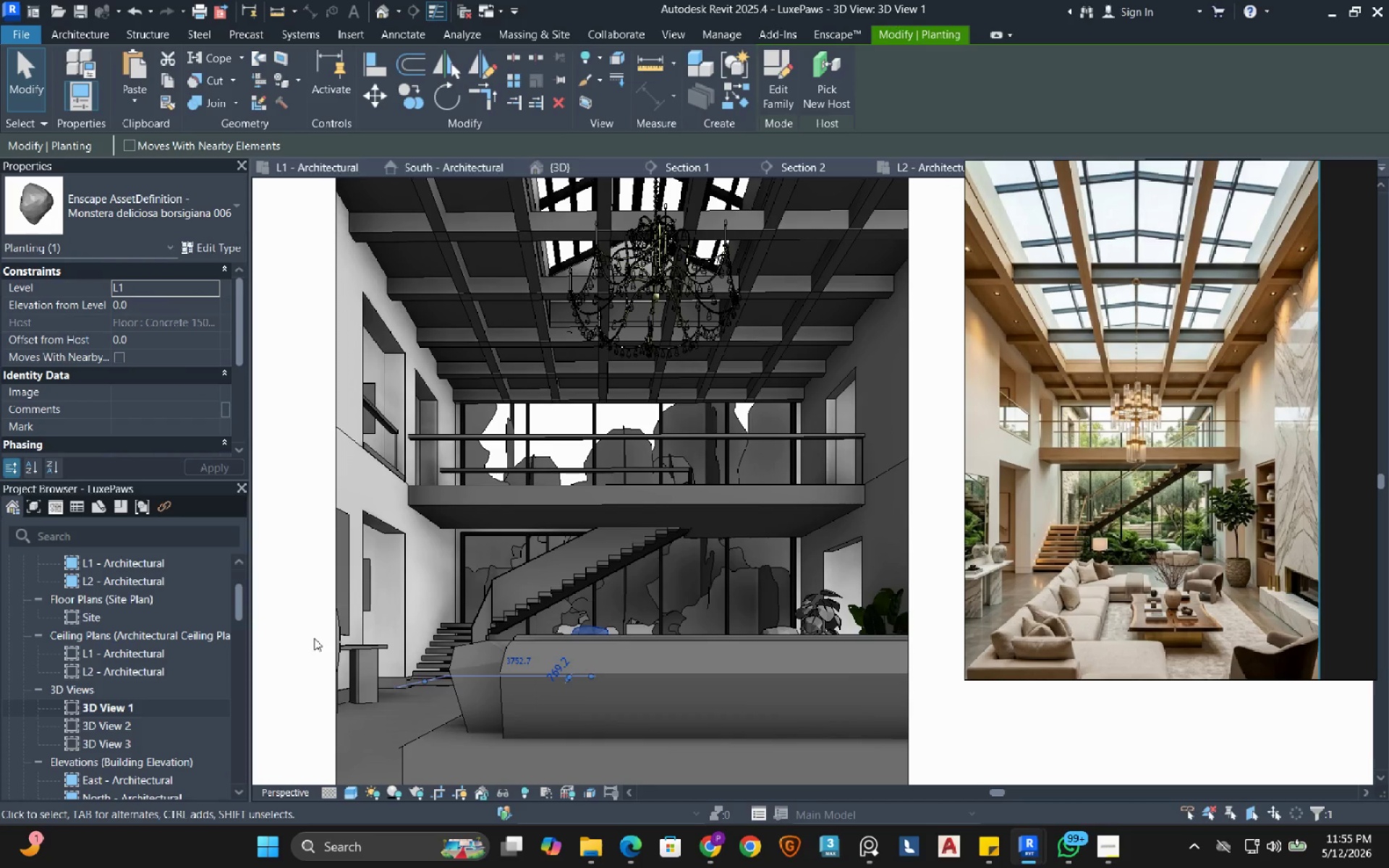 
left_click([312, 158])
 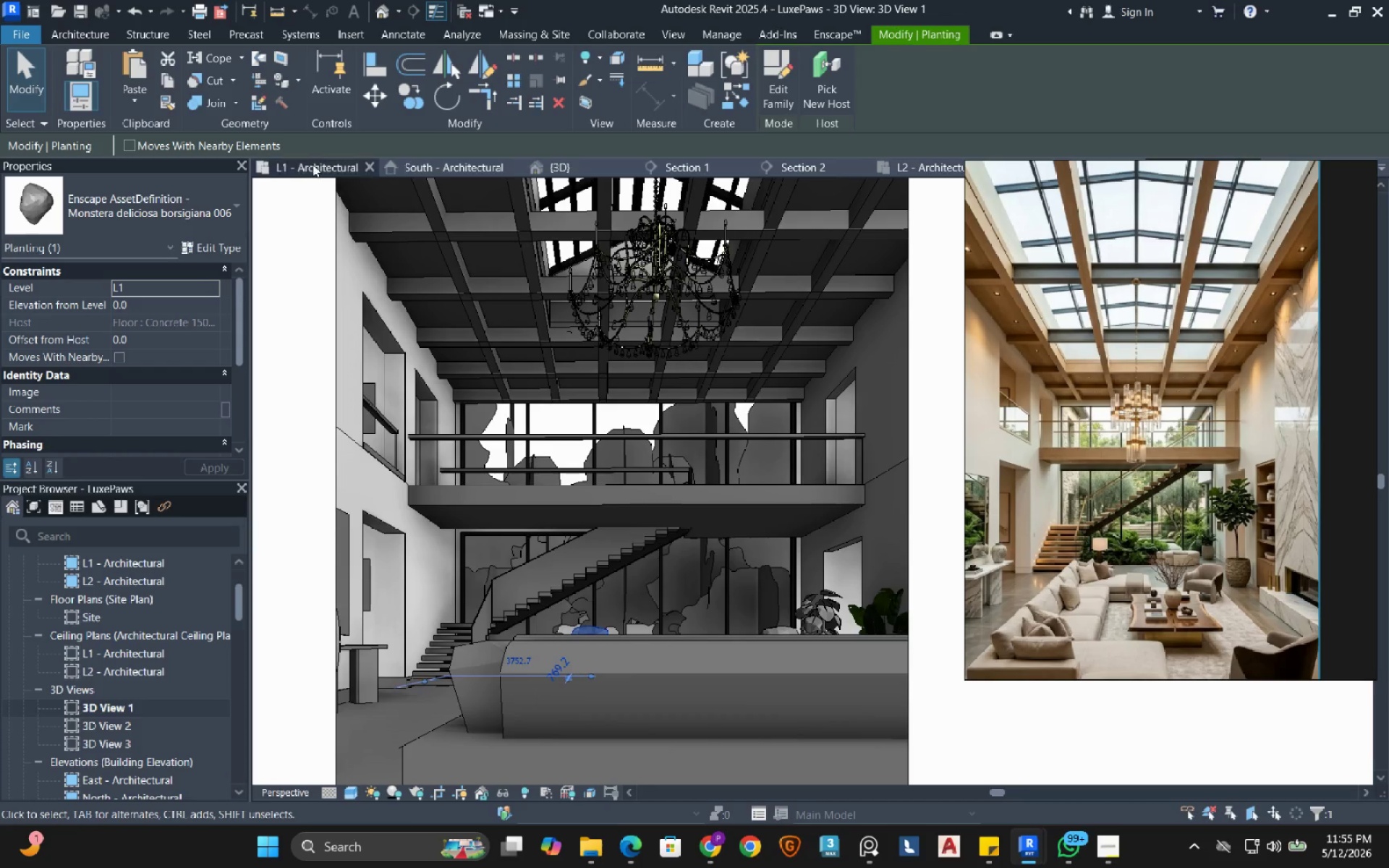 
left_click([313, 164])
 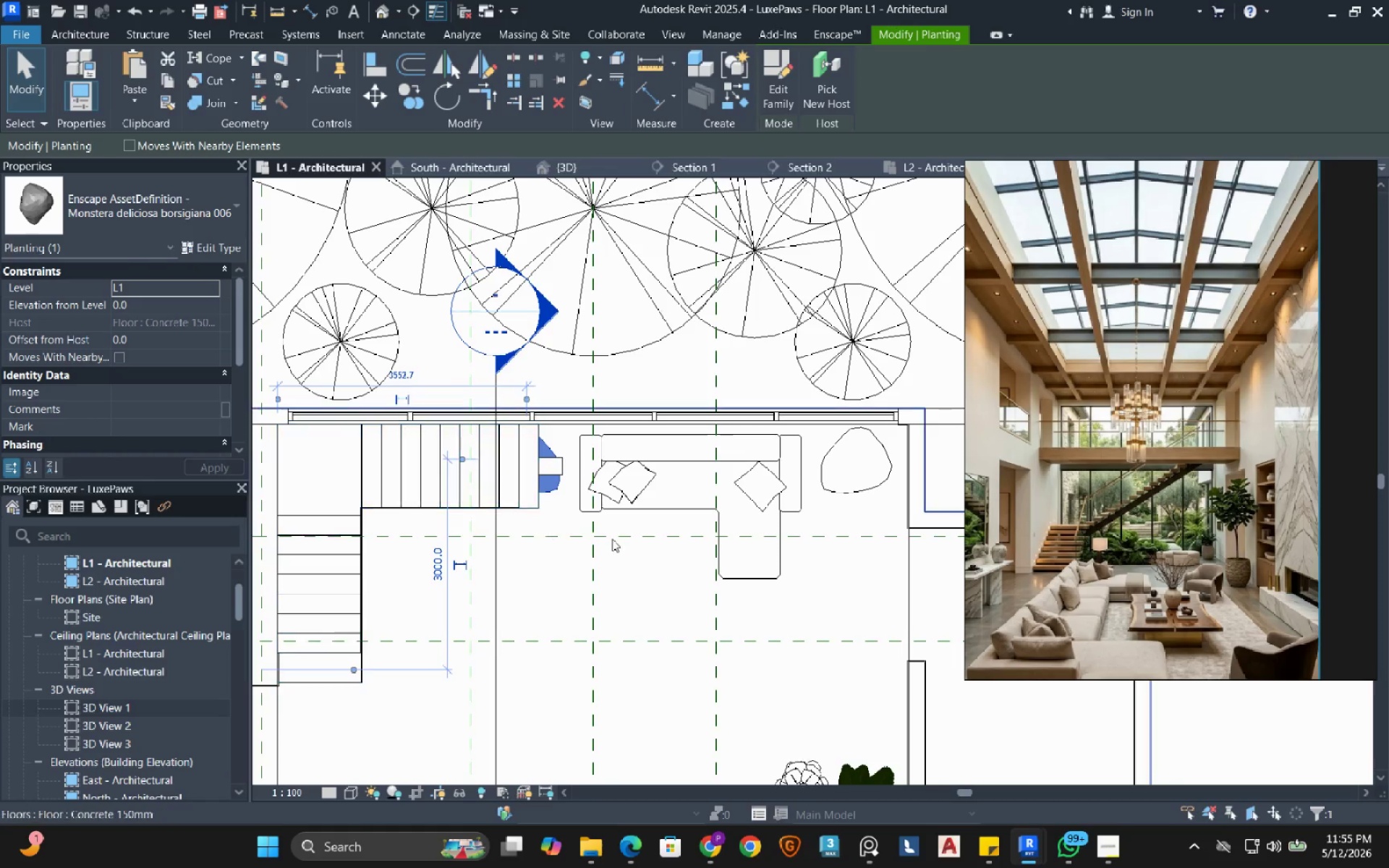 
scroll: coordinate [639, 519], scroll_direction: down, amount: 7.0
 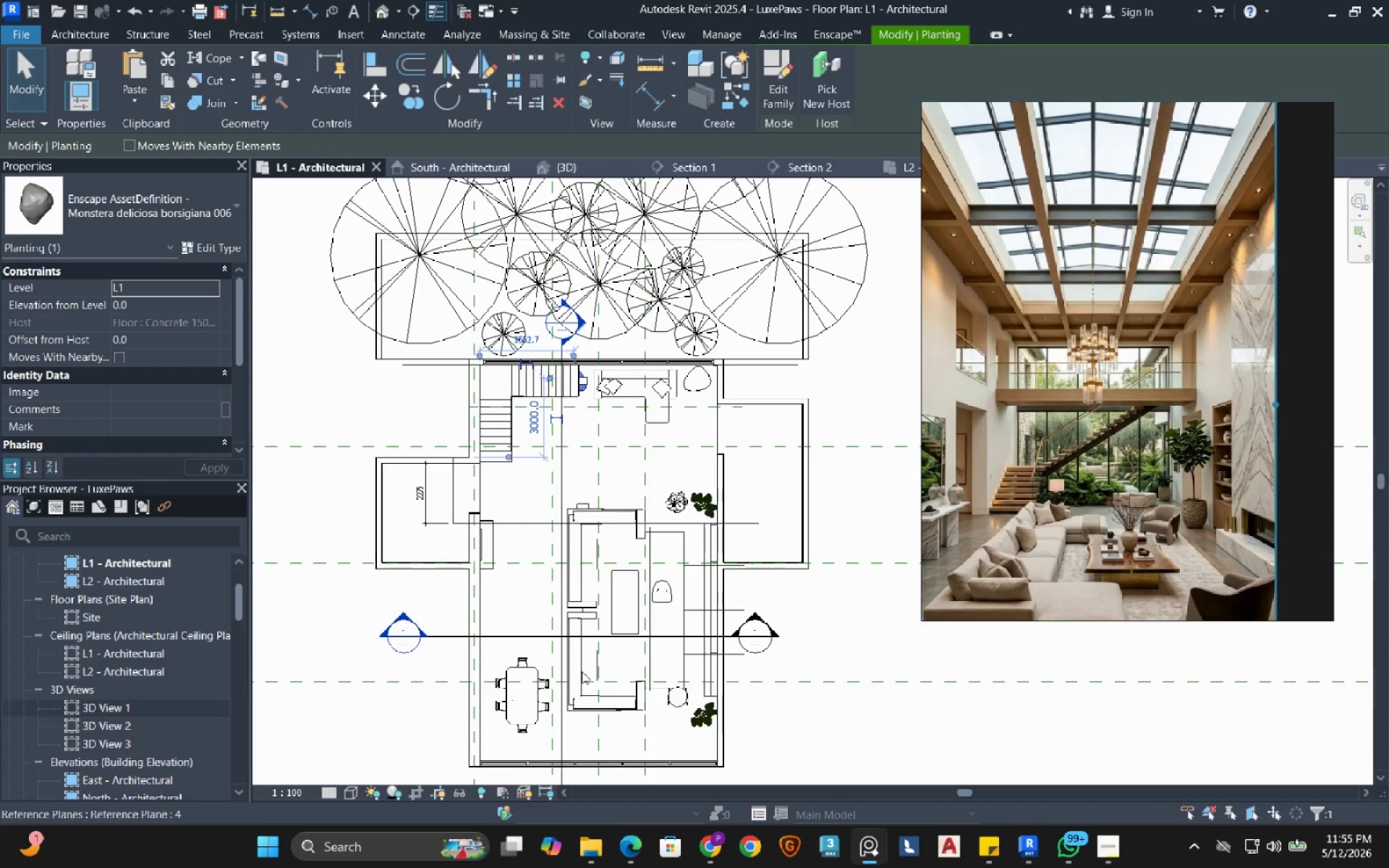 
wait(25.98)
 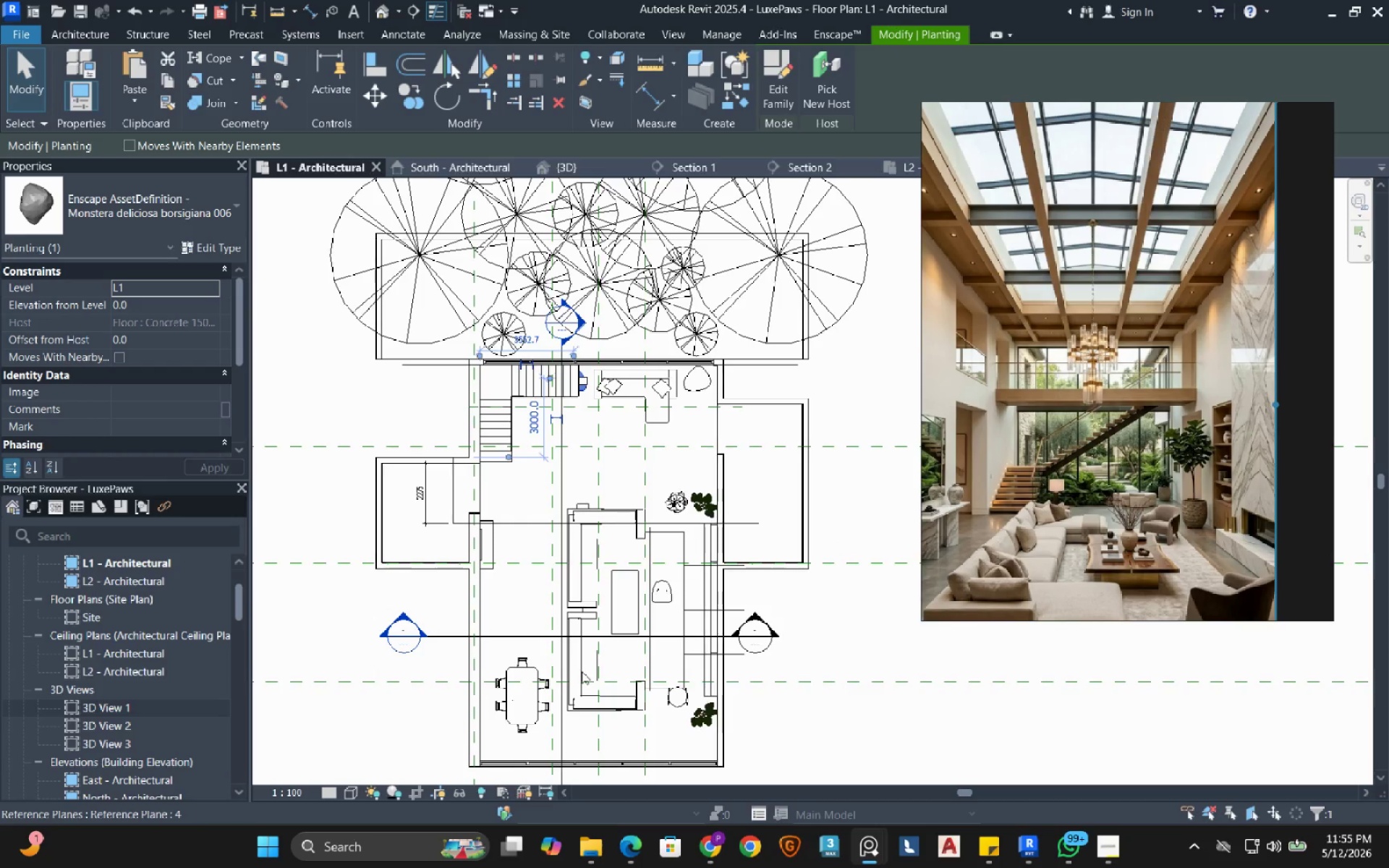 
left_click([1116, 743])
 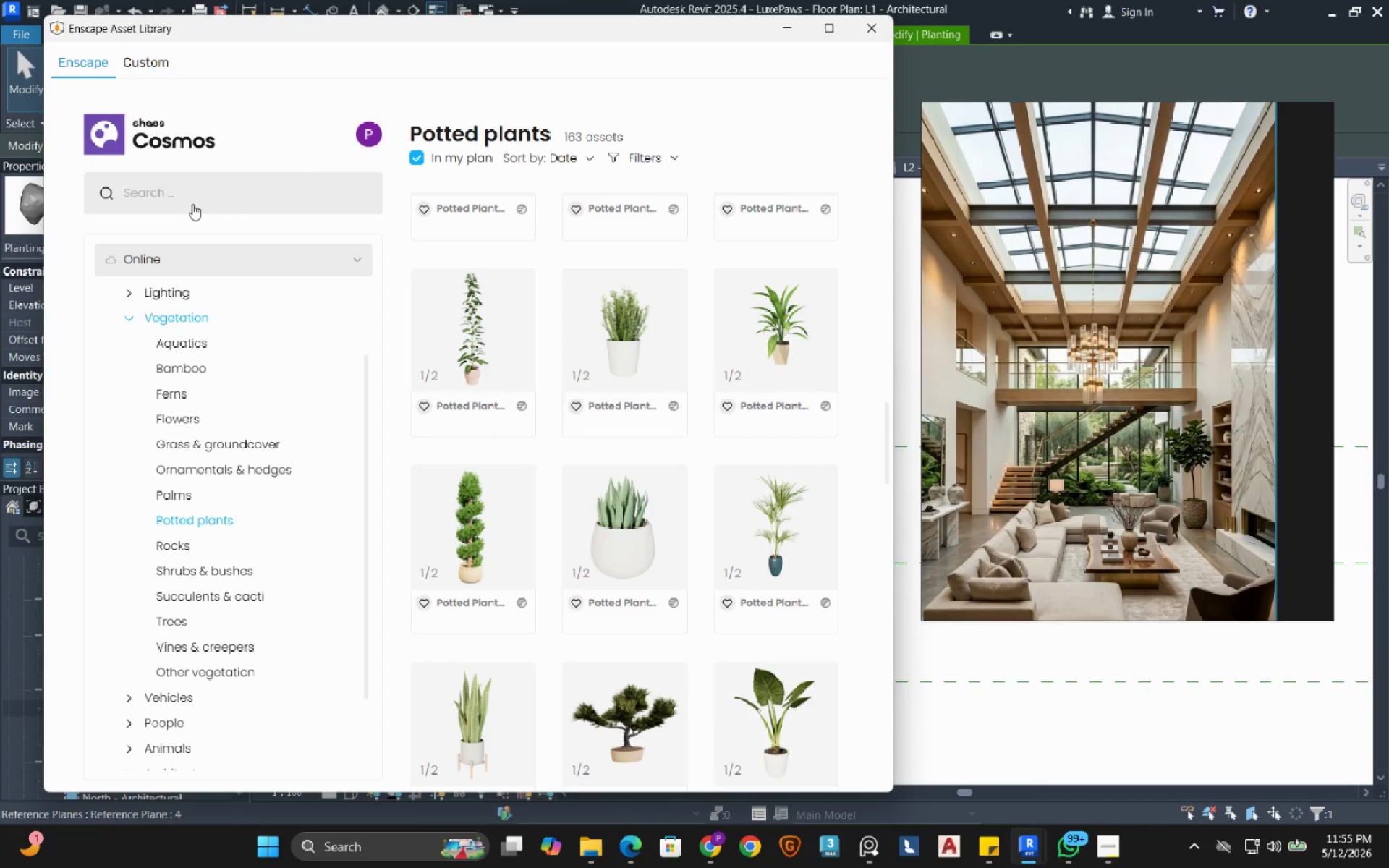 
left_click([192, 192])
 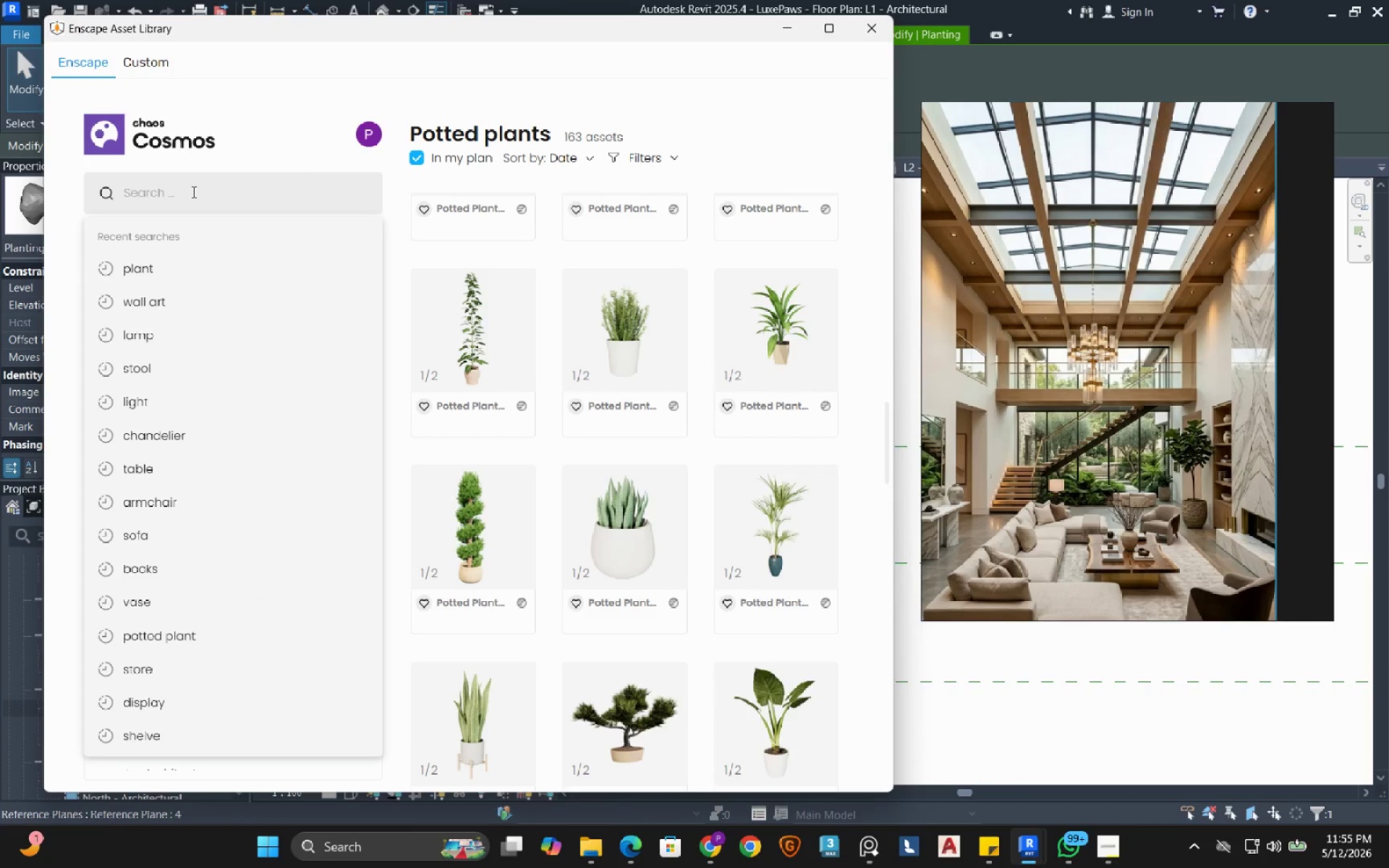 
wait(6.78)
 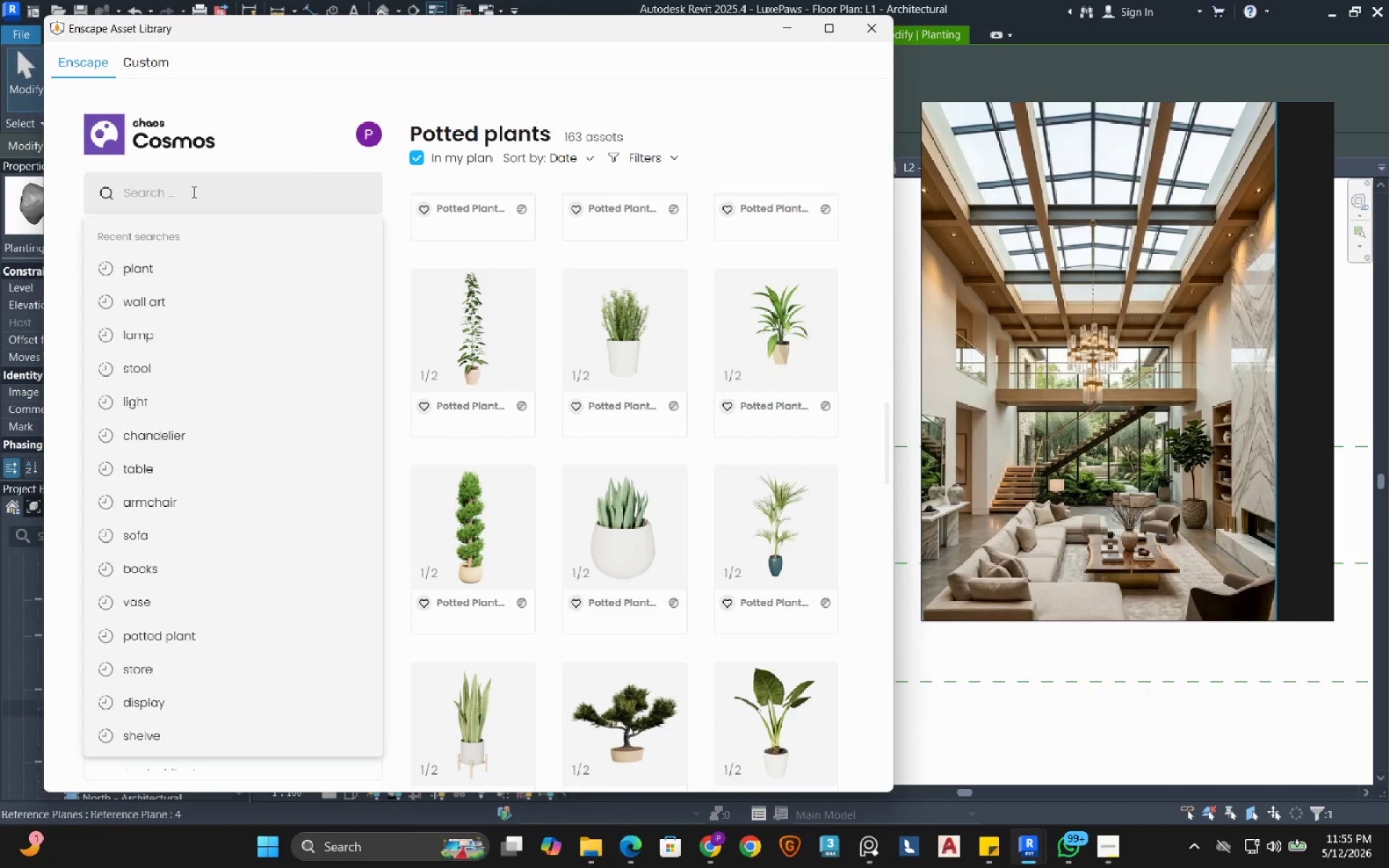 
type(dinind=)
key(Backspace)
key(Backspace)
type(g)
 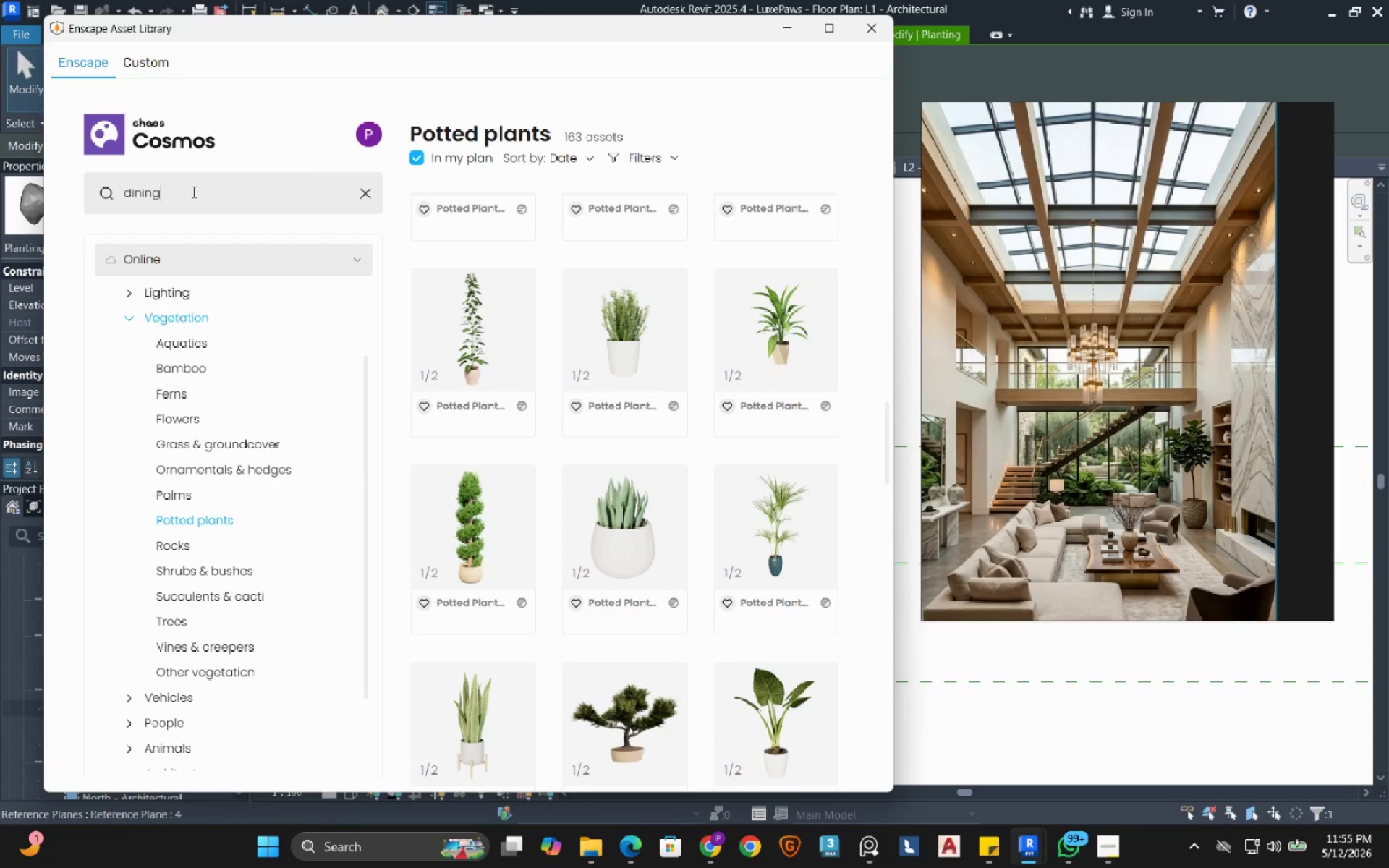 
key(Enter)
 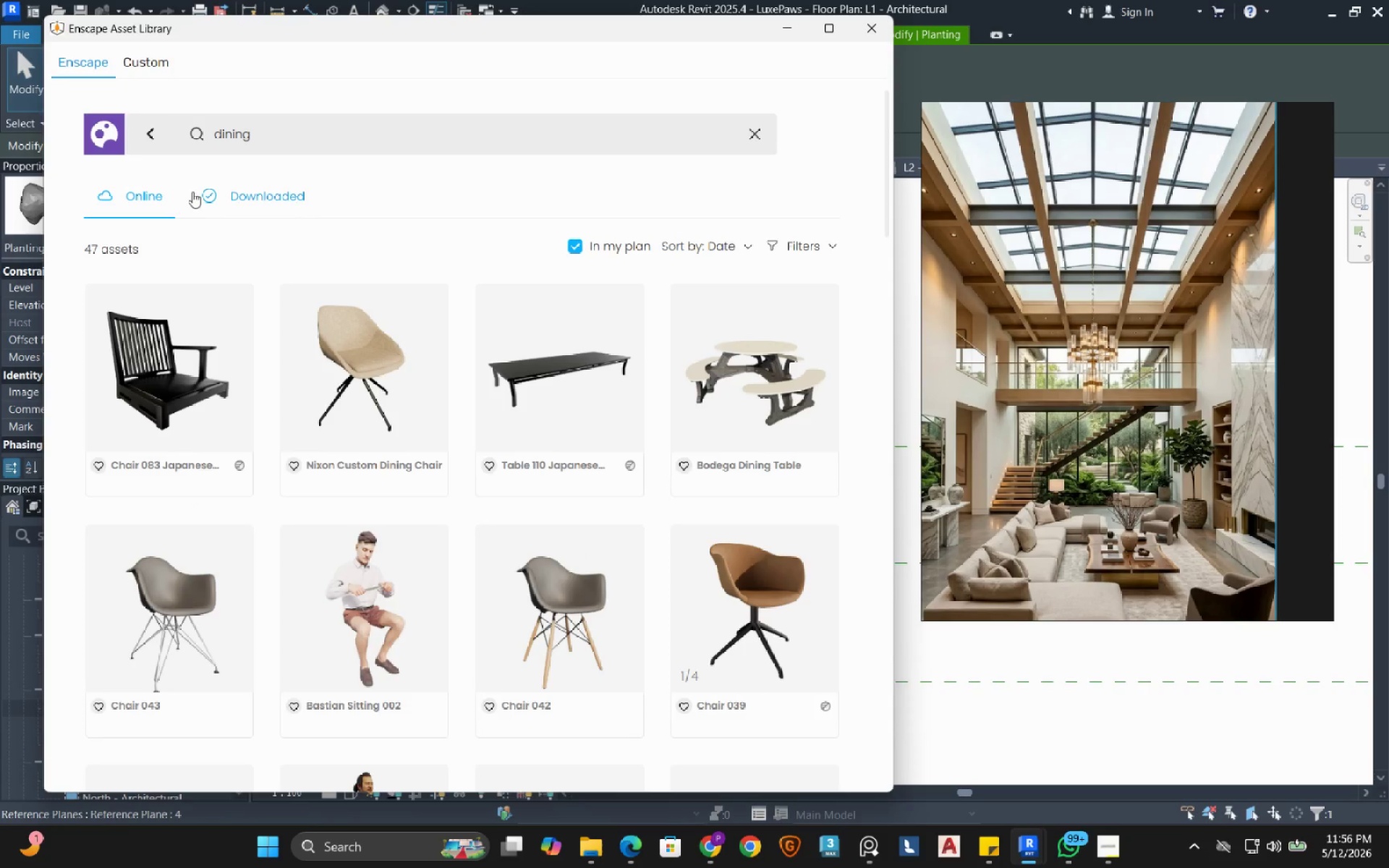 
wait(19.81)
 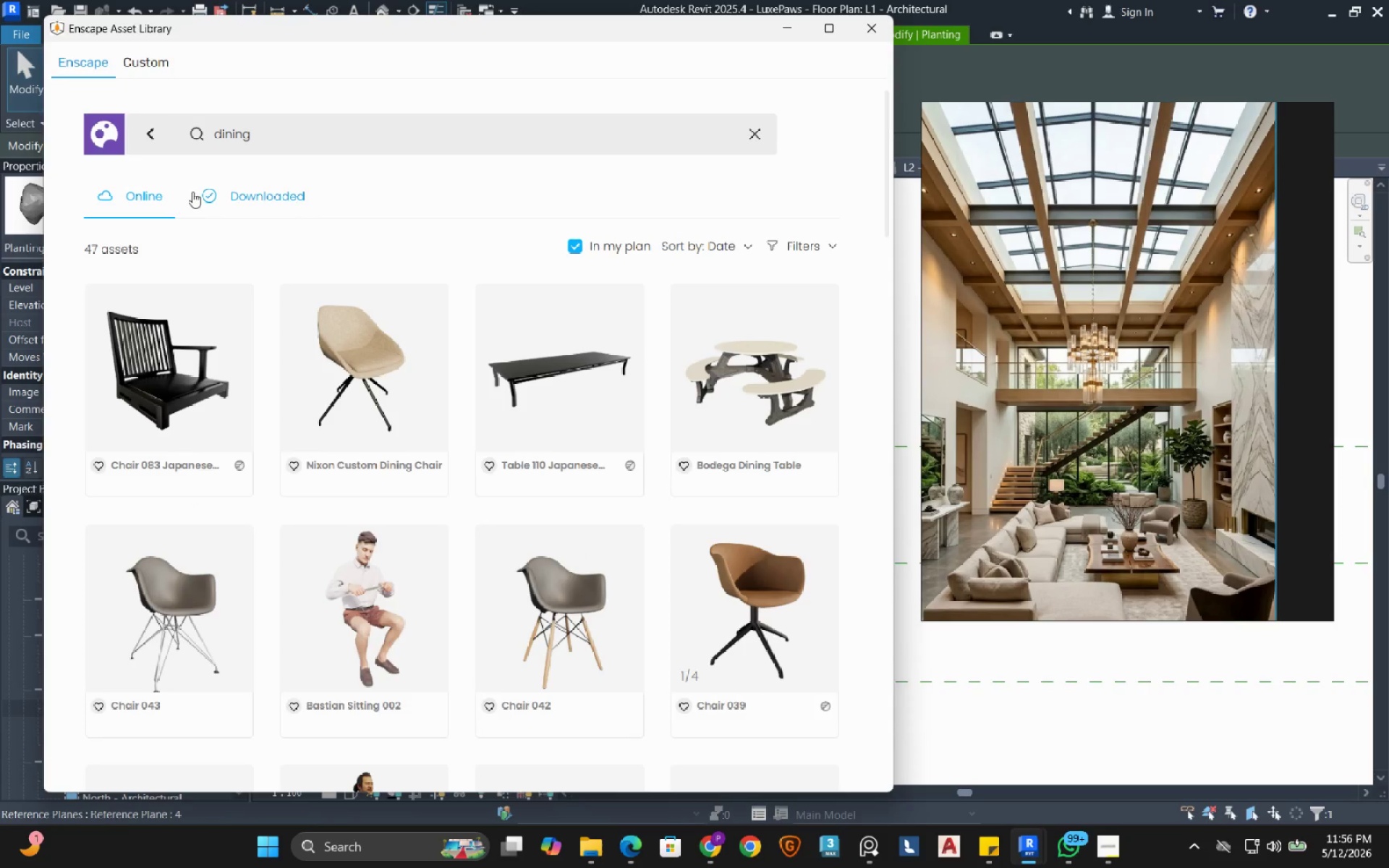 
scroll: coordinate [357, 345], scroll_direction: down, amount: 28.0
 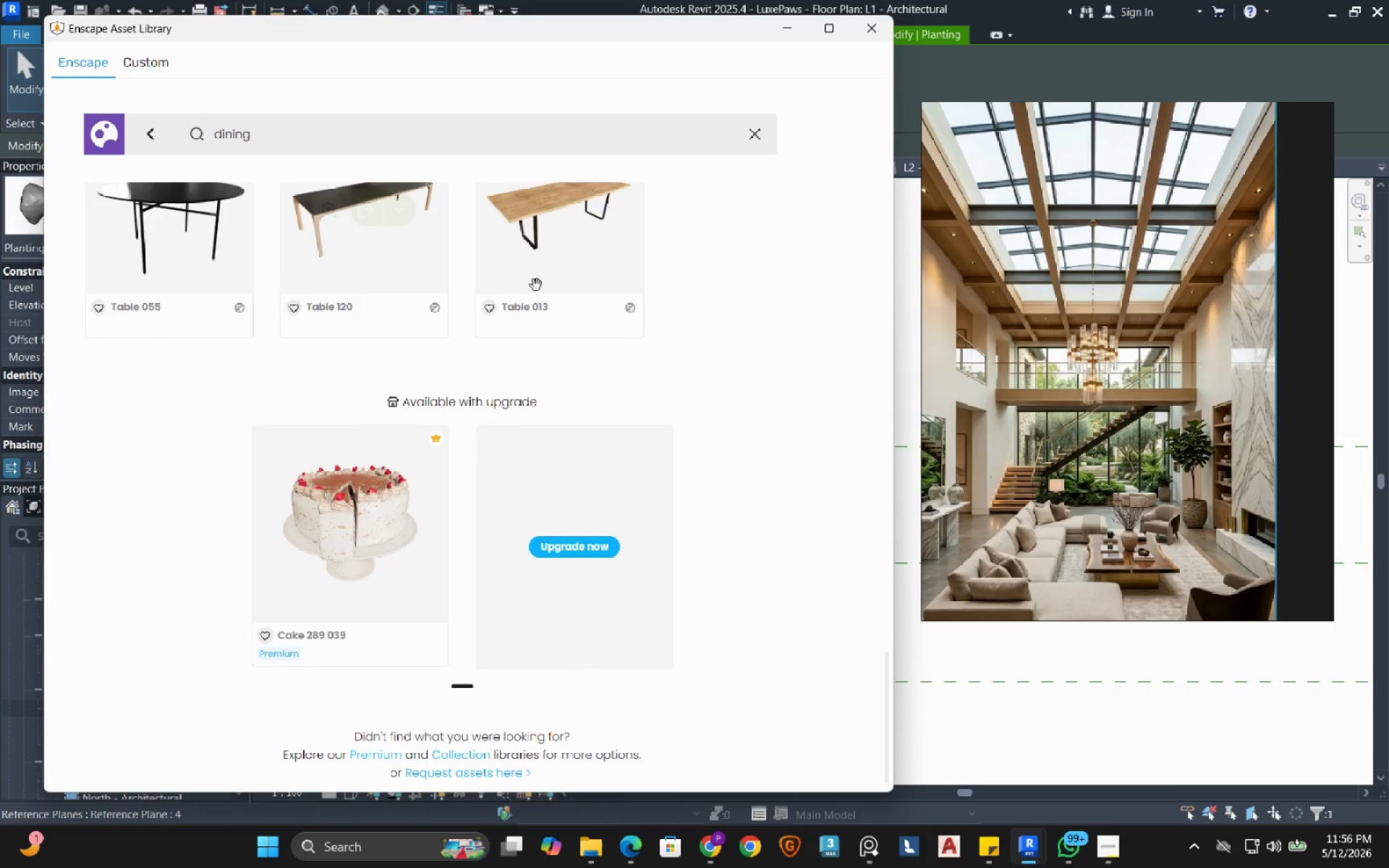 
left_click([789, 28])
 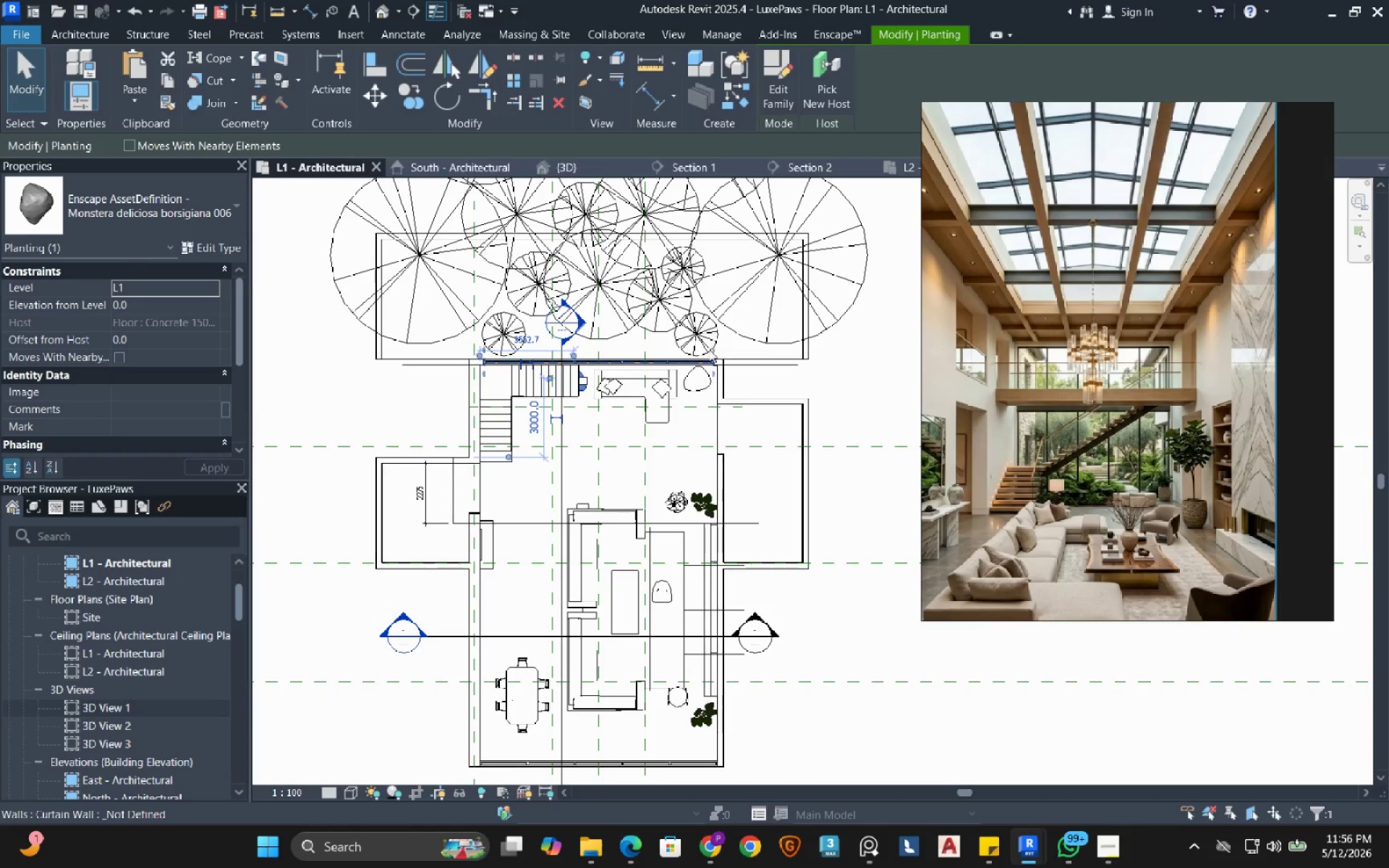 
mouse_move([702, 406])
 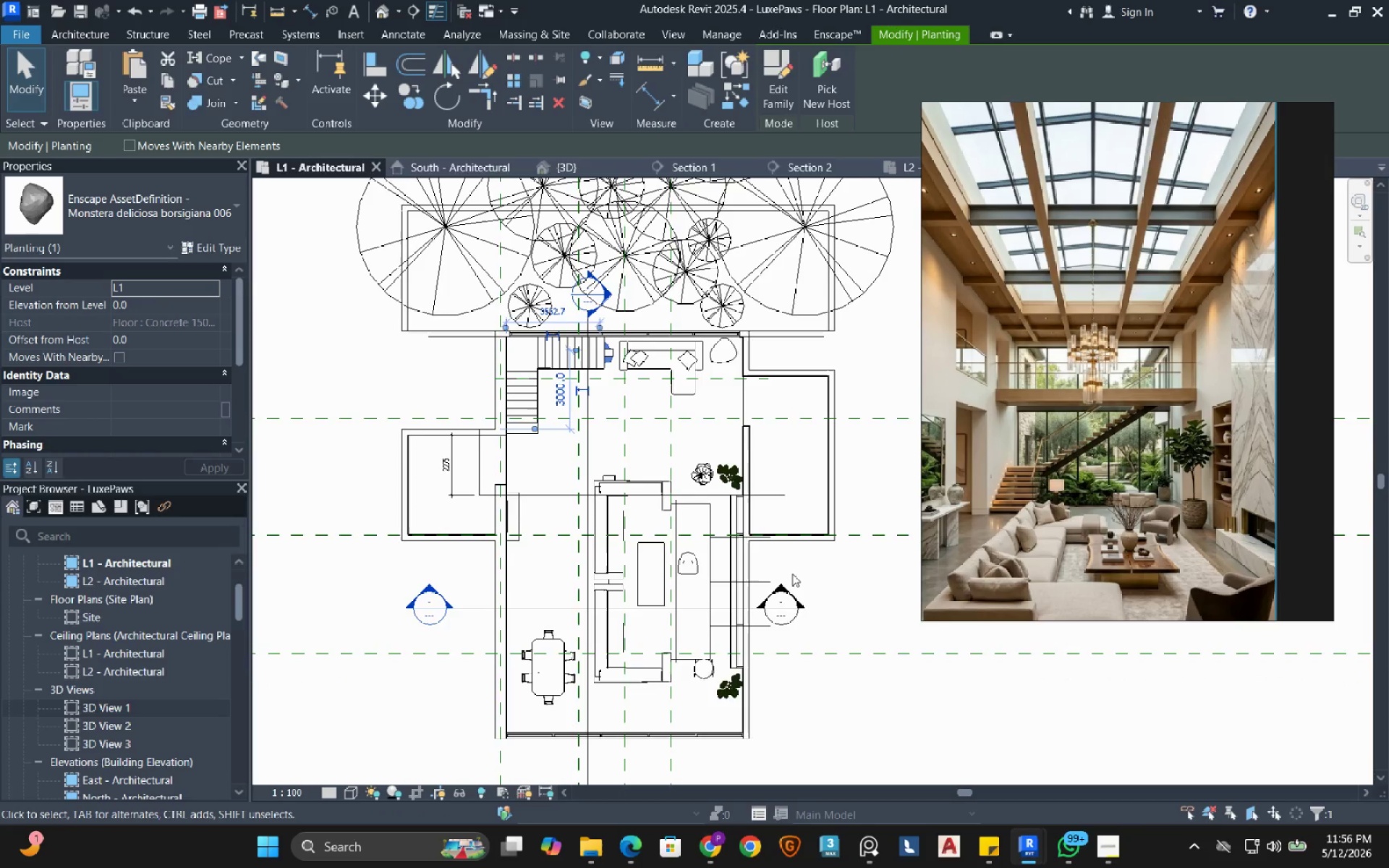 
wait(7.04)
 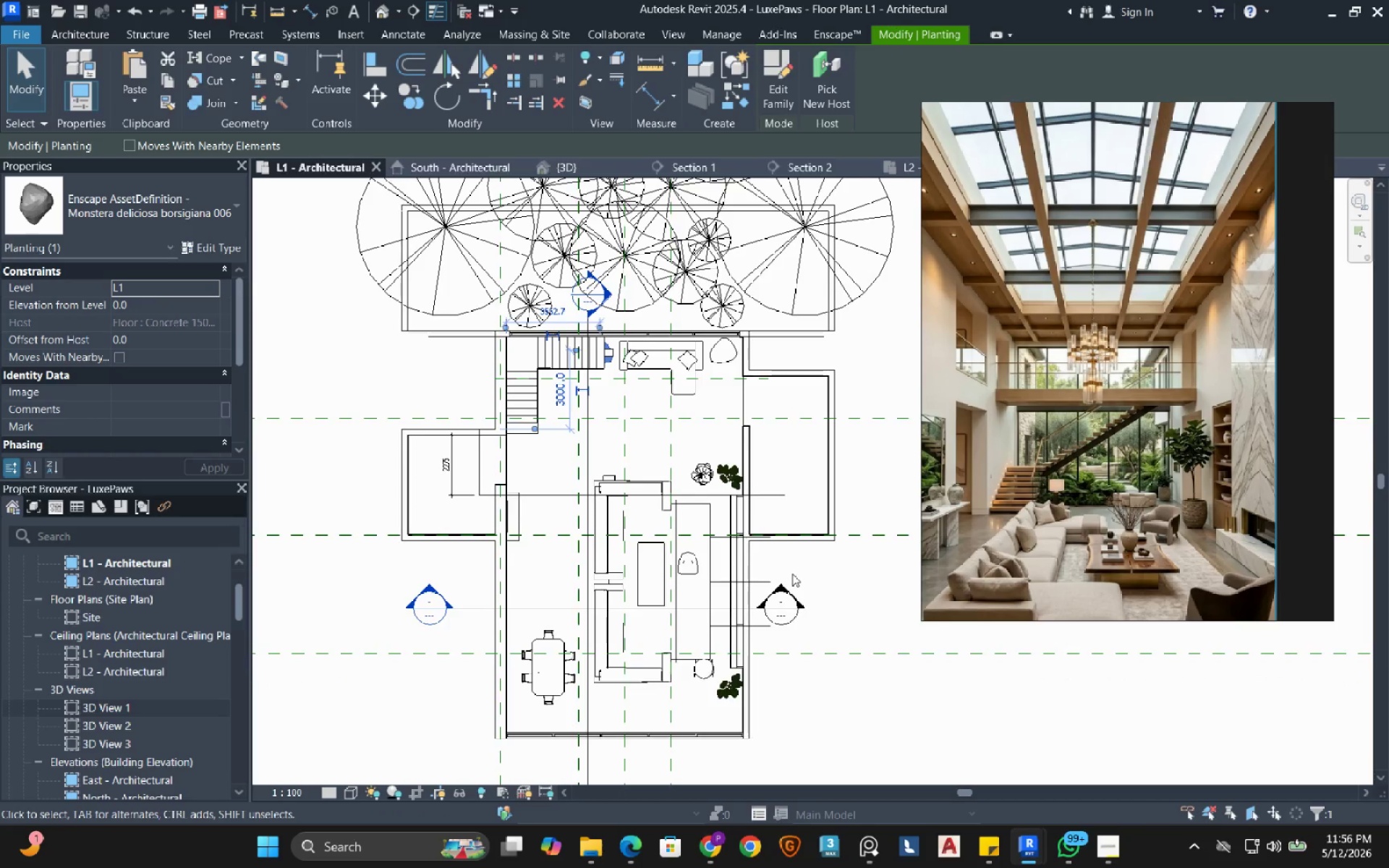 
scroll: coordinate [569, 665], scroll_direction: up, amount: 3.0
 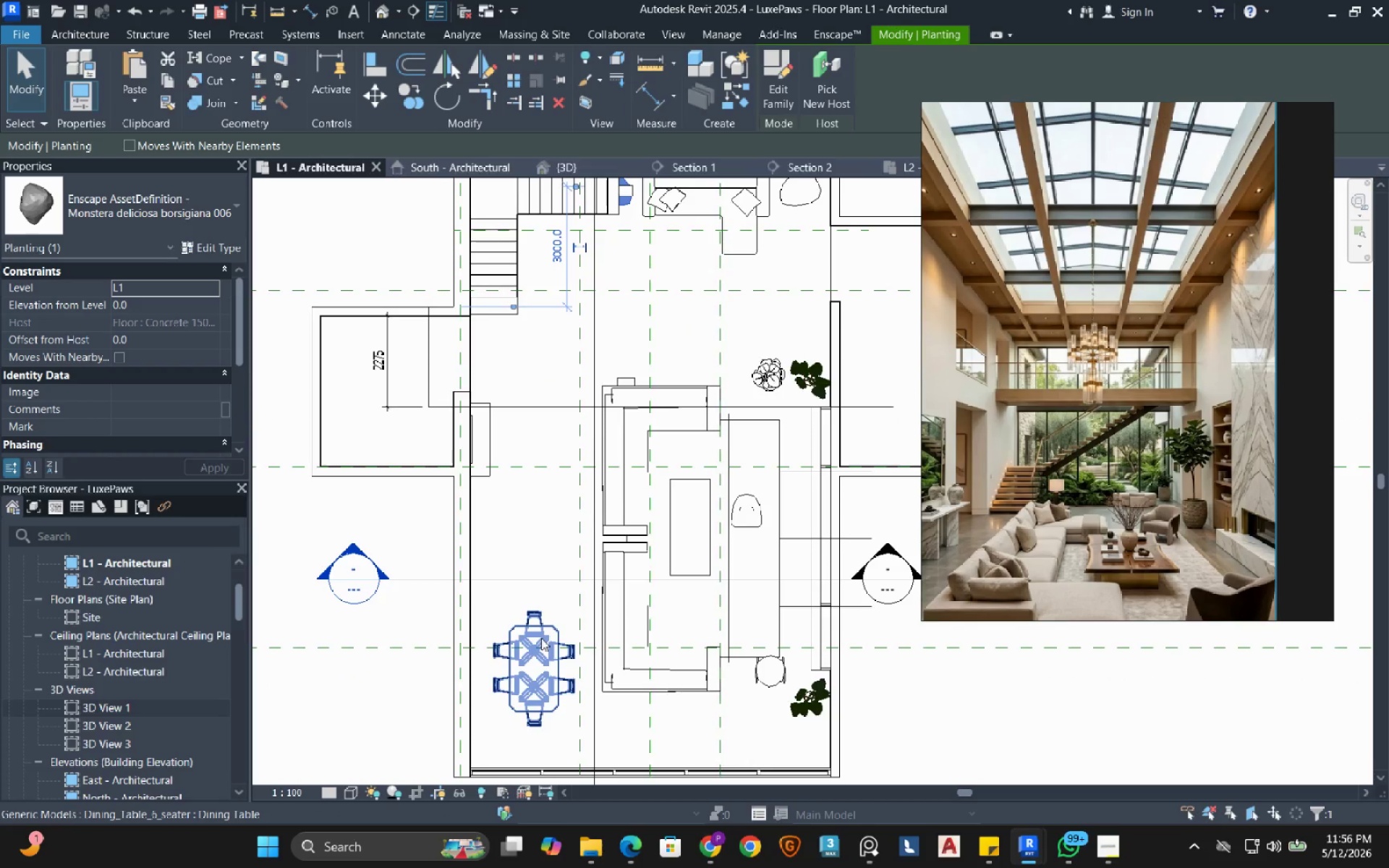 
left_click([541, 638])
 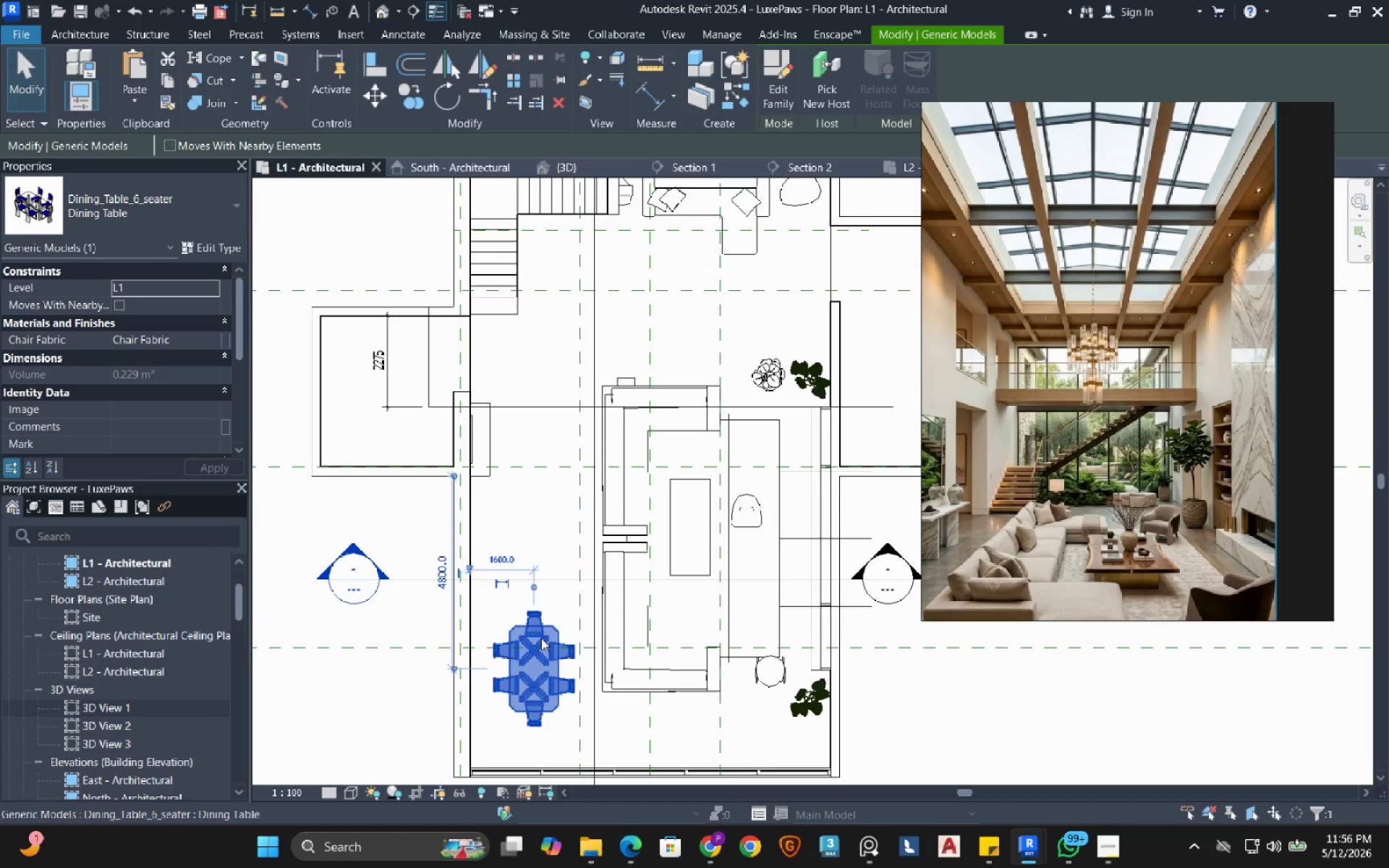 
key(Shift+ArrowUp)
 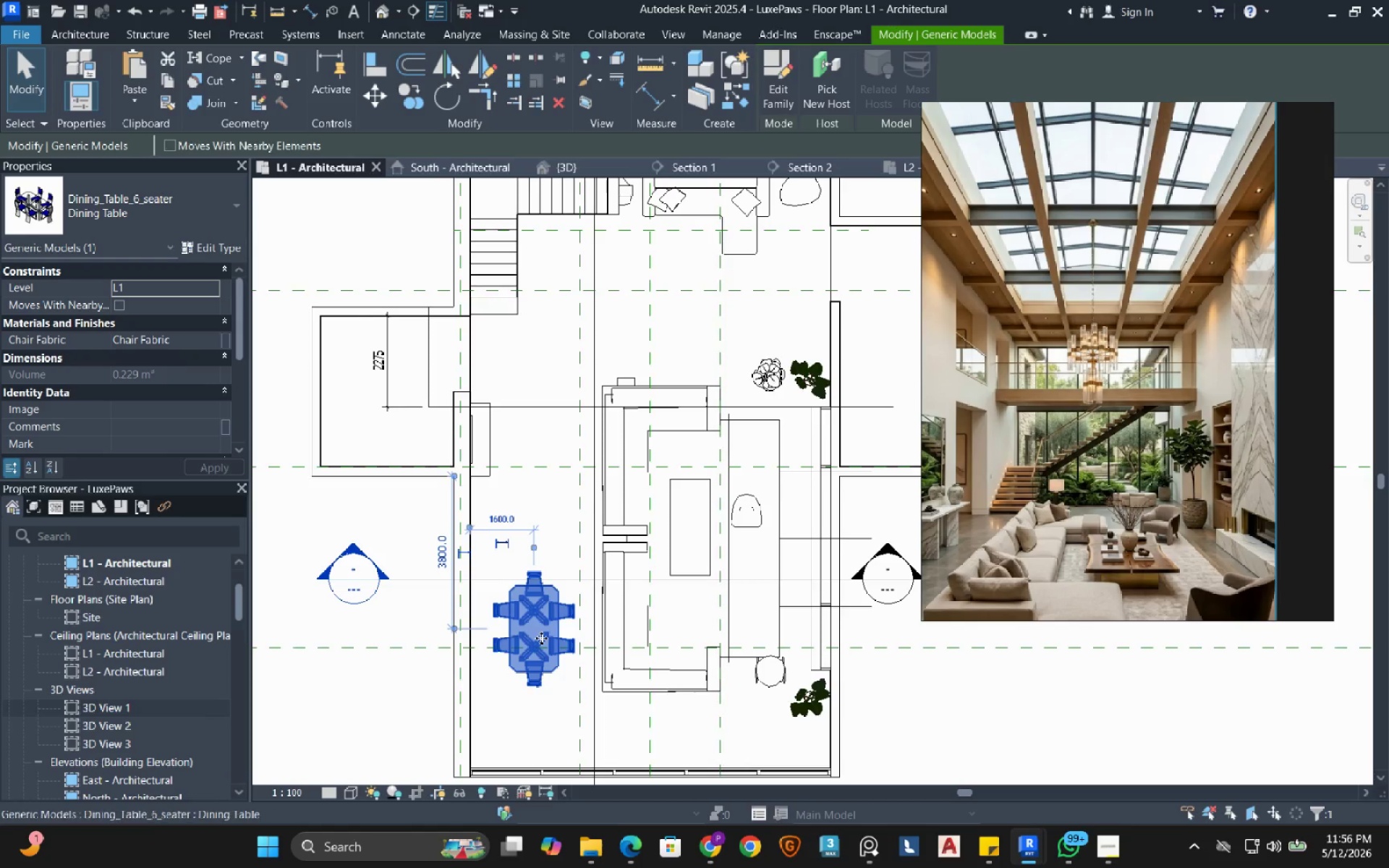 
key(Shift+ArrowUp)
 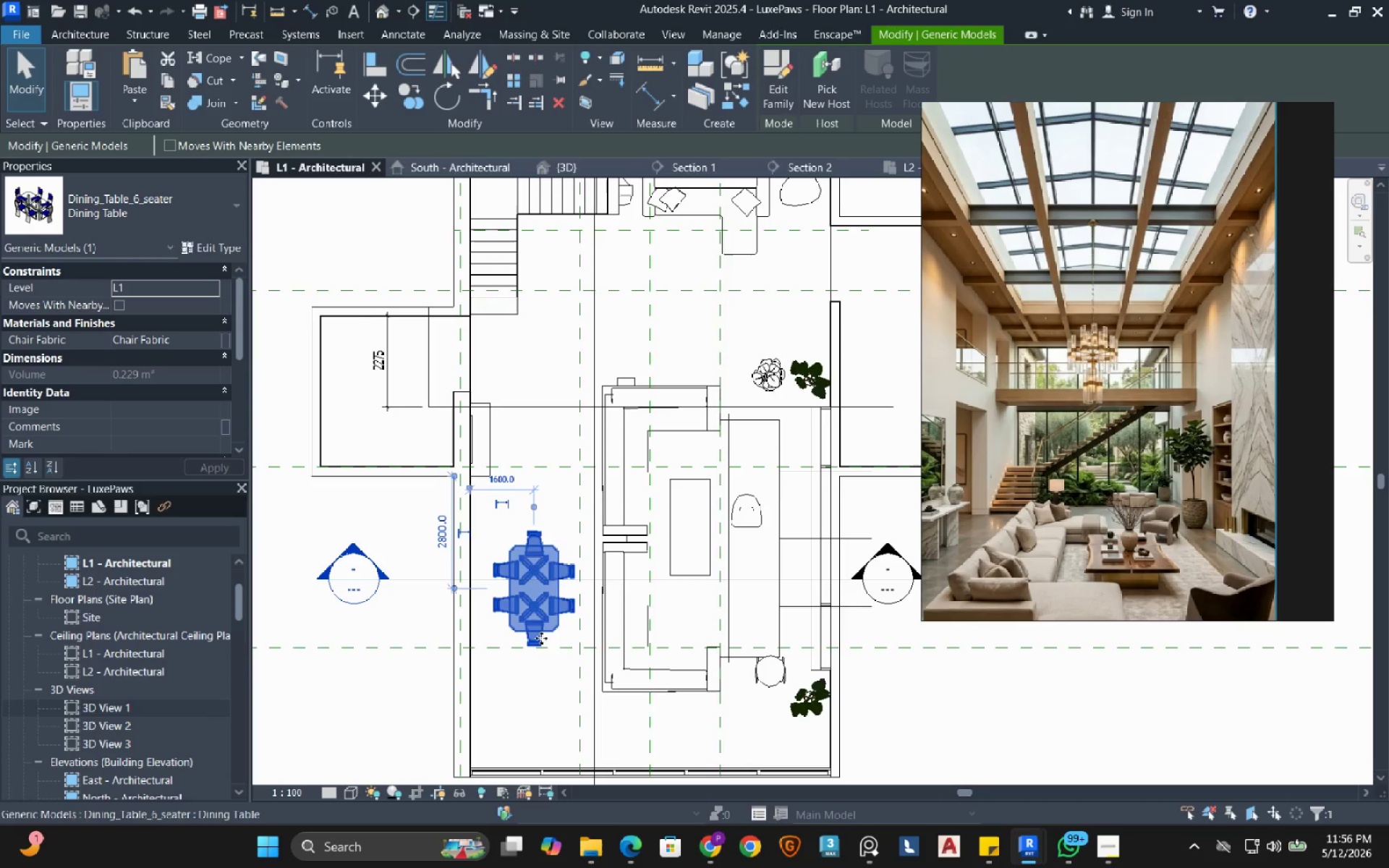 
key(ArrowLeft)
 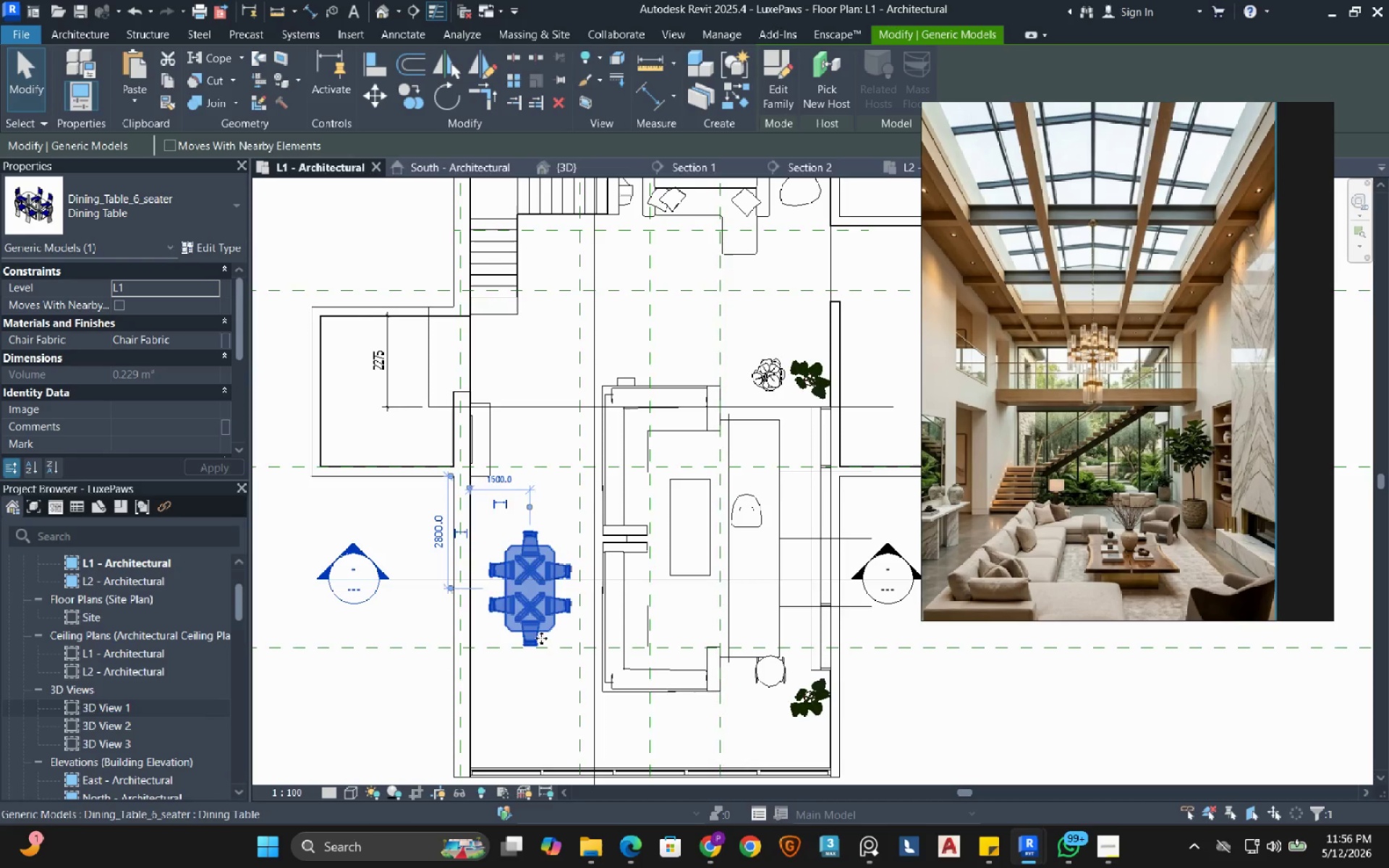 
key(ArrowLeft)
 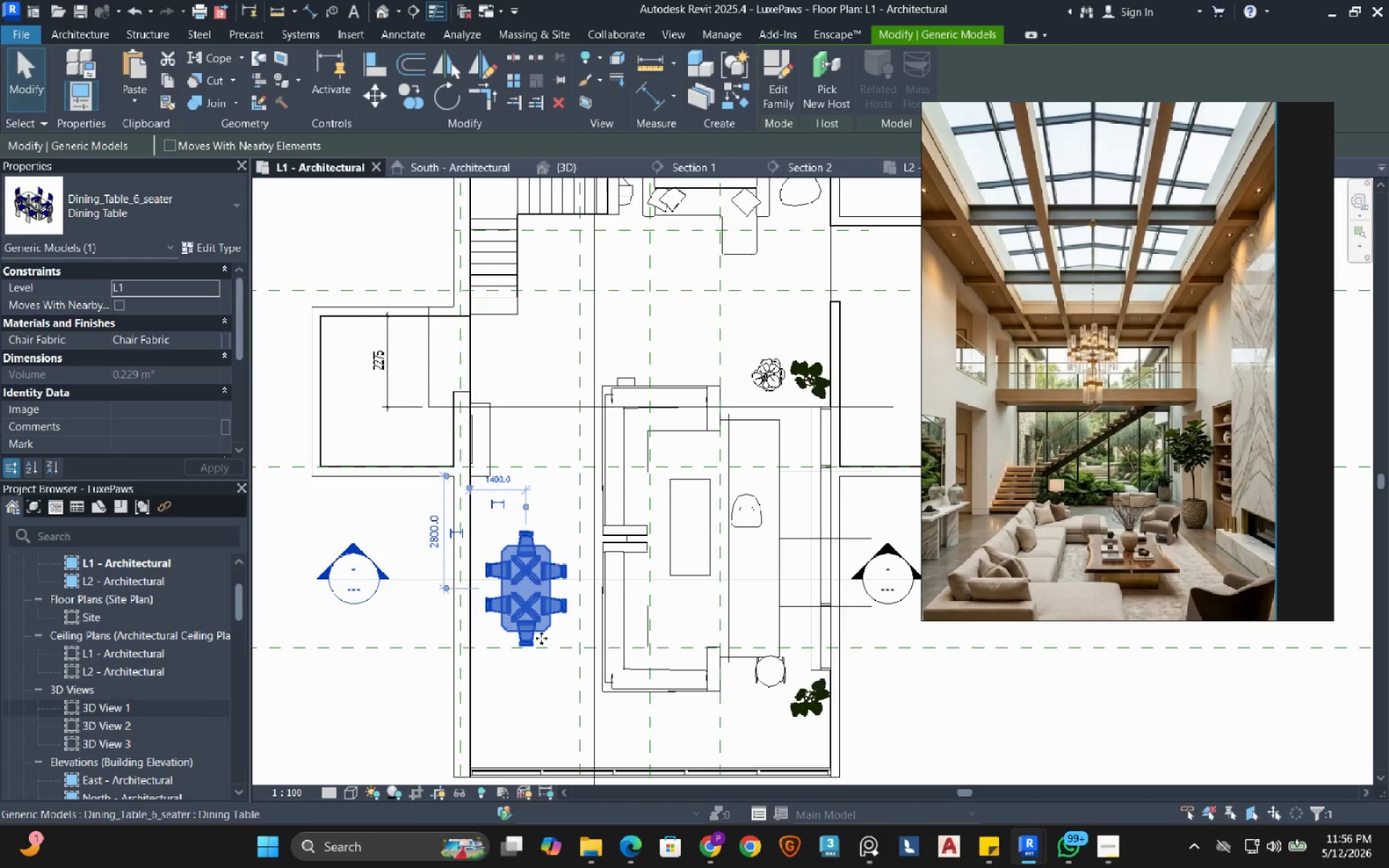 
key(ArrowDown)
 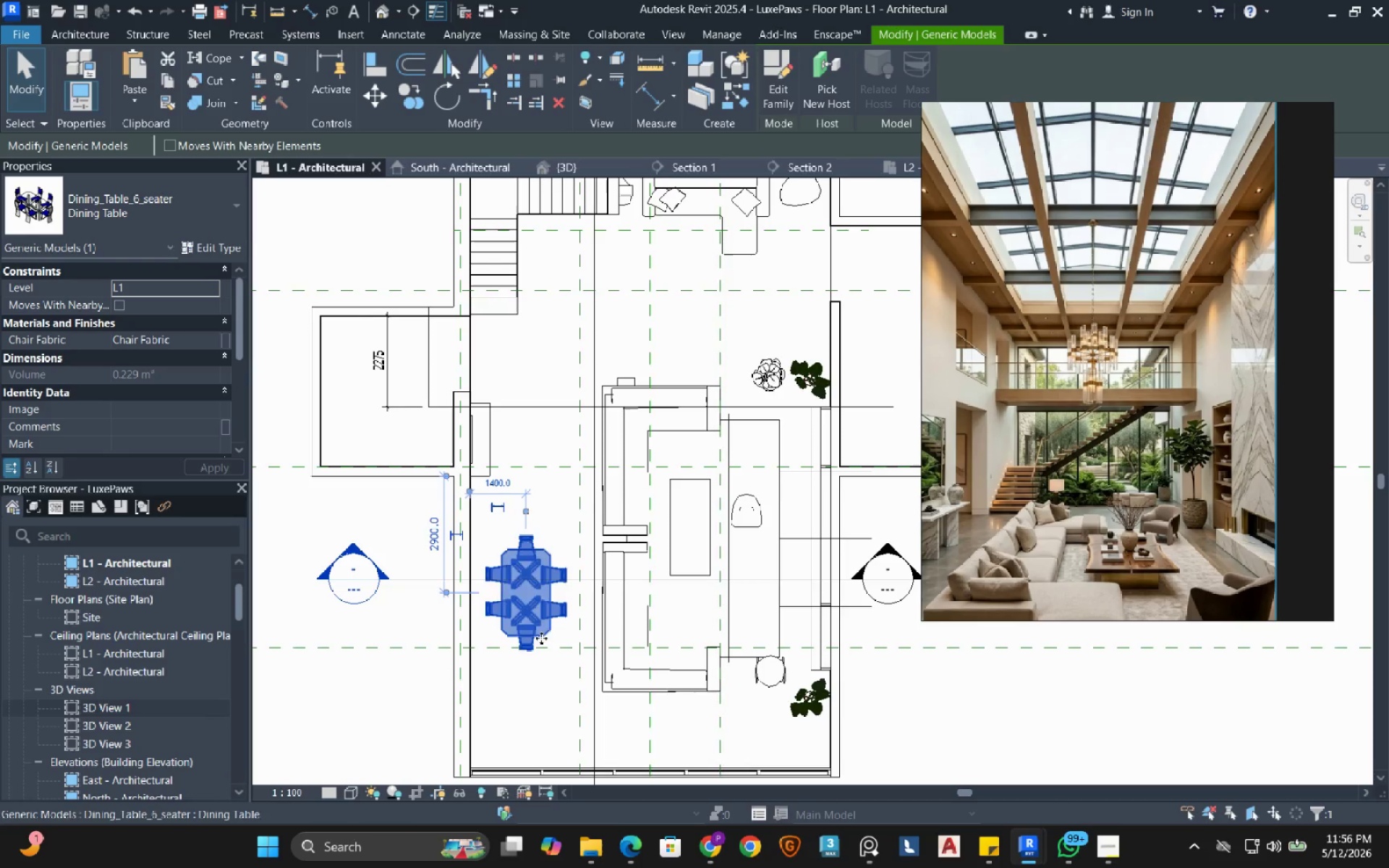 
key(ArrowDown)
 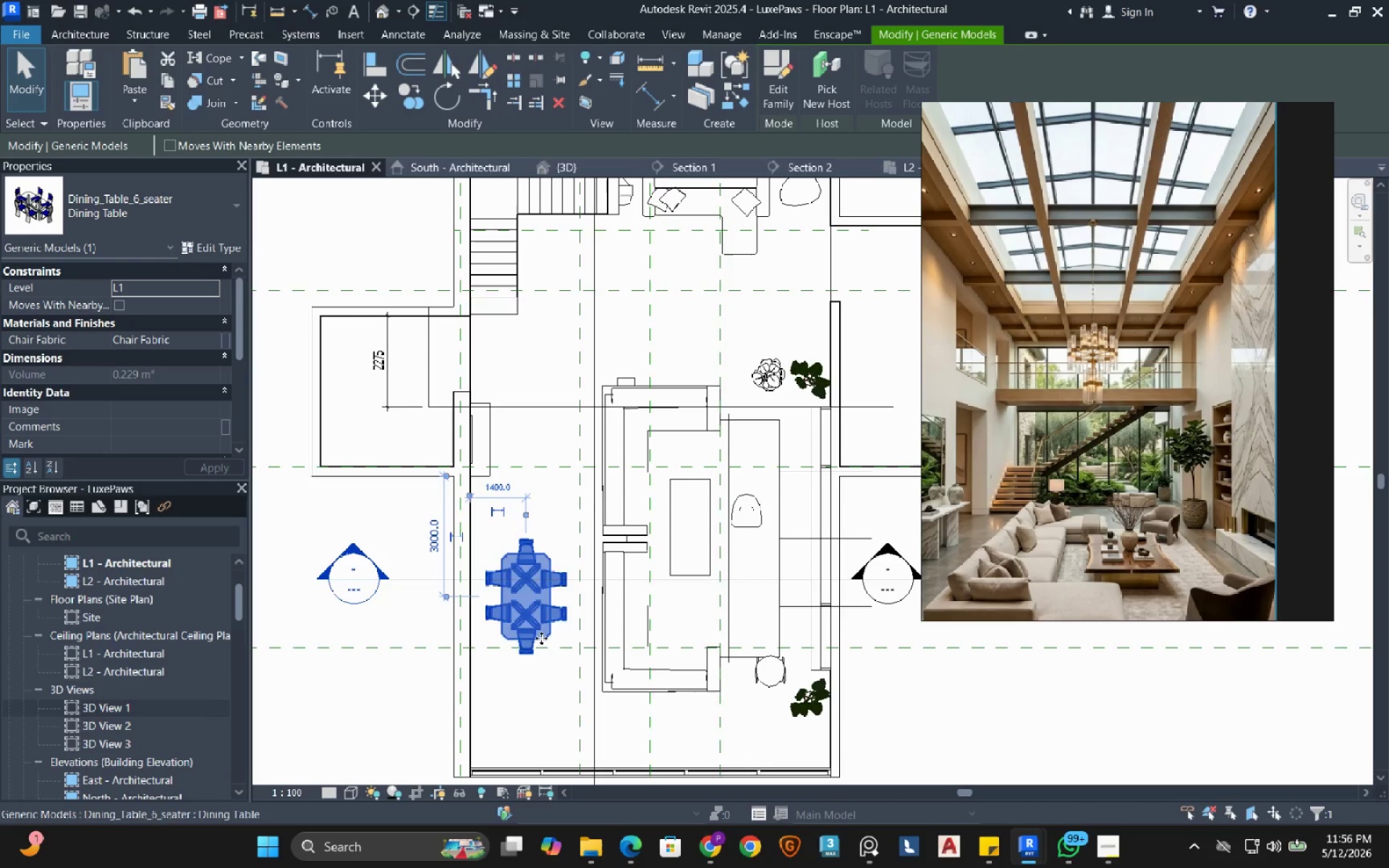 
key(ArrowDown)
 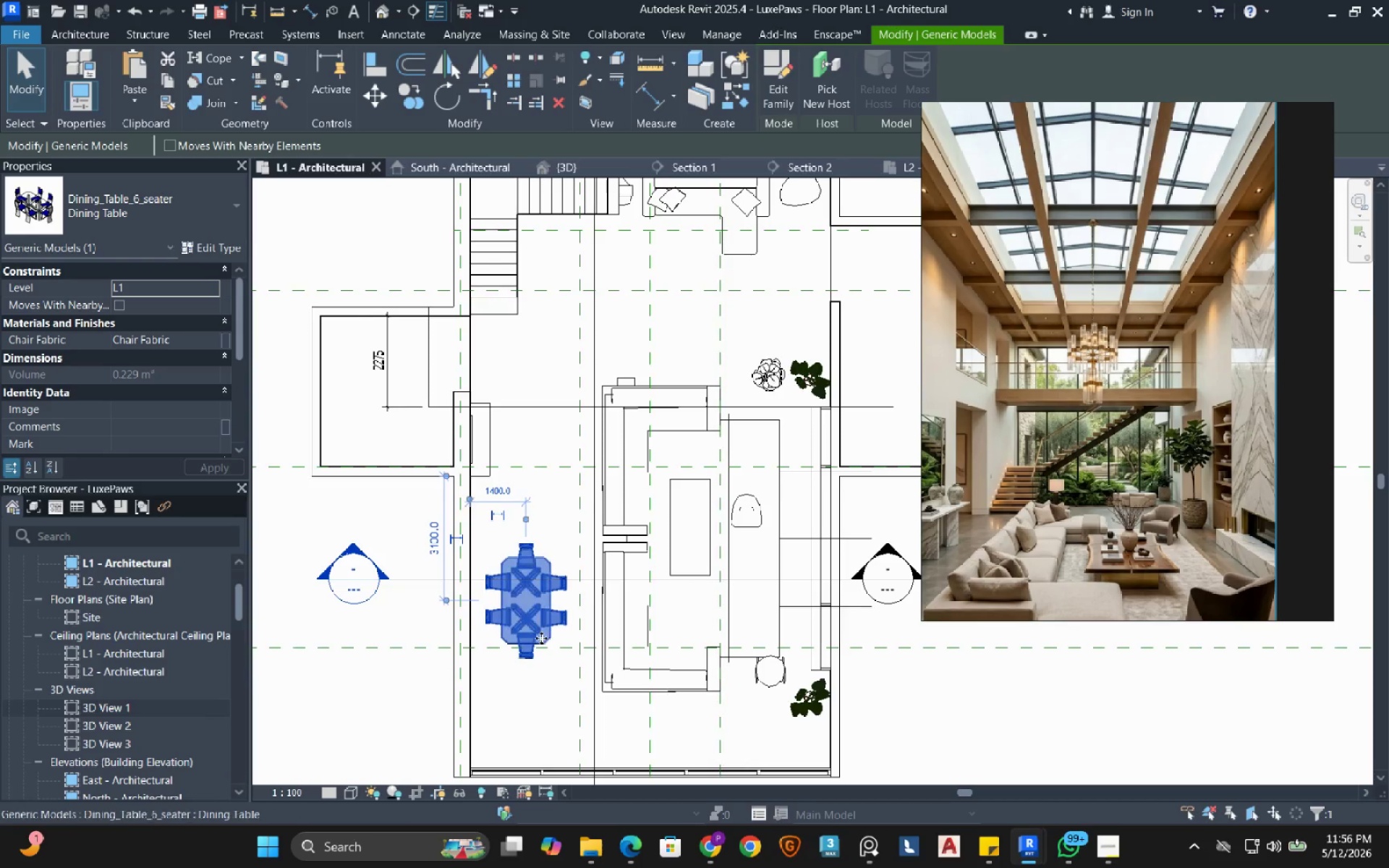 
key(ArrowDown)
 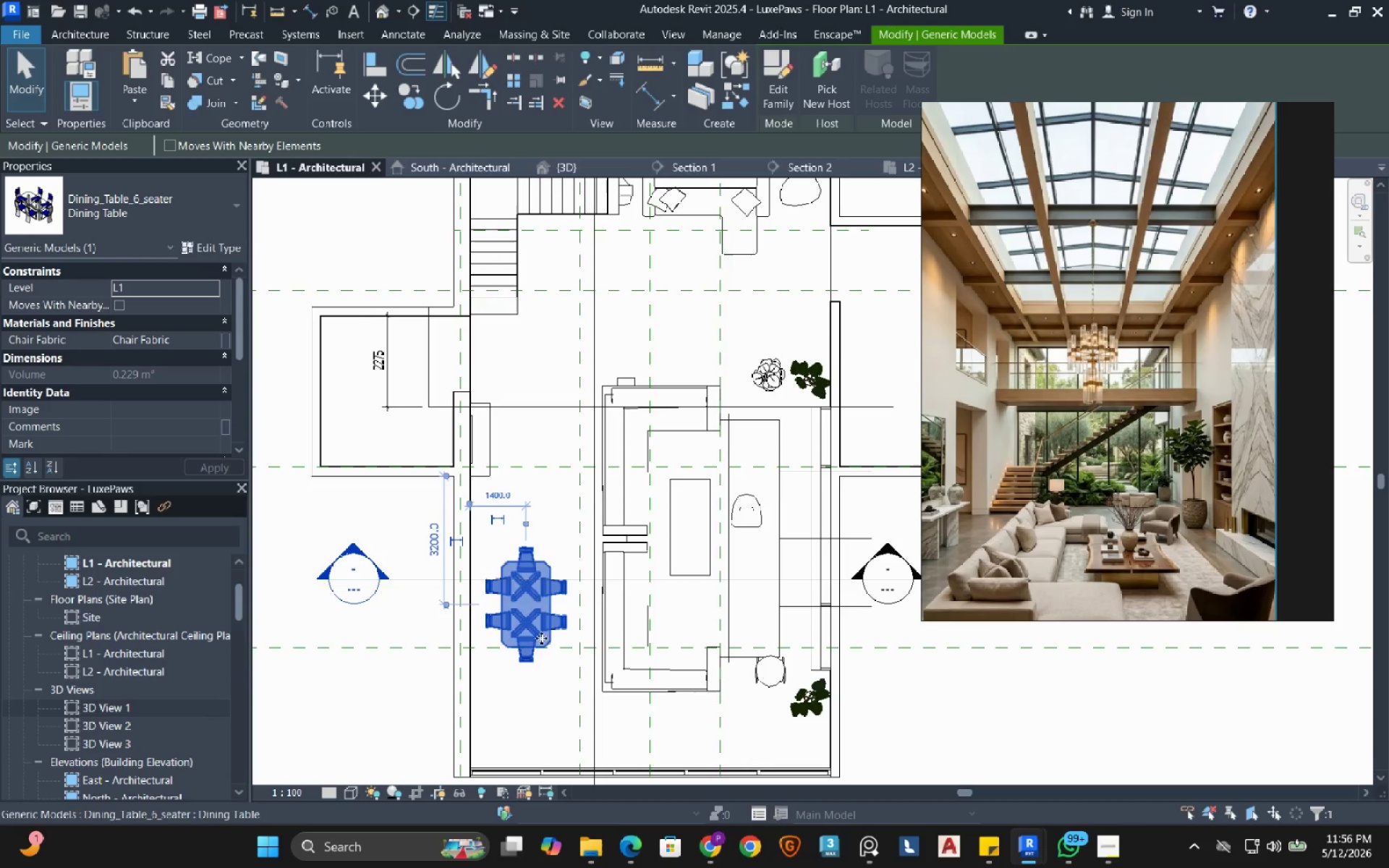 
key(ArrowDown)
 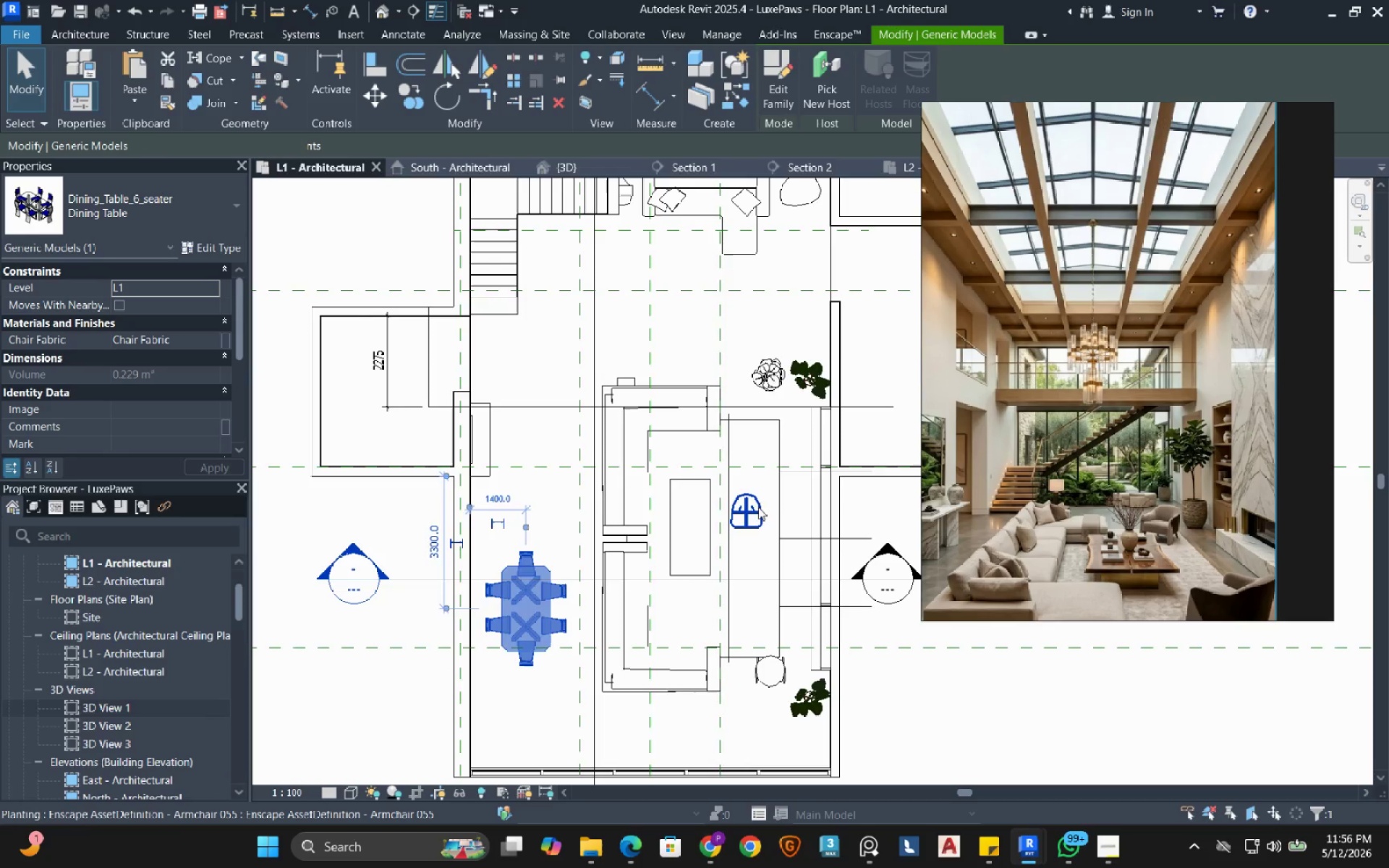 
key(Shift+ArrowUp)
 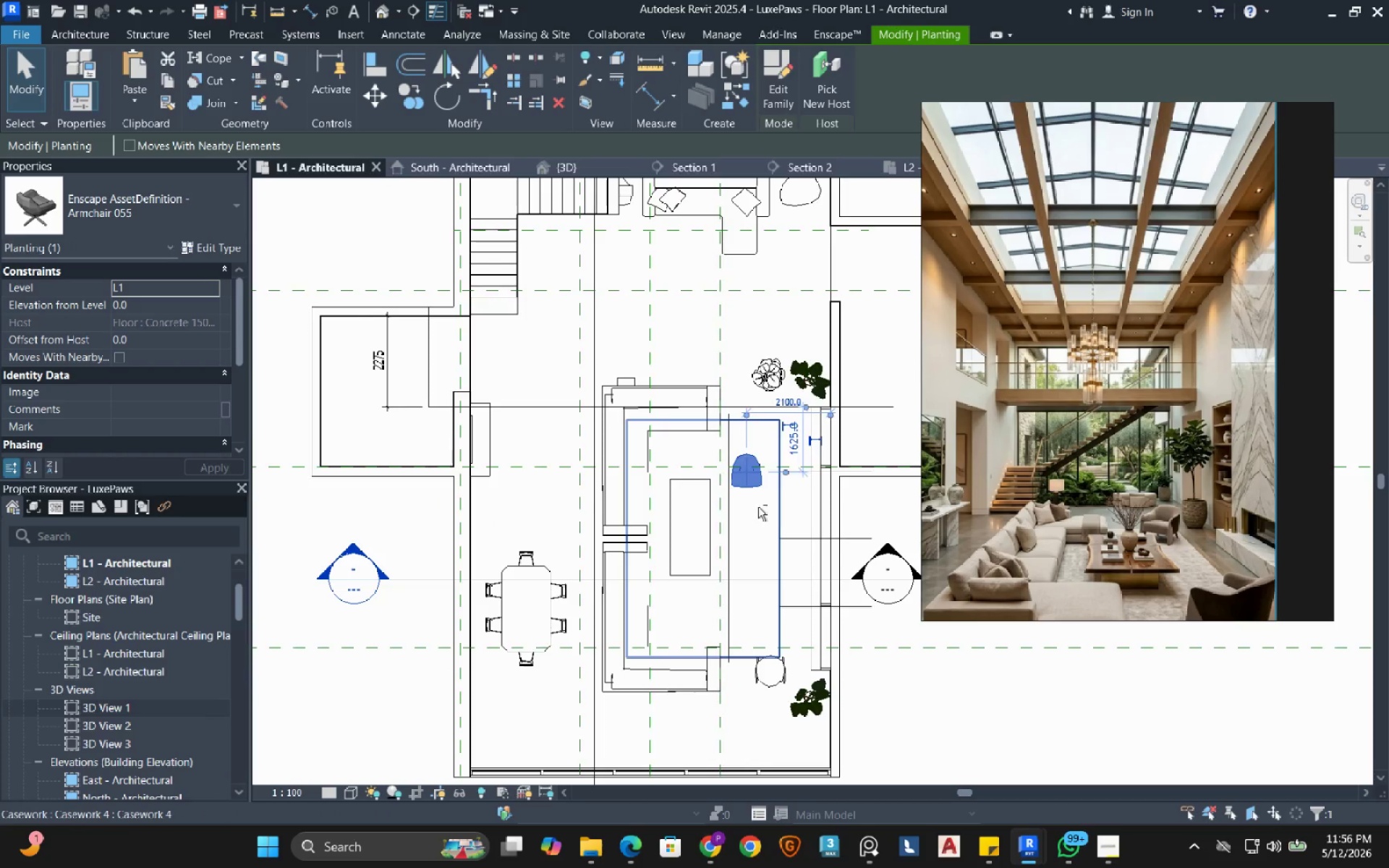 
key(Shift+ArrowUp)
 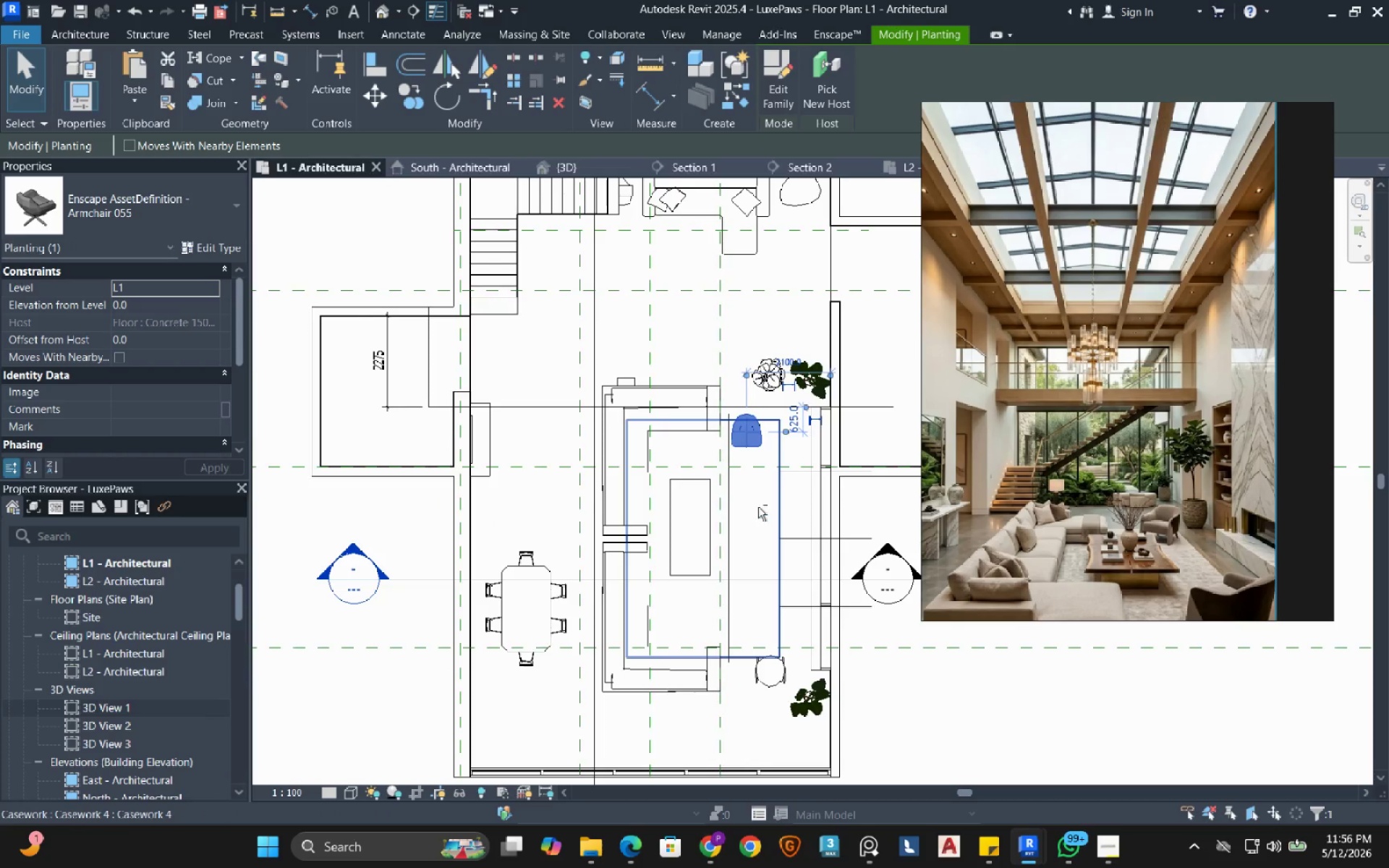 
key(Shift+ArrowUp)
 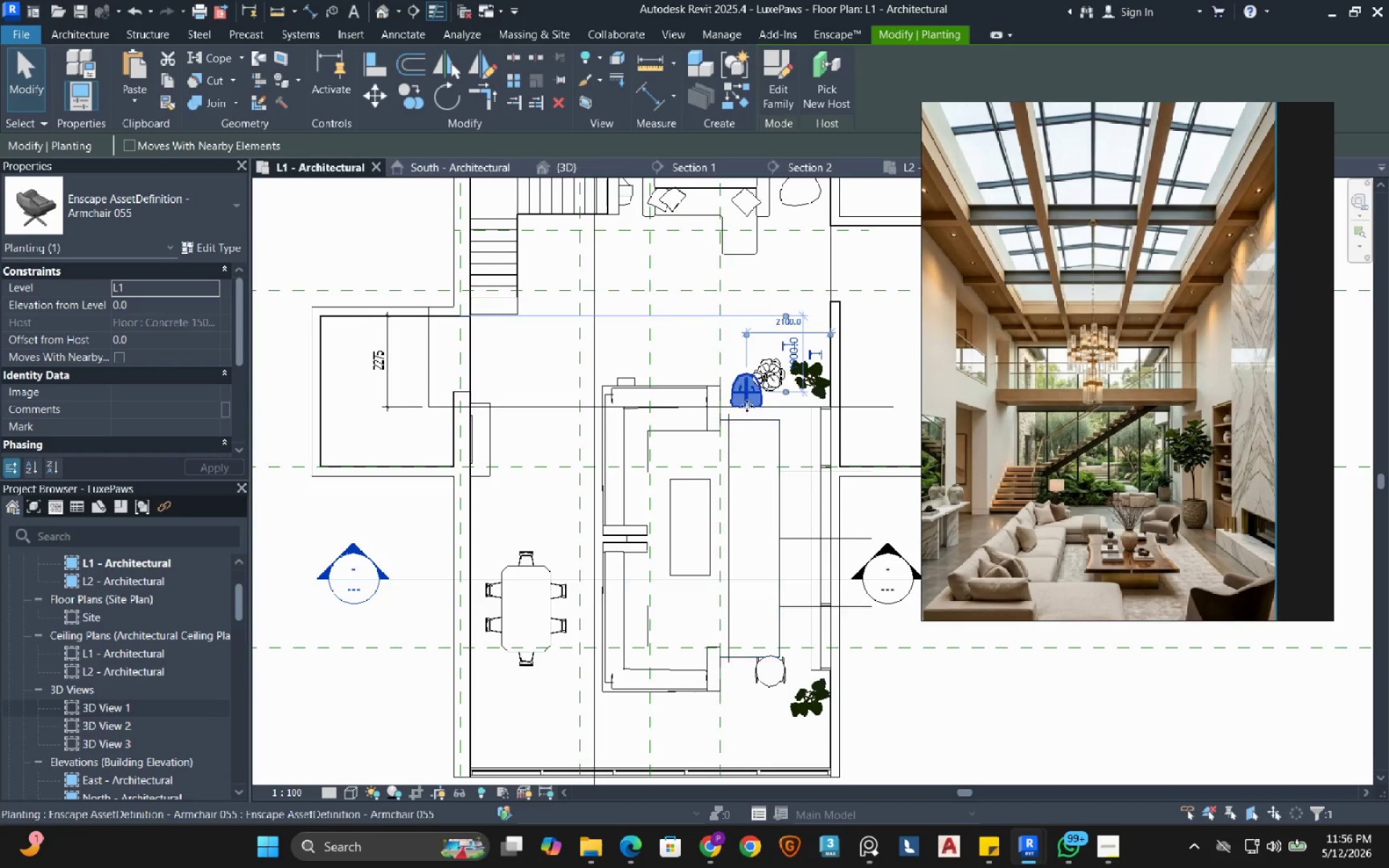 
scroll: coordinate [746, 406], scroll_direction: up, amount: 4.0
 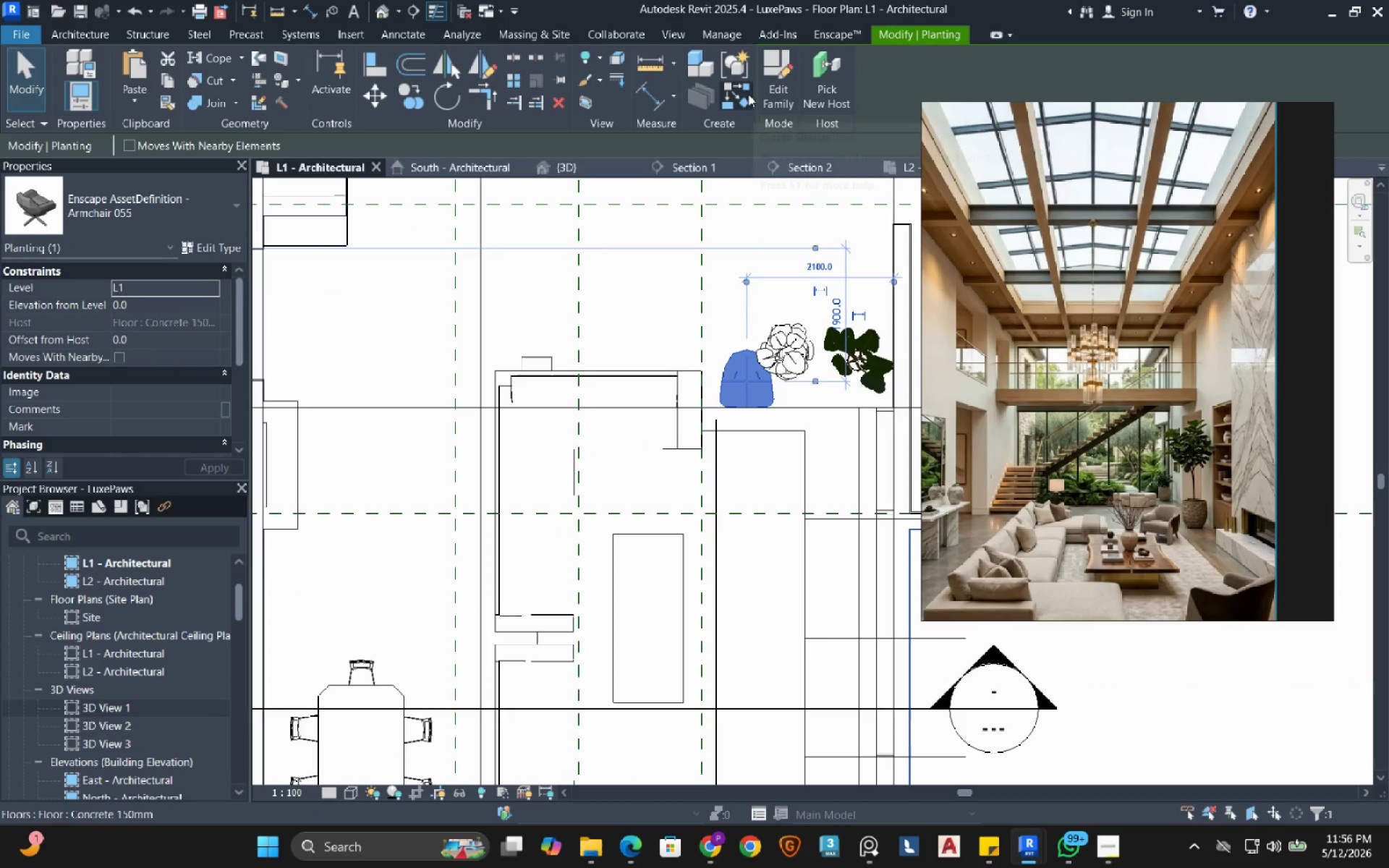 
left_click([748, 94])
 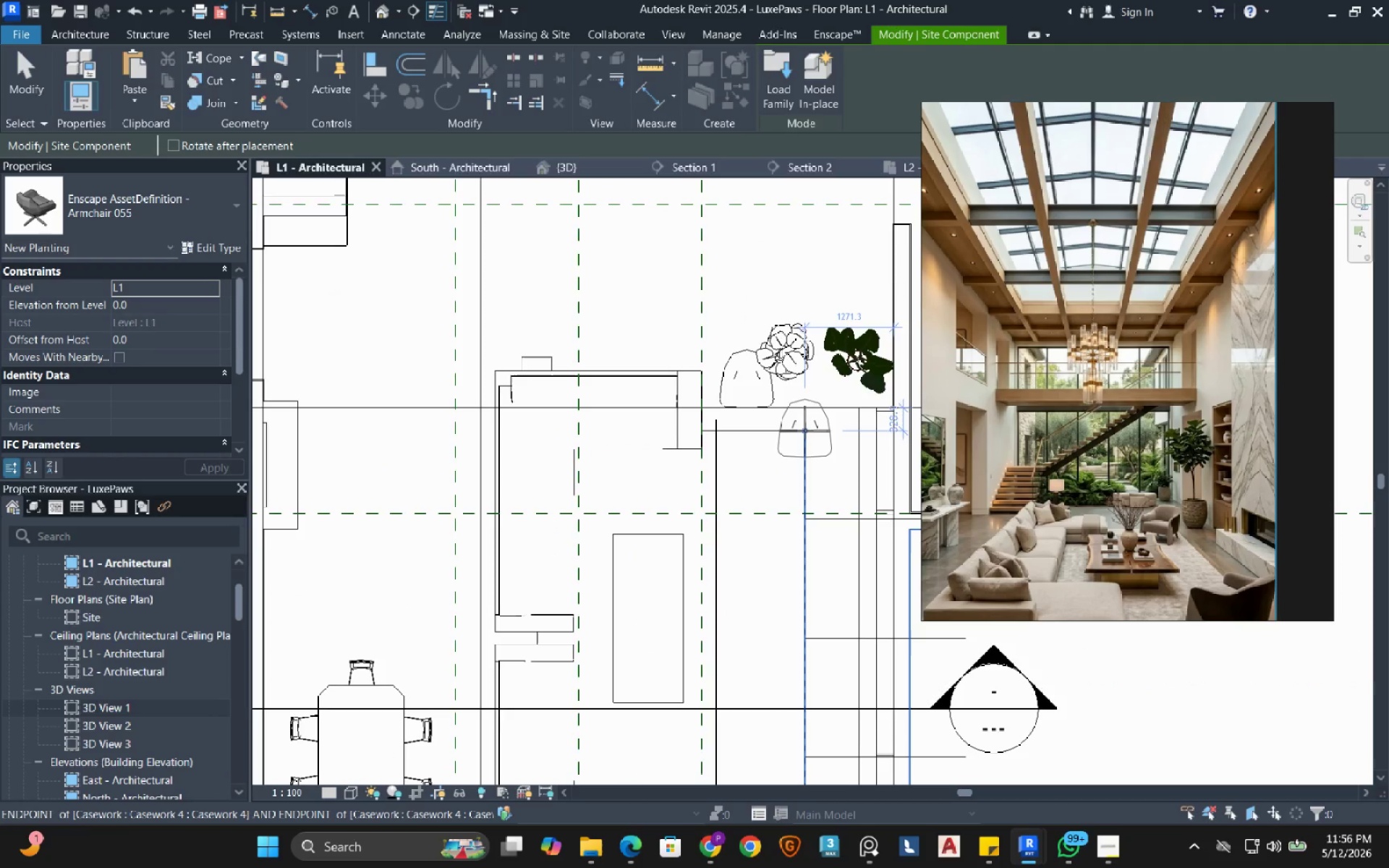 
key(Space)
 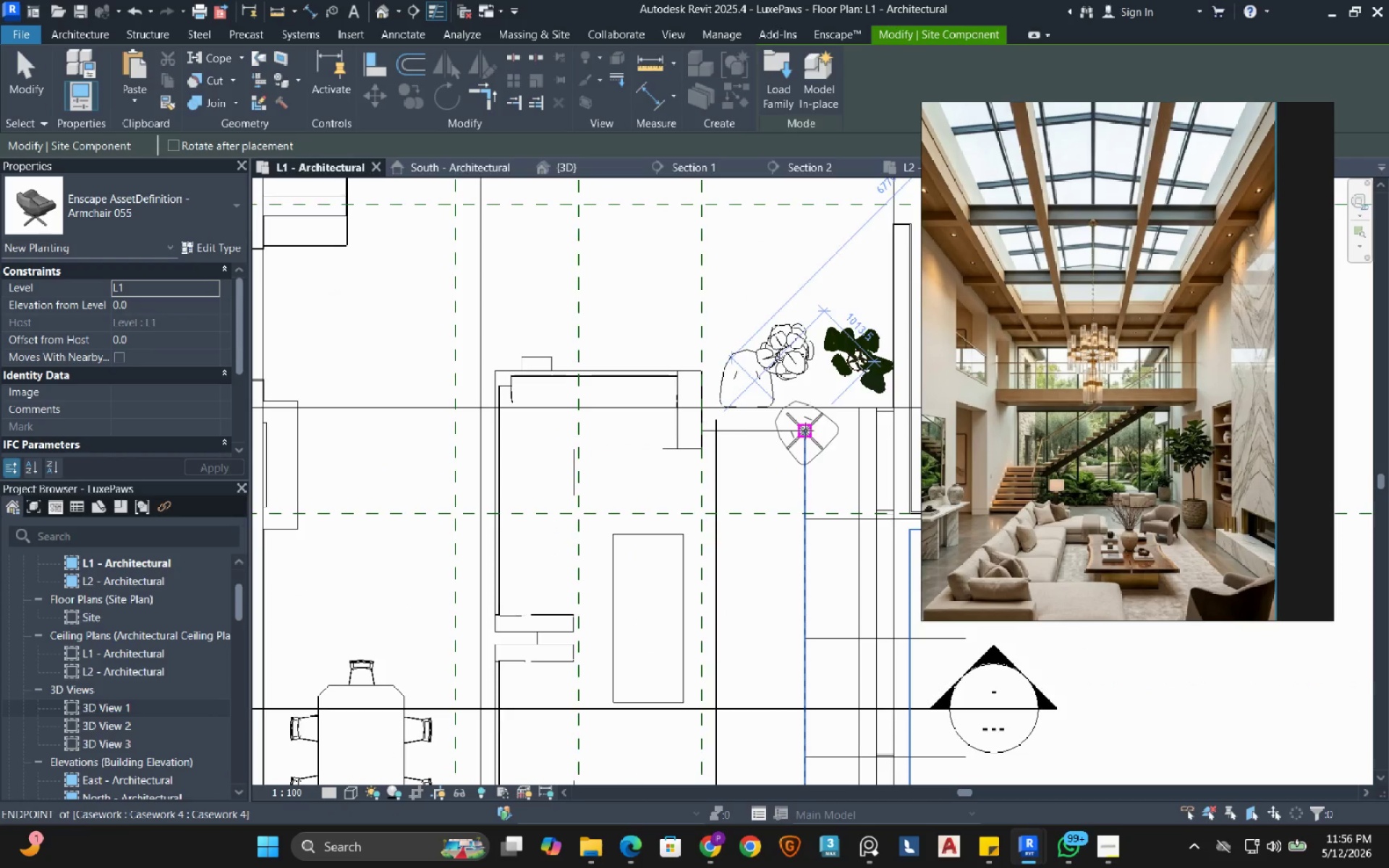 
key(Space)
 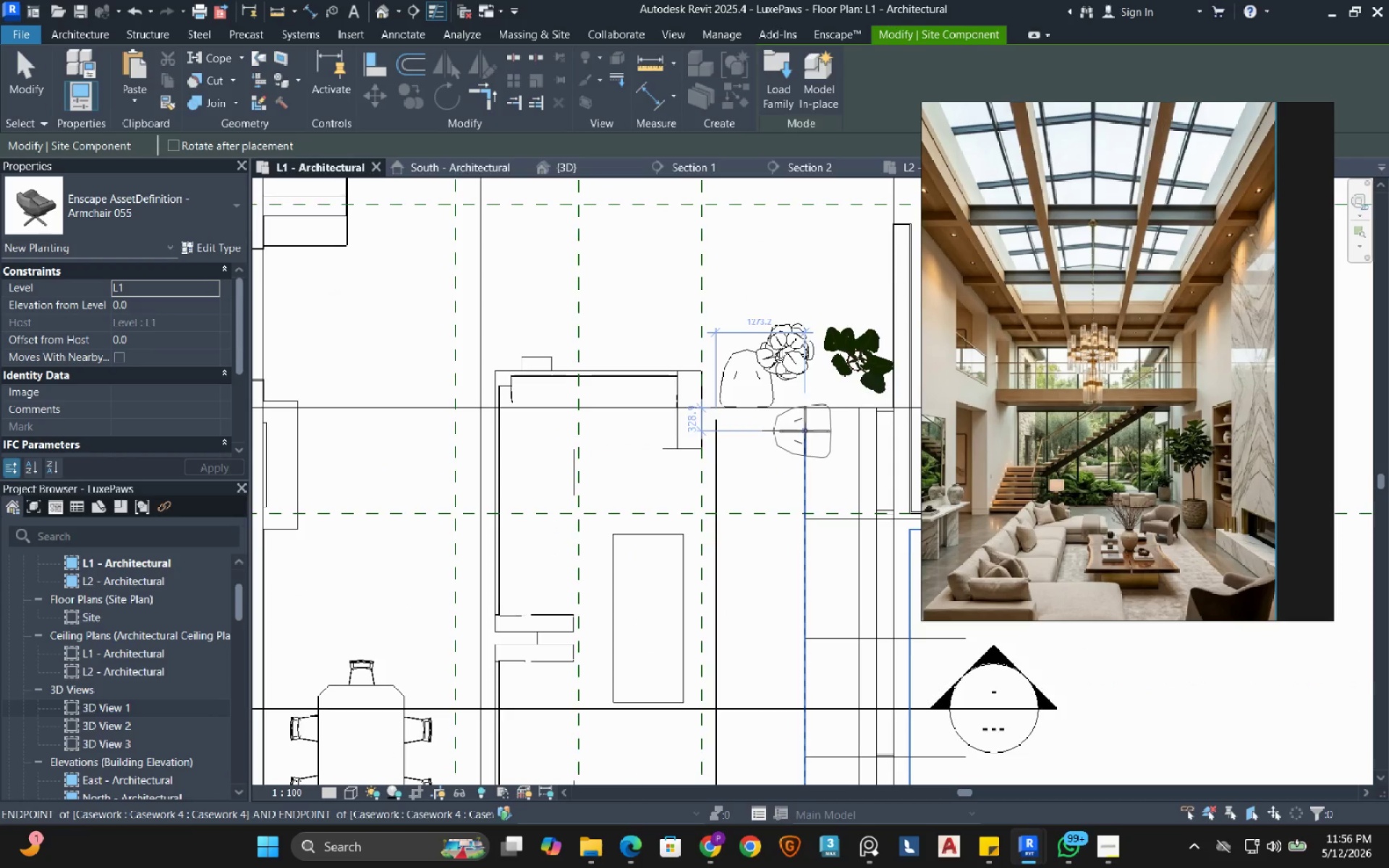 
key(Space)
 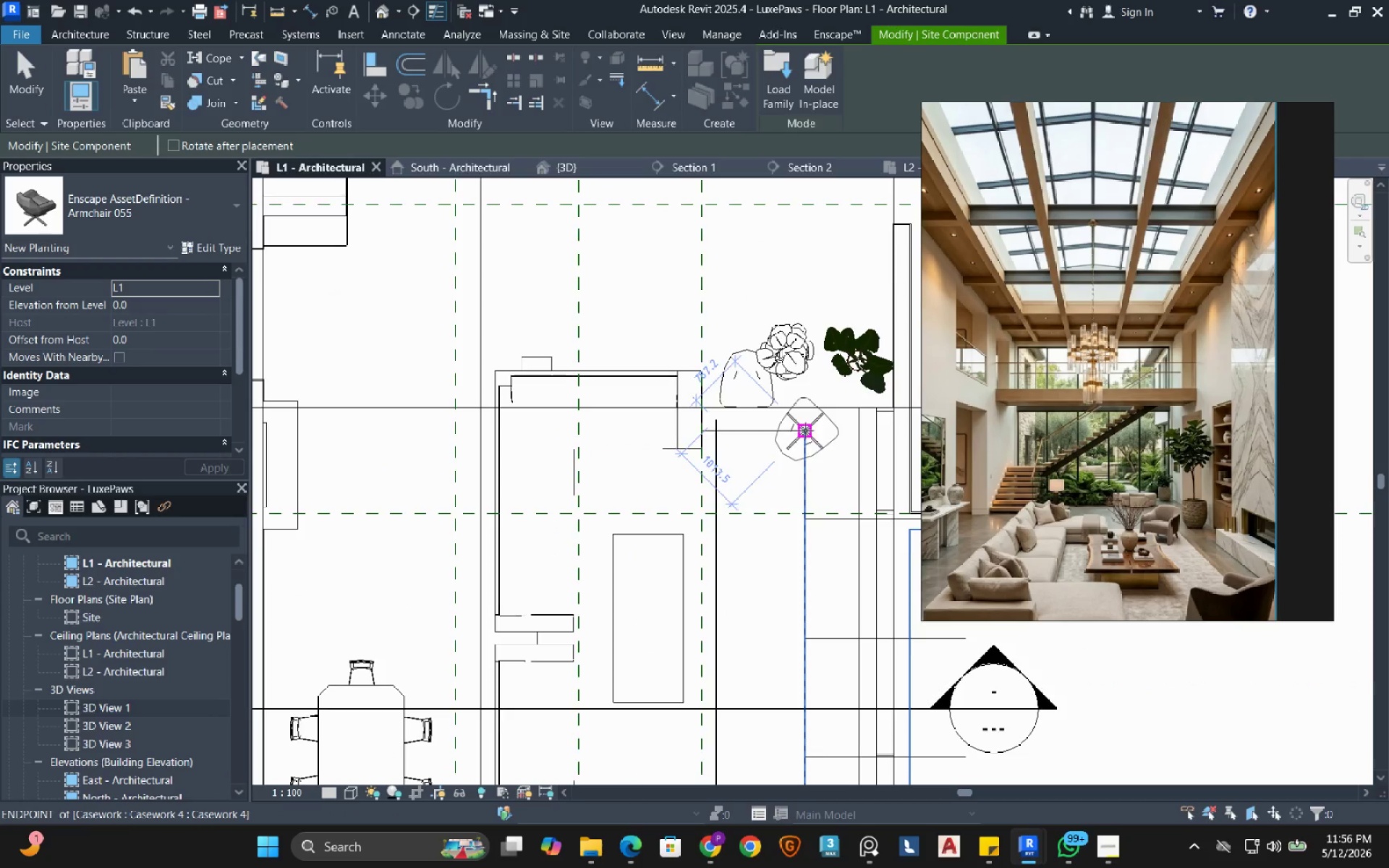 
key(Space)
 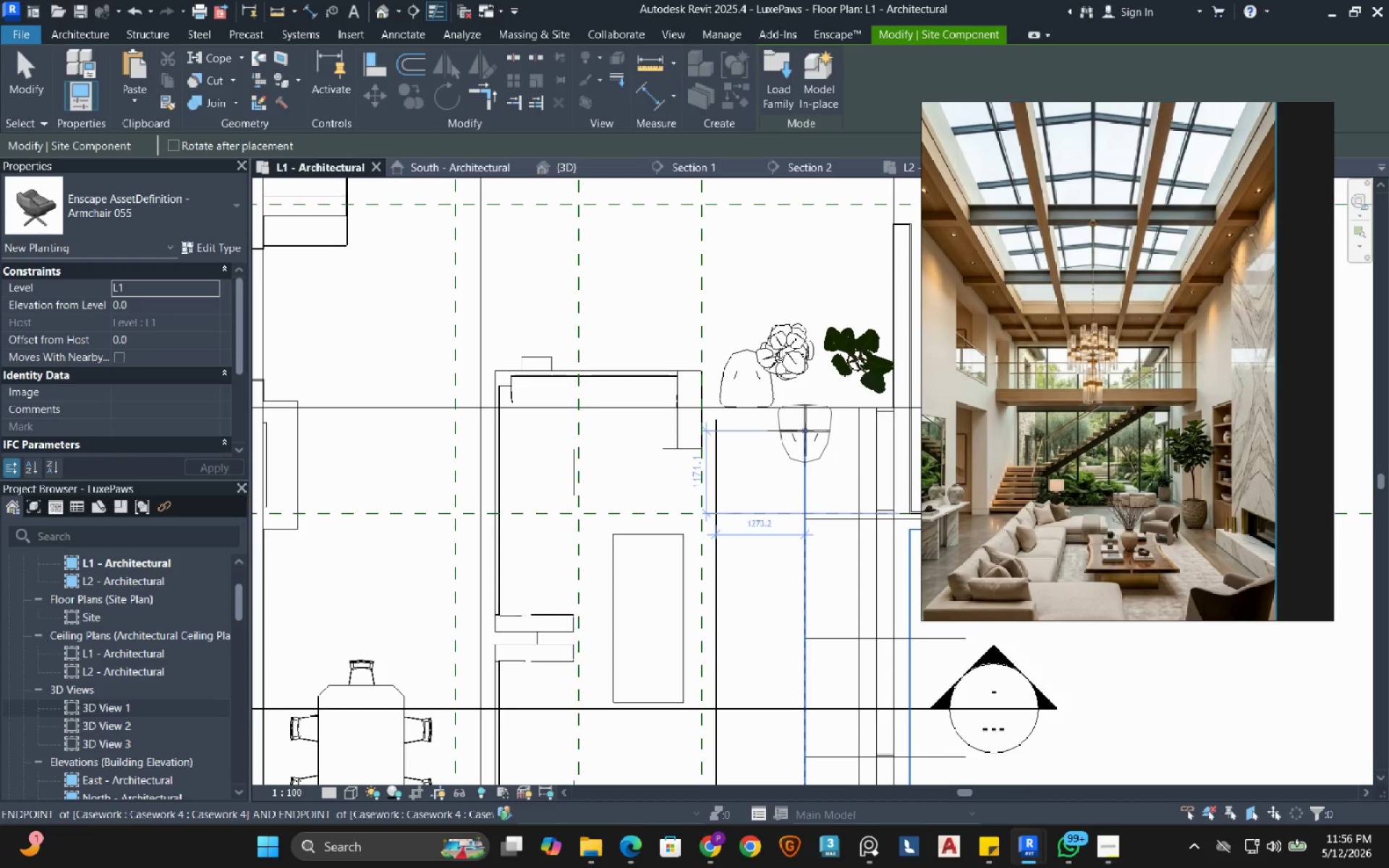 
key(Space)
 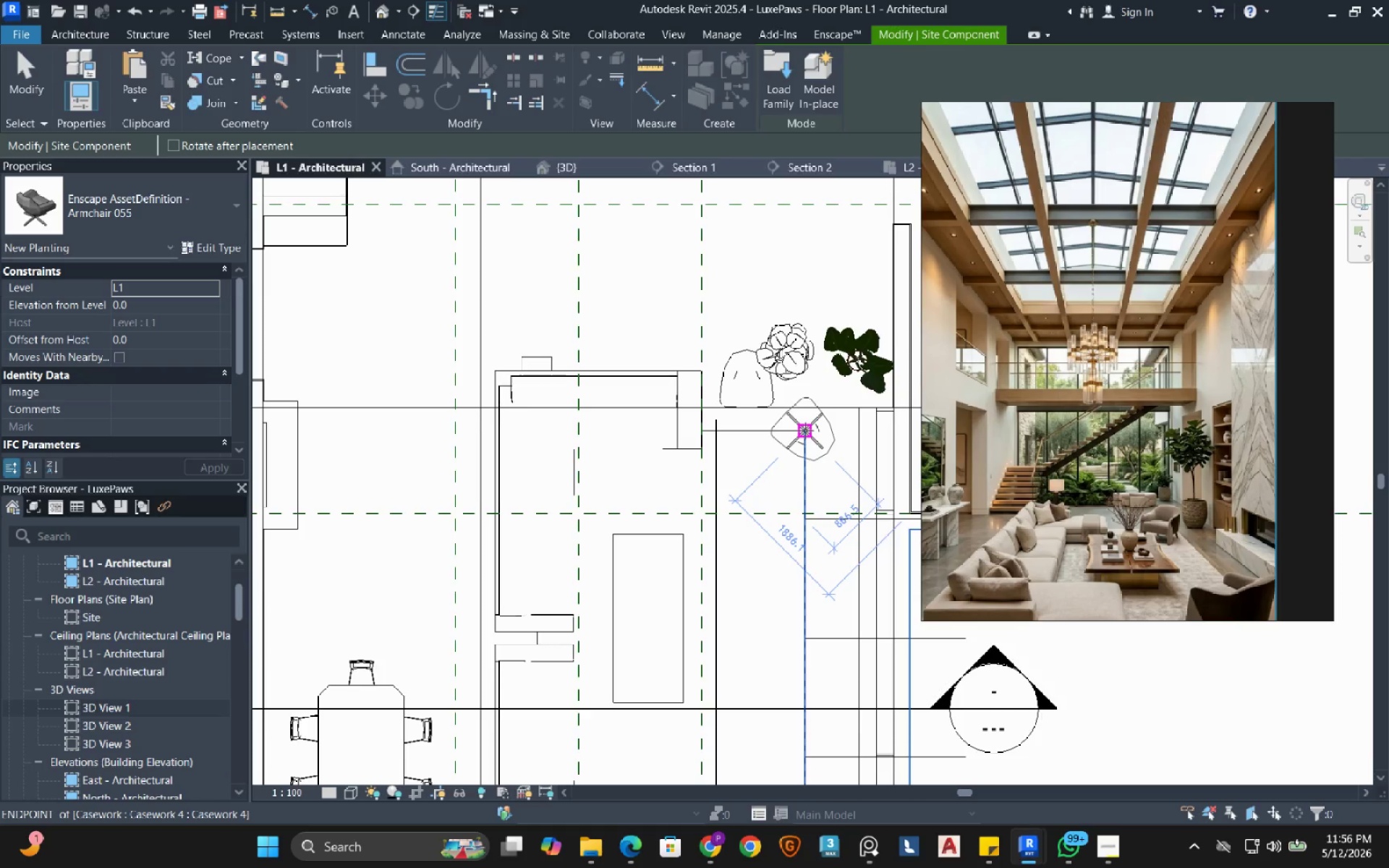 
key(Space)
 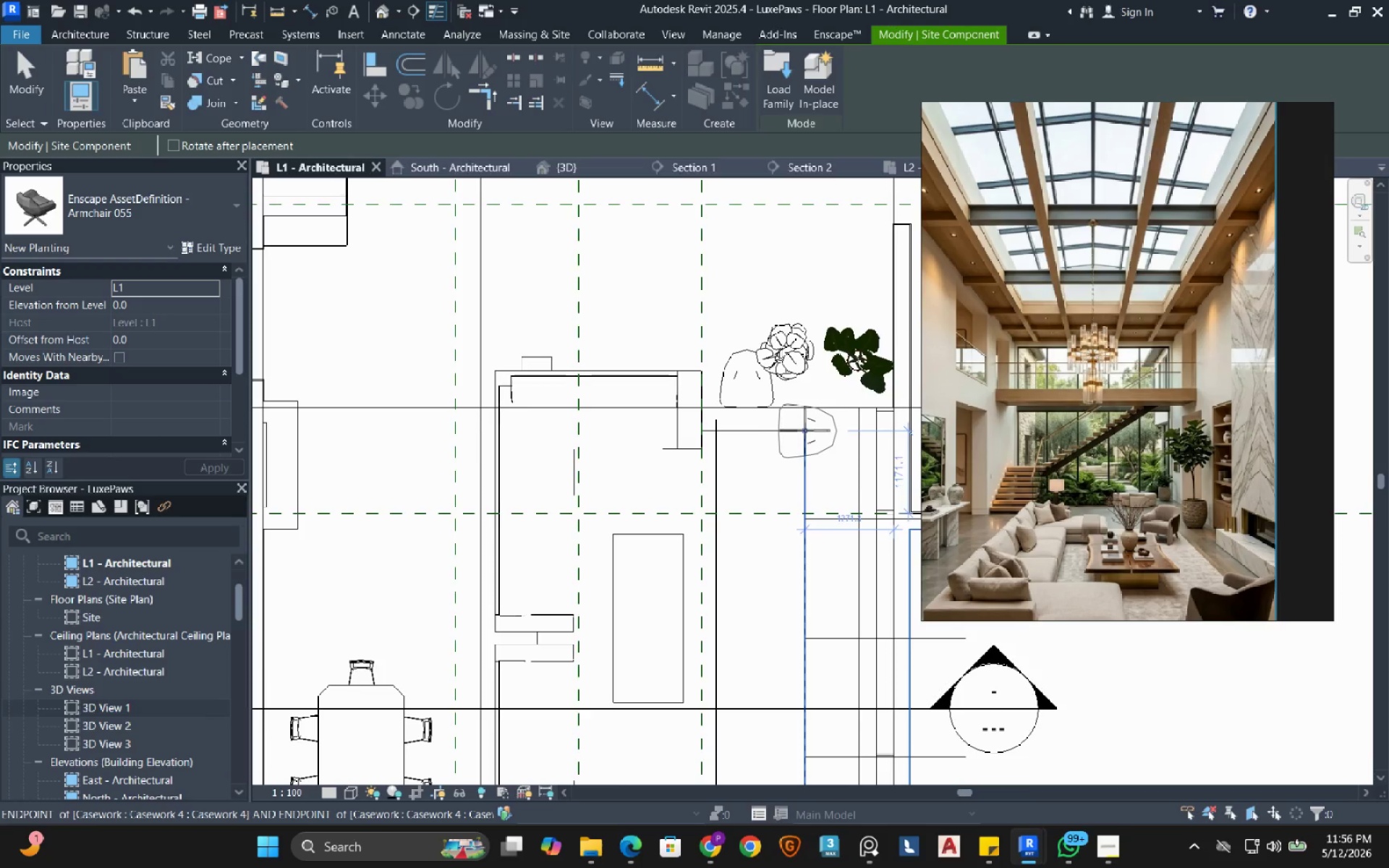 
key(Space)
 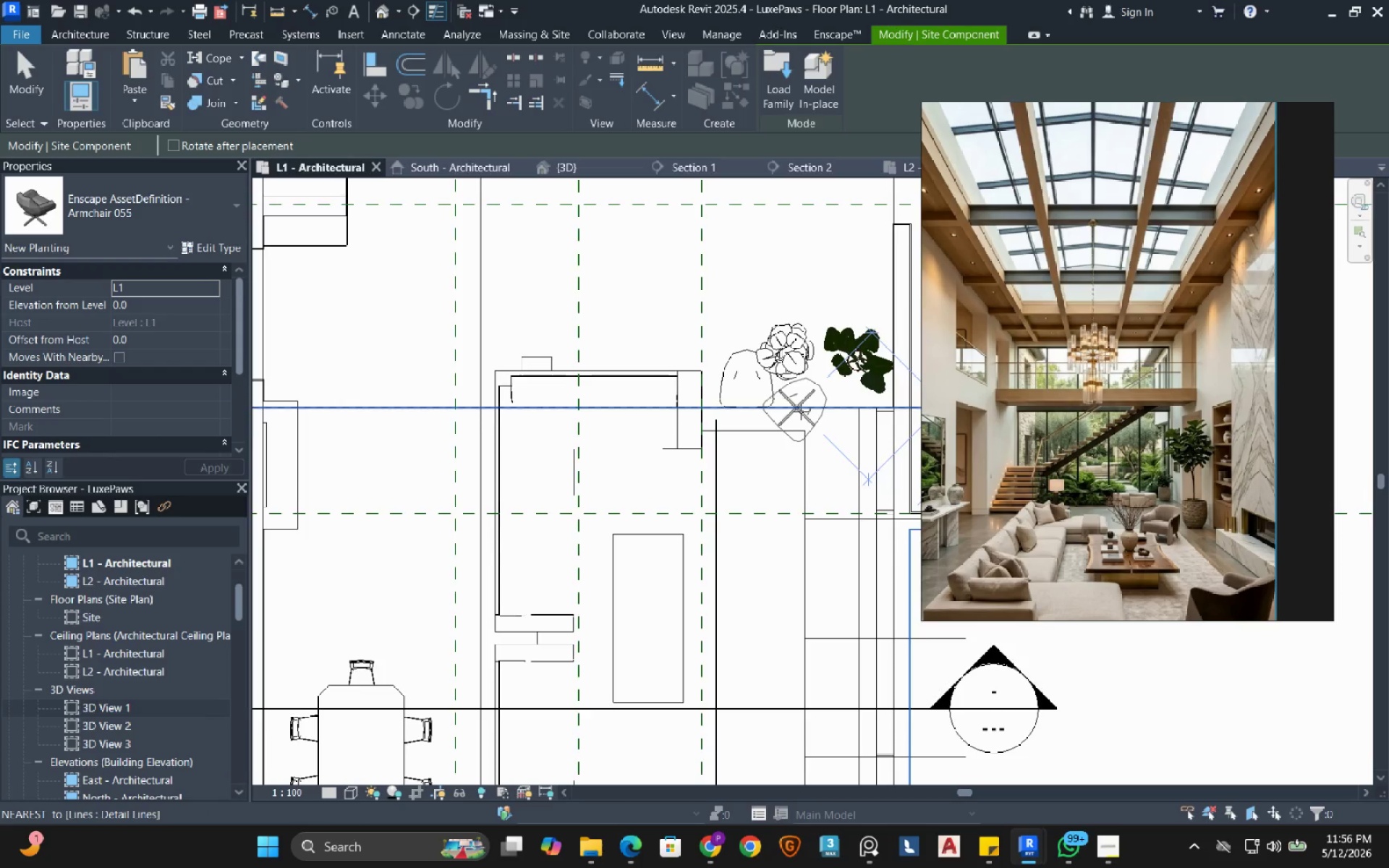 
left_click([801, 412])
 